 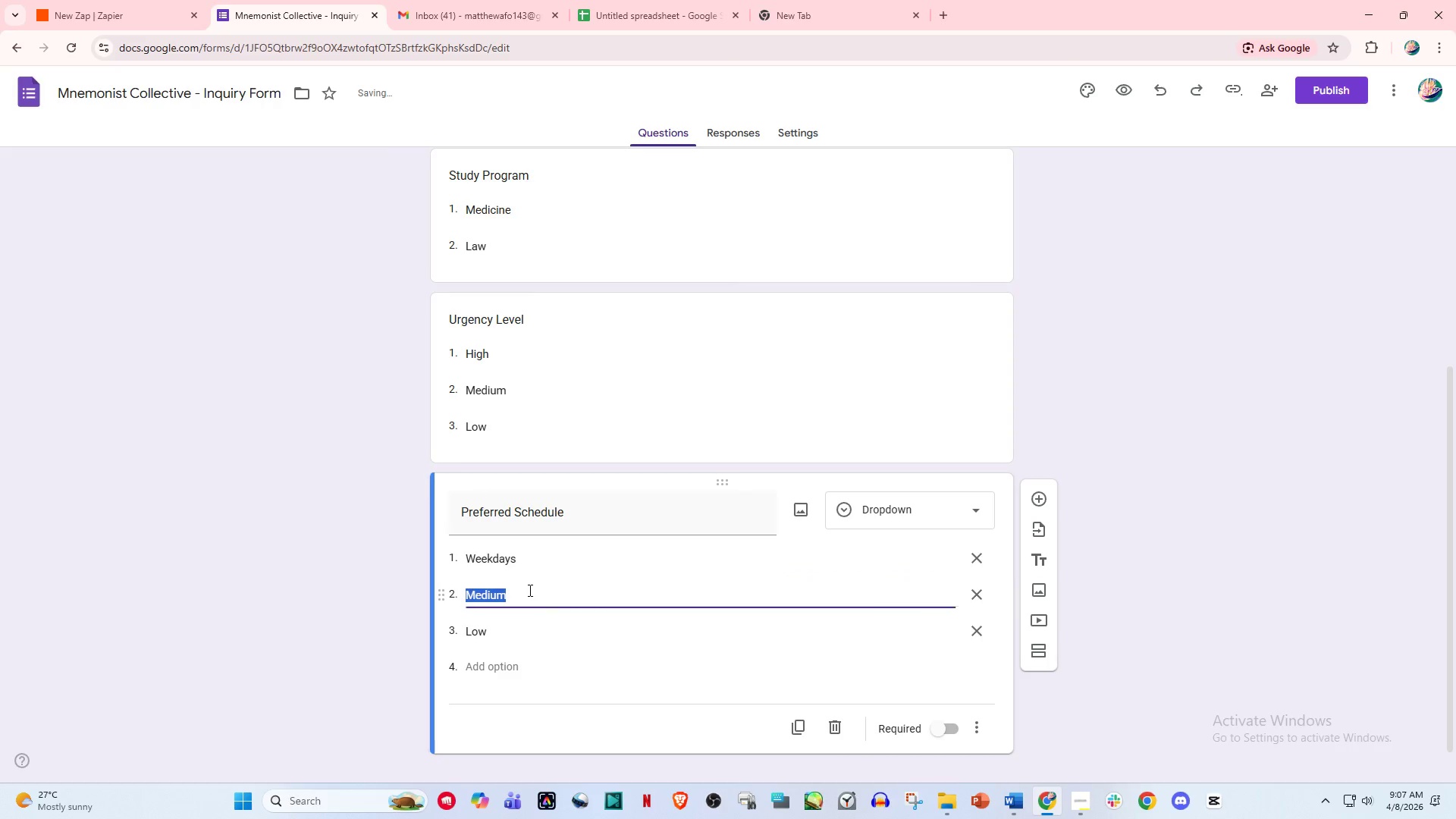 
type(Weekends)
 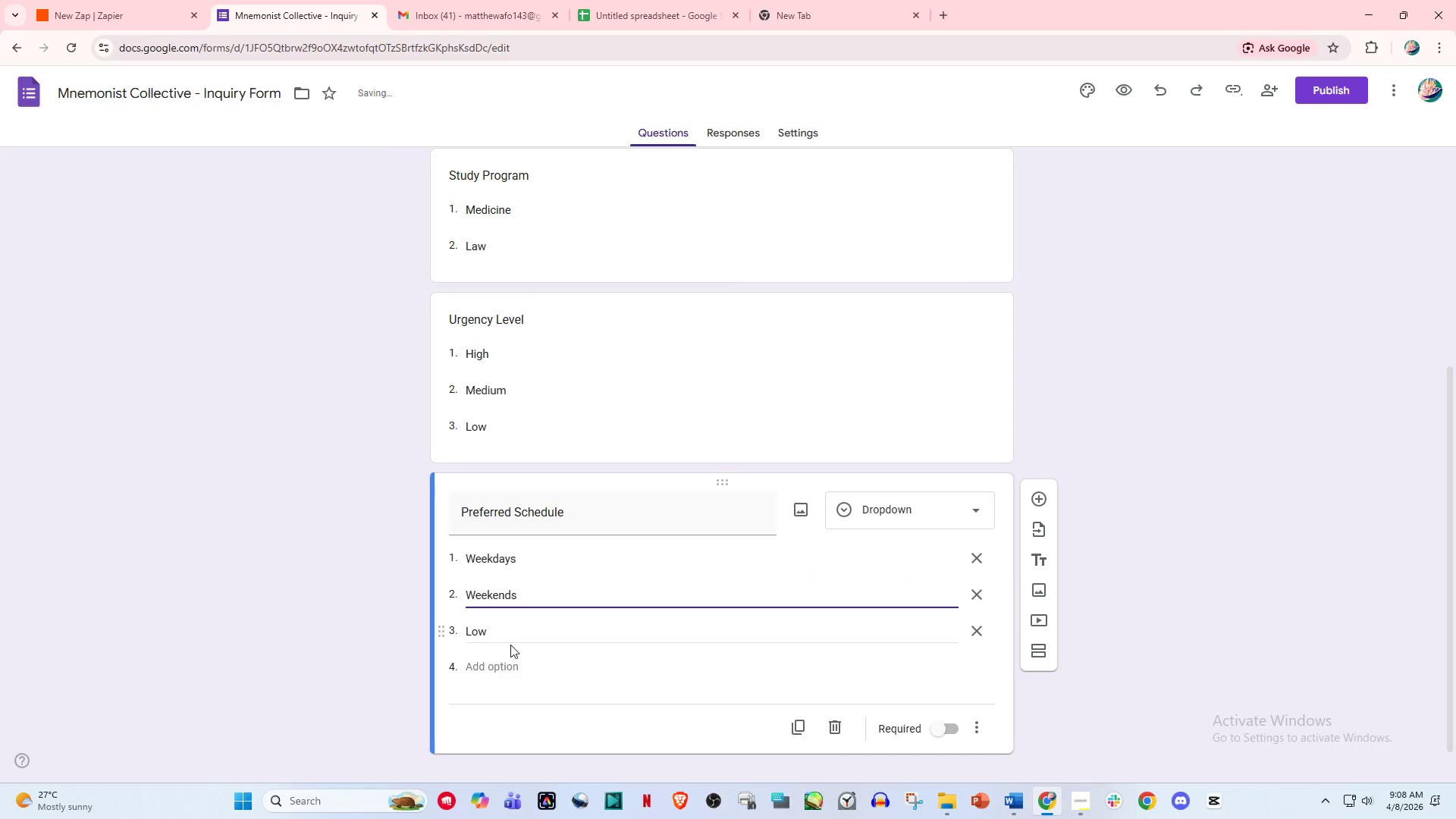 
left_click([510, 645])
 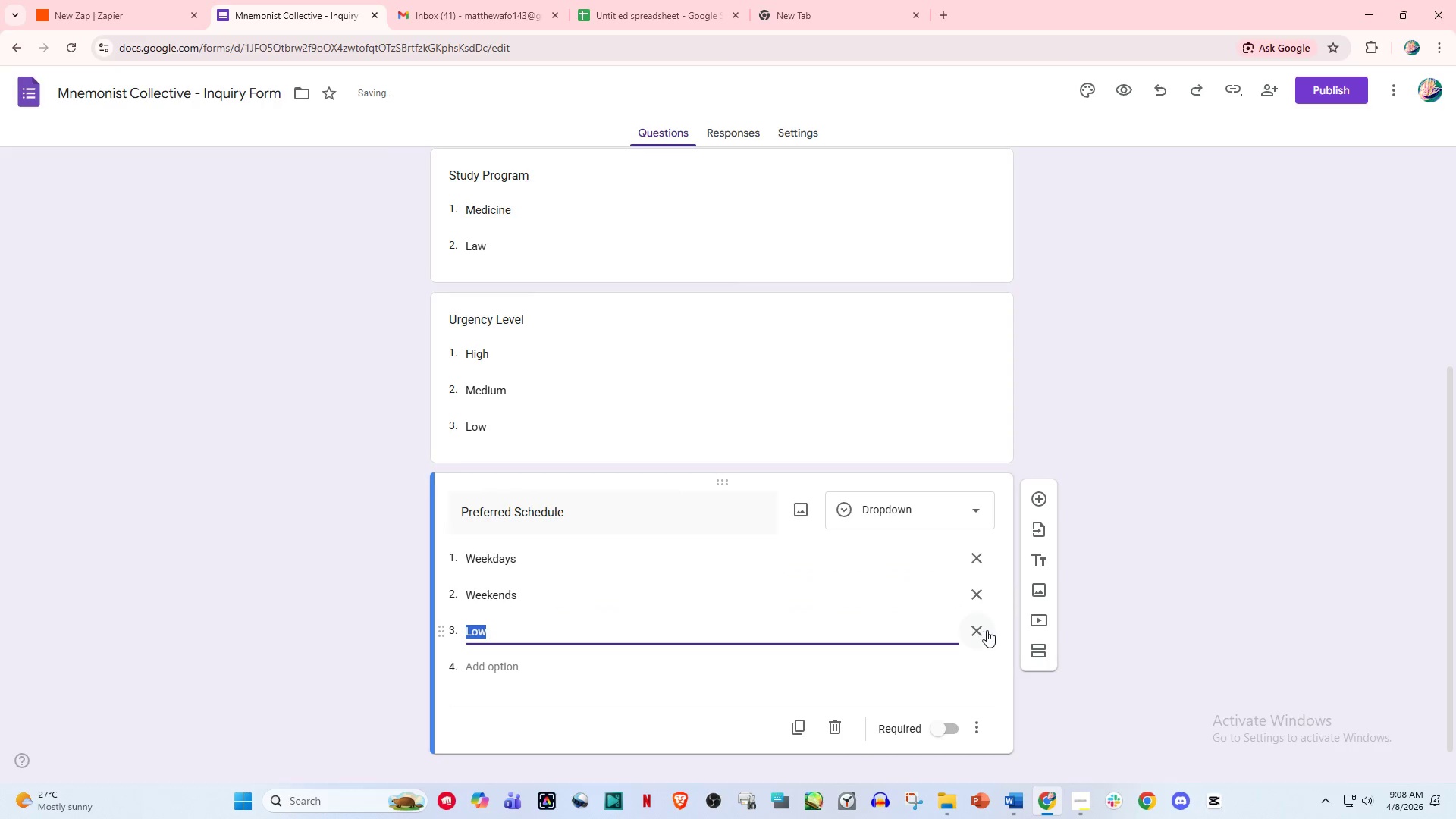 
left_click([982, 629])
 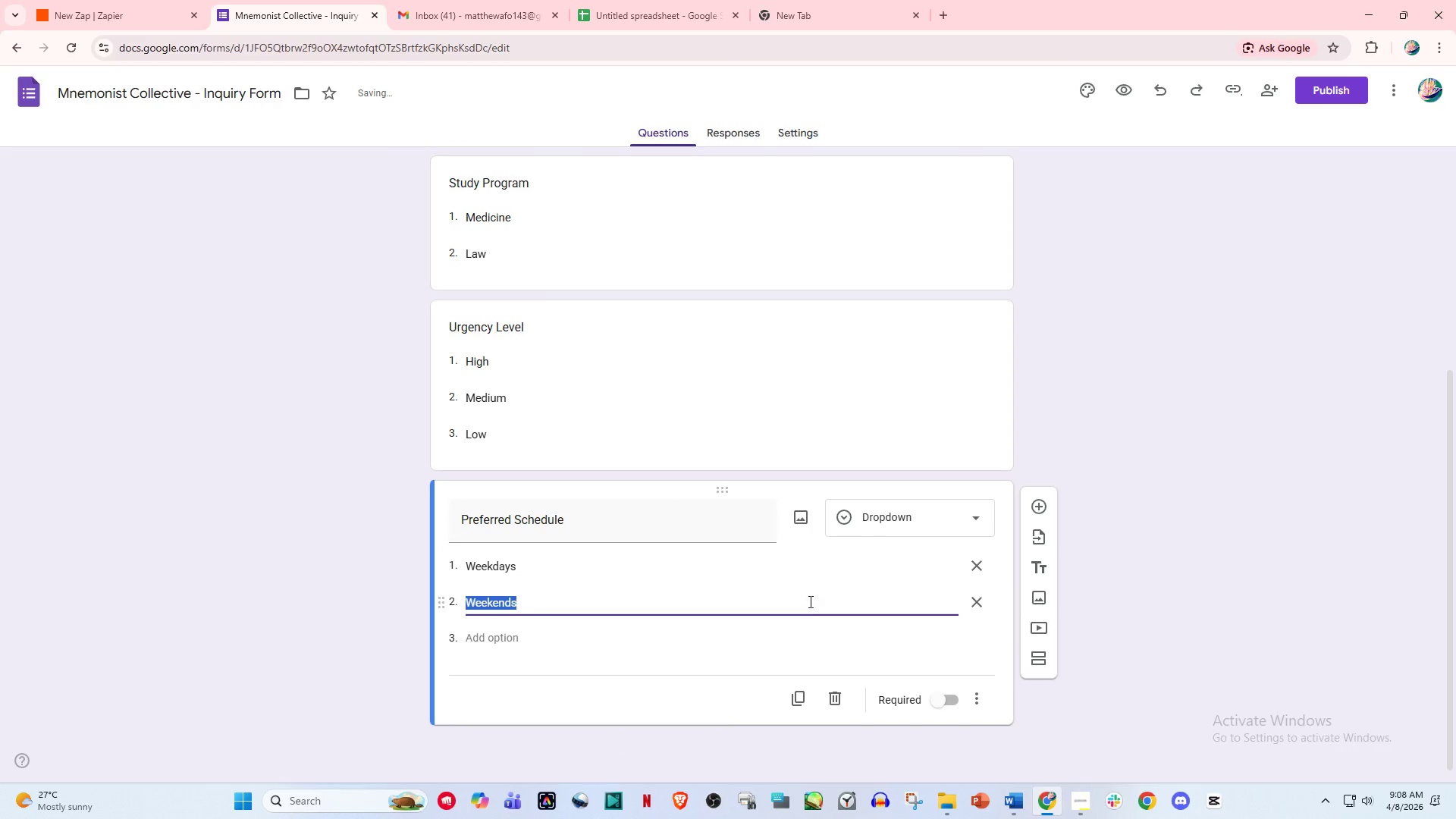 
left_click([686, 704])
 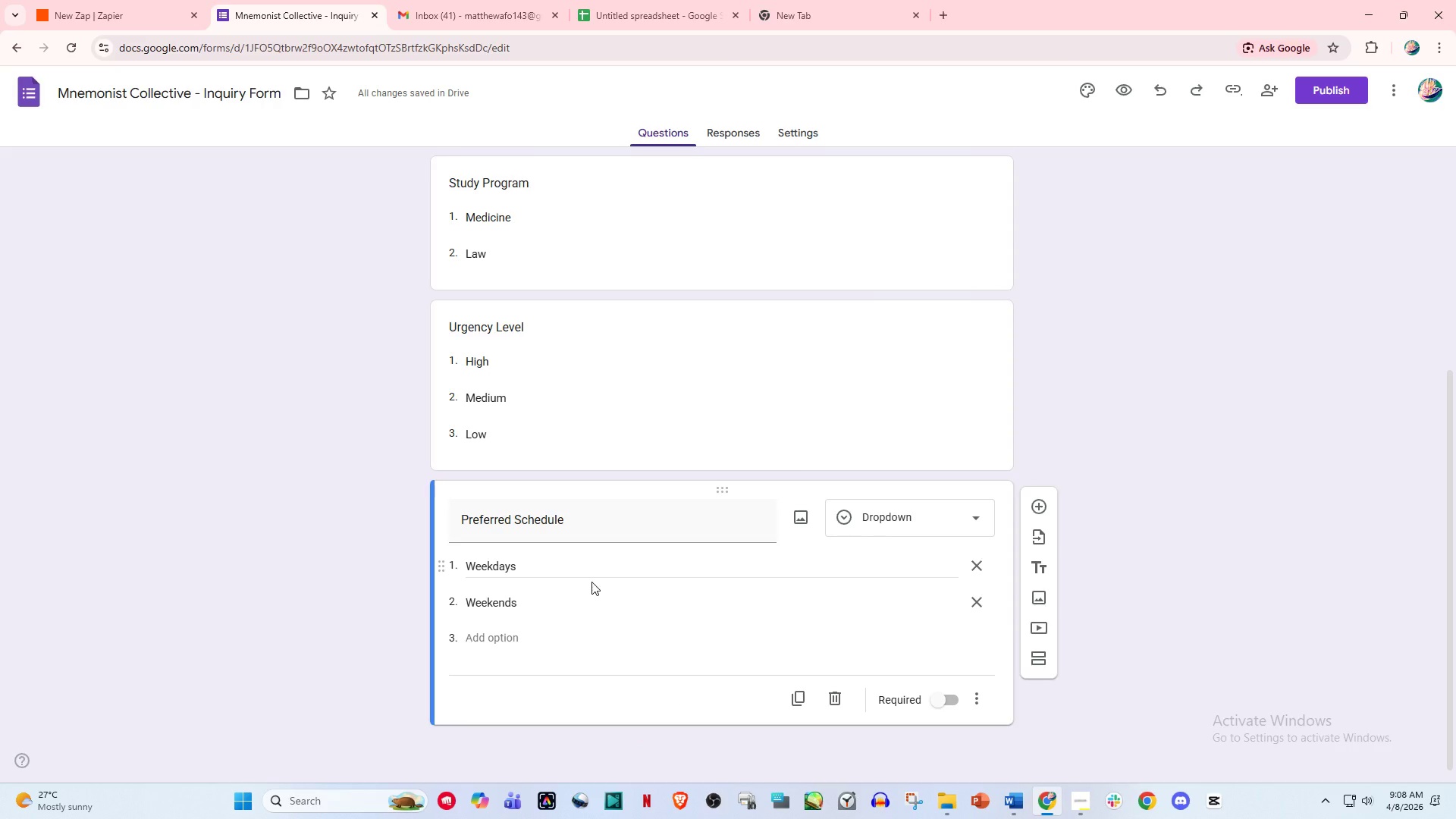 
wait(17.67)
 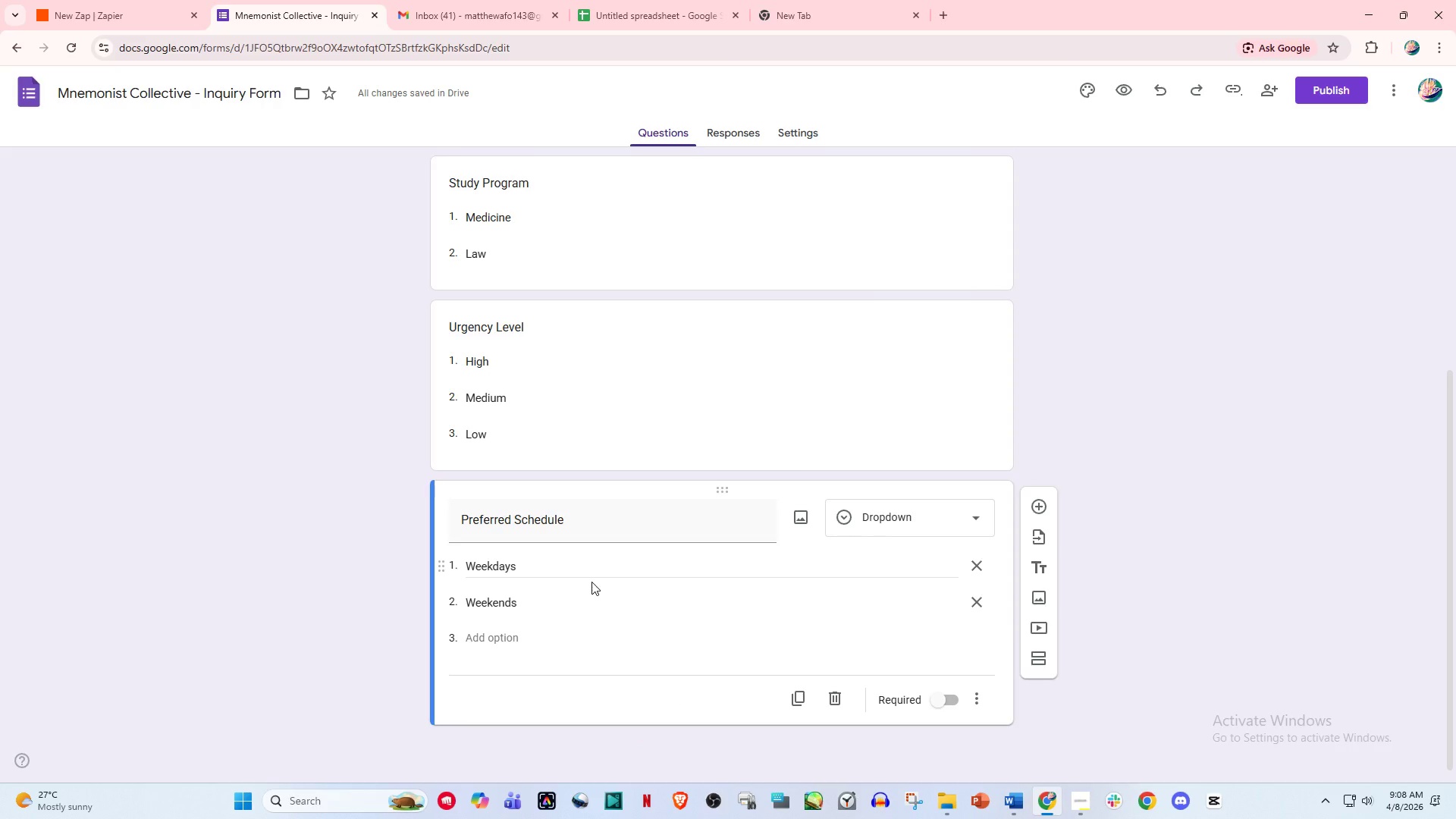 
double_click([742, 137])
 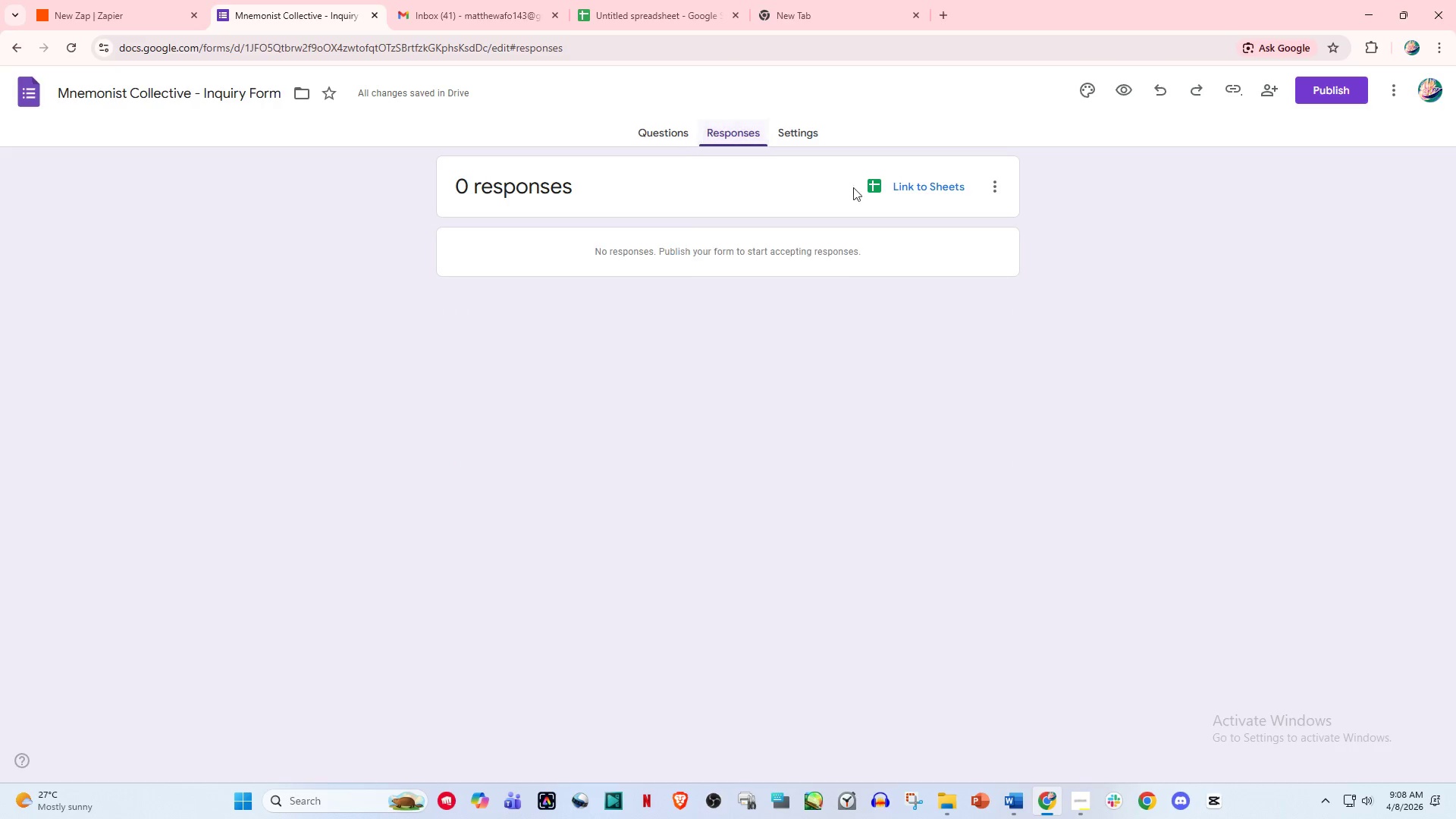 
mouse_move([904, 206])
 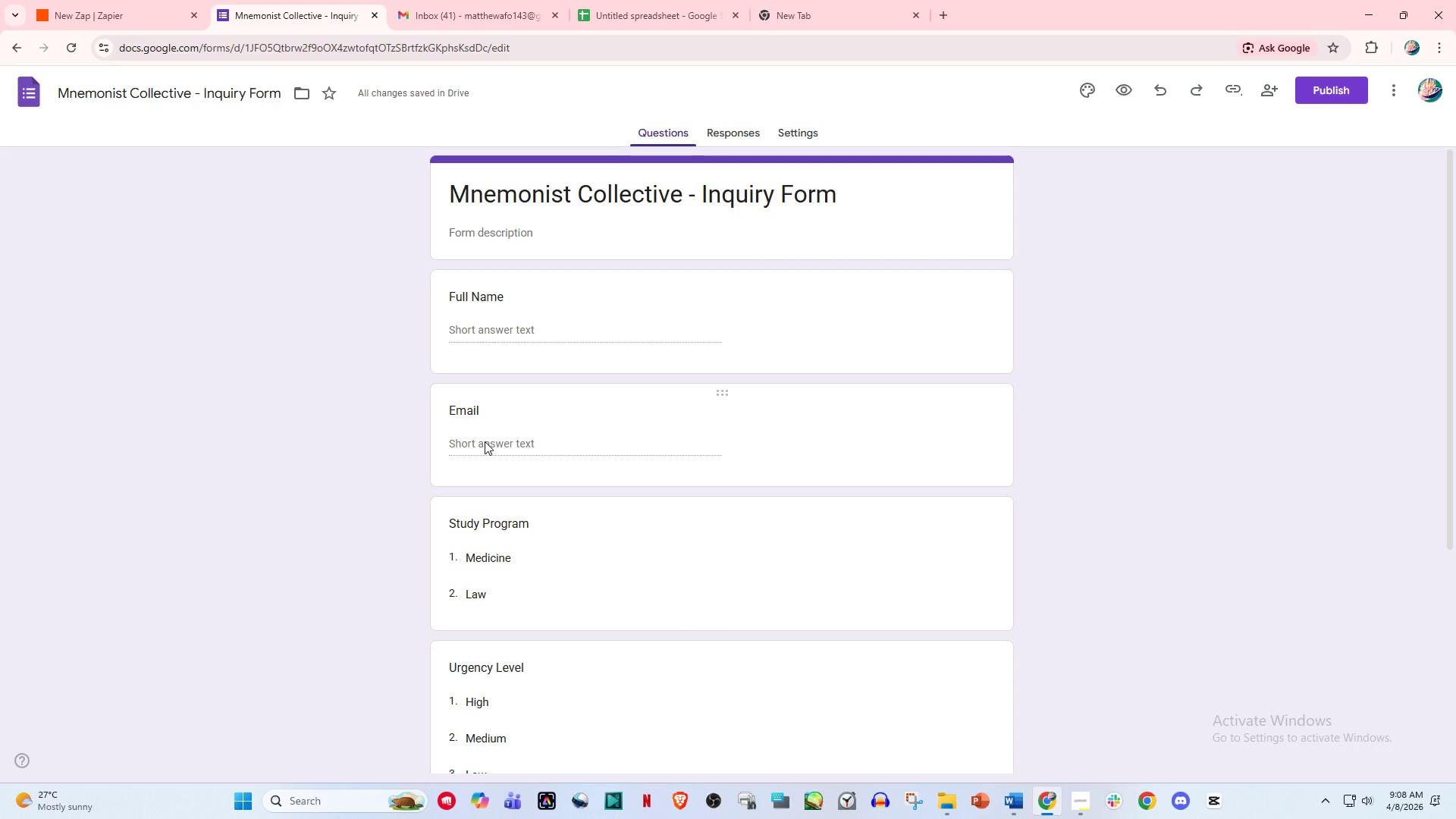 
wait(34.67)
 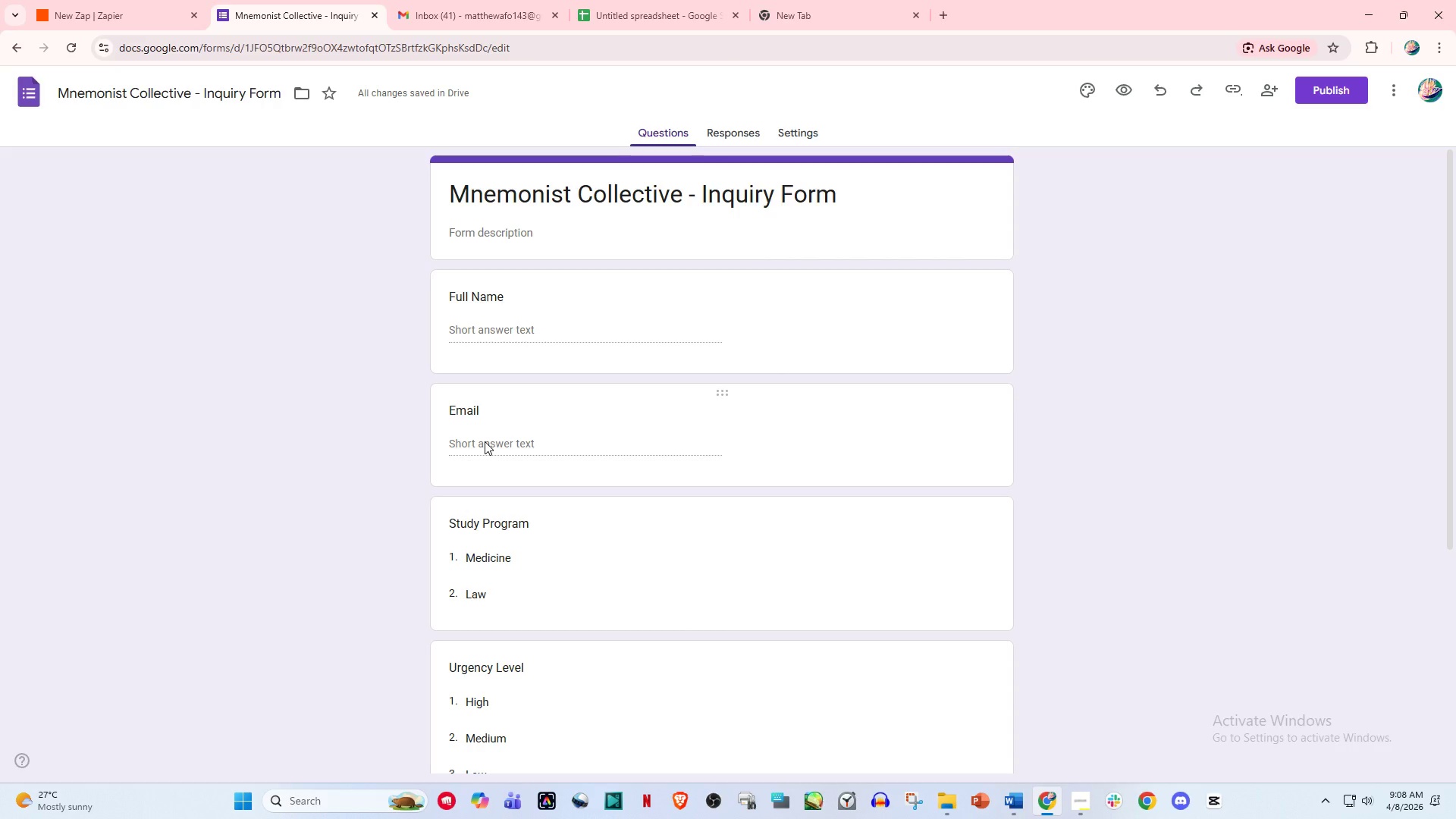 
left_click([675, 0])
 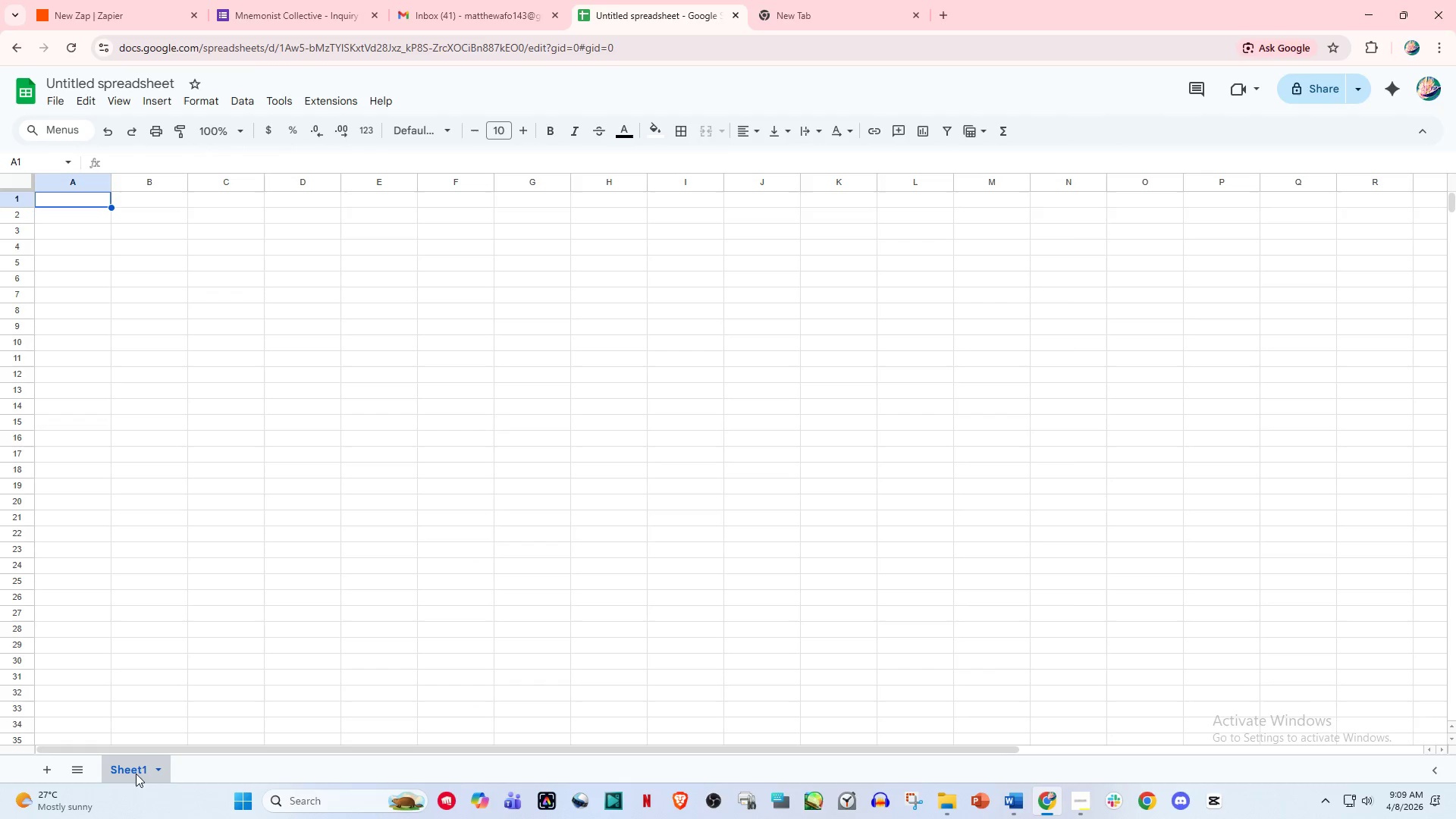 
left_click([150, 767])
 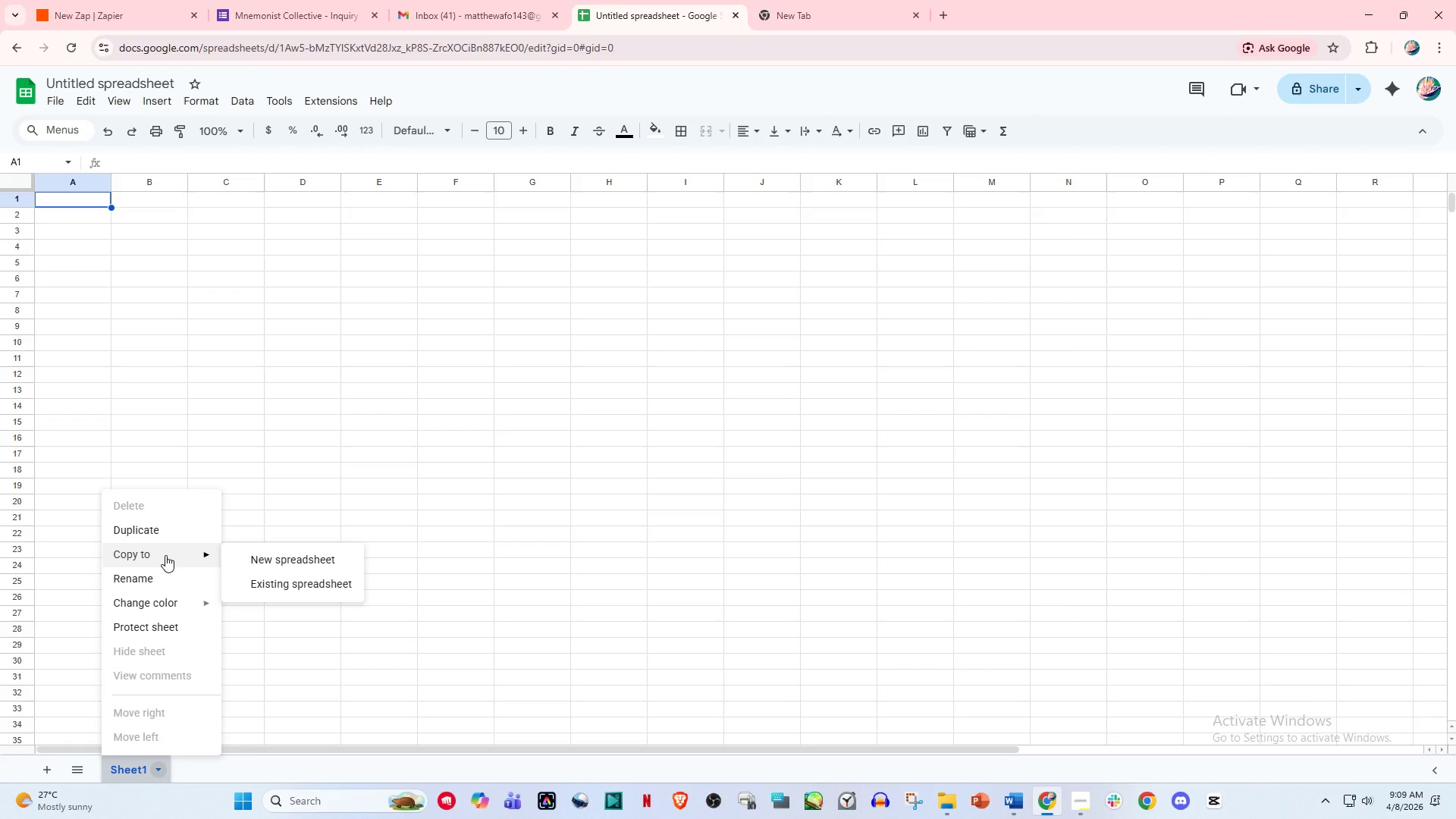 
wait(8.2)
 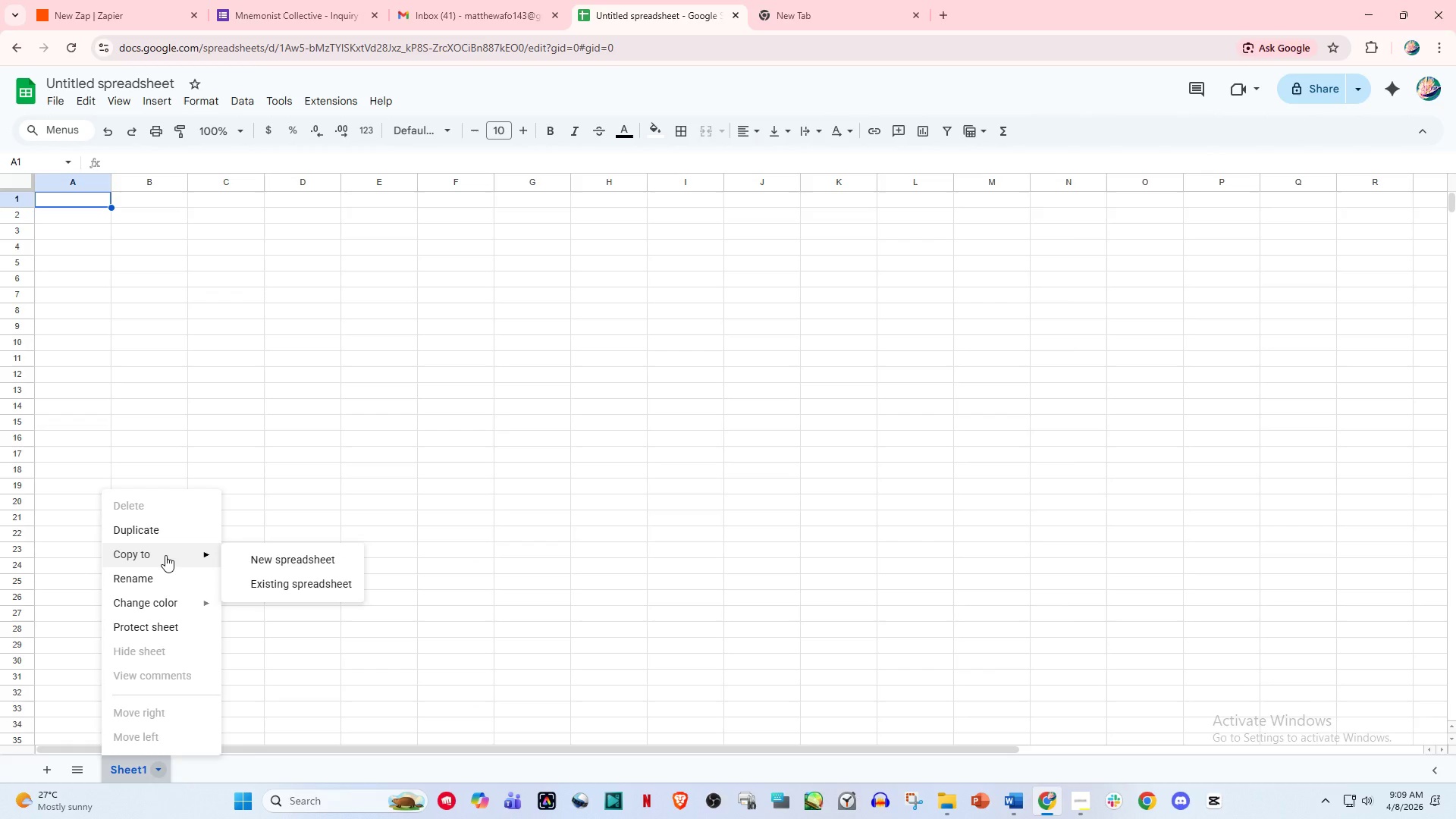 
left_click([156, 530])
 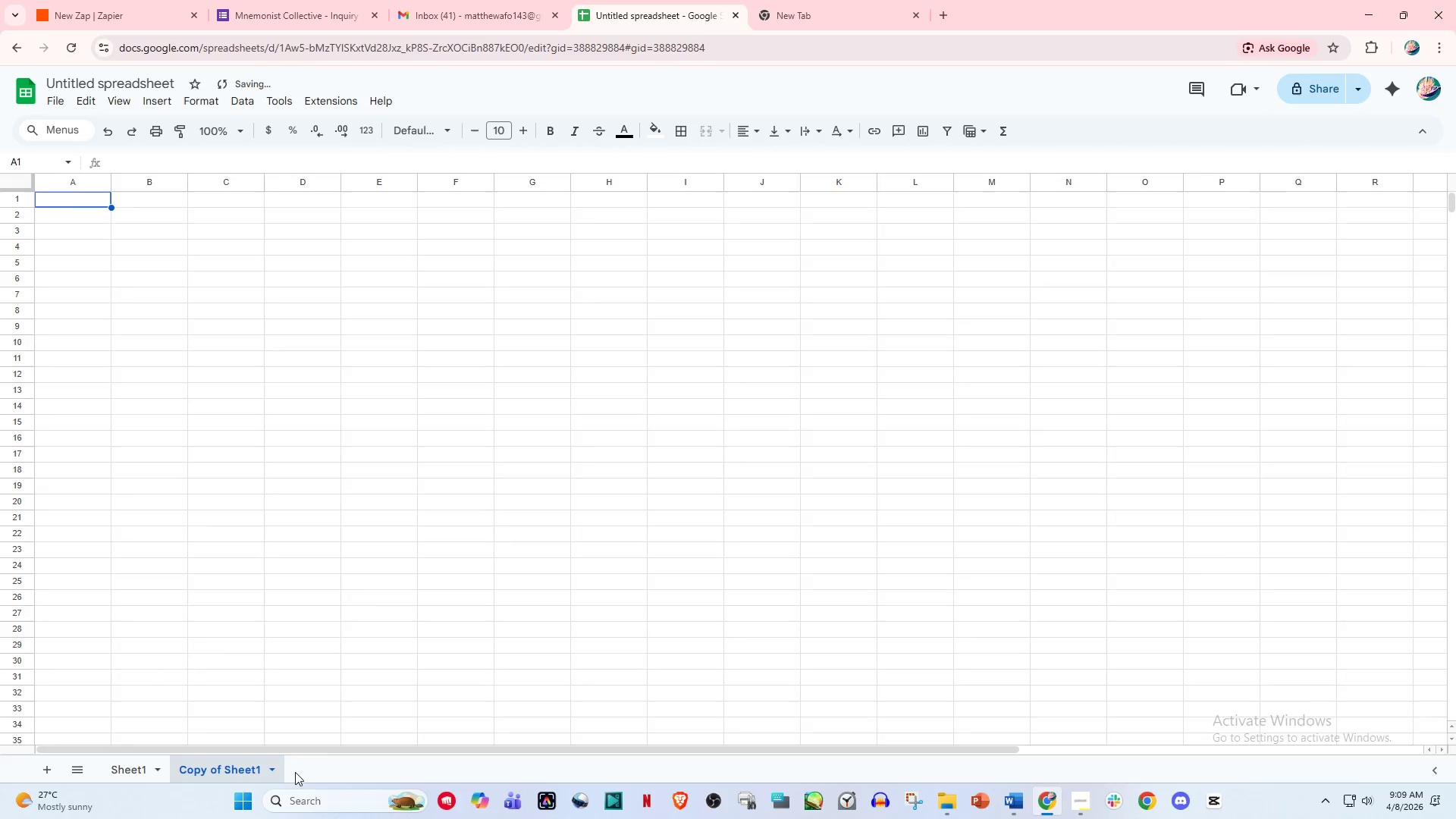 
left_click([271, 764])
 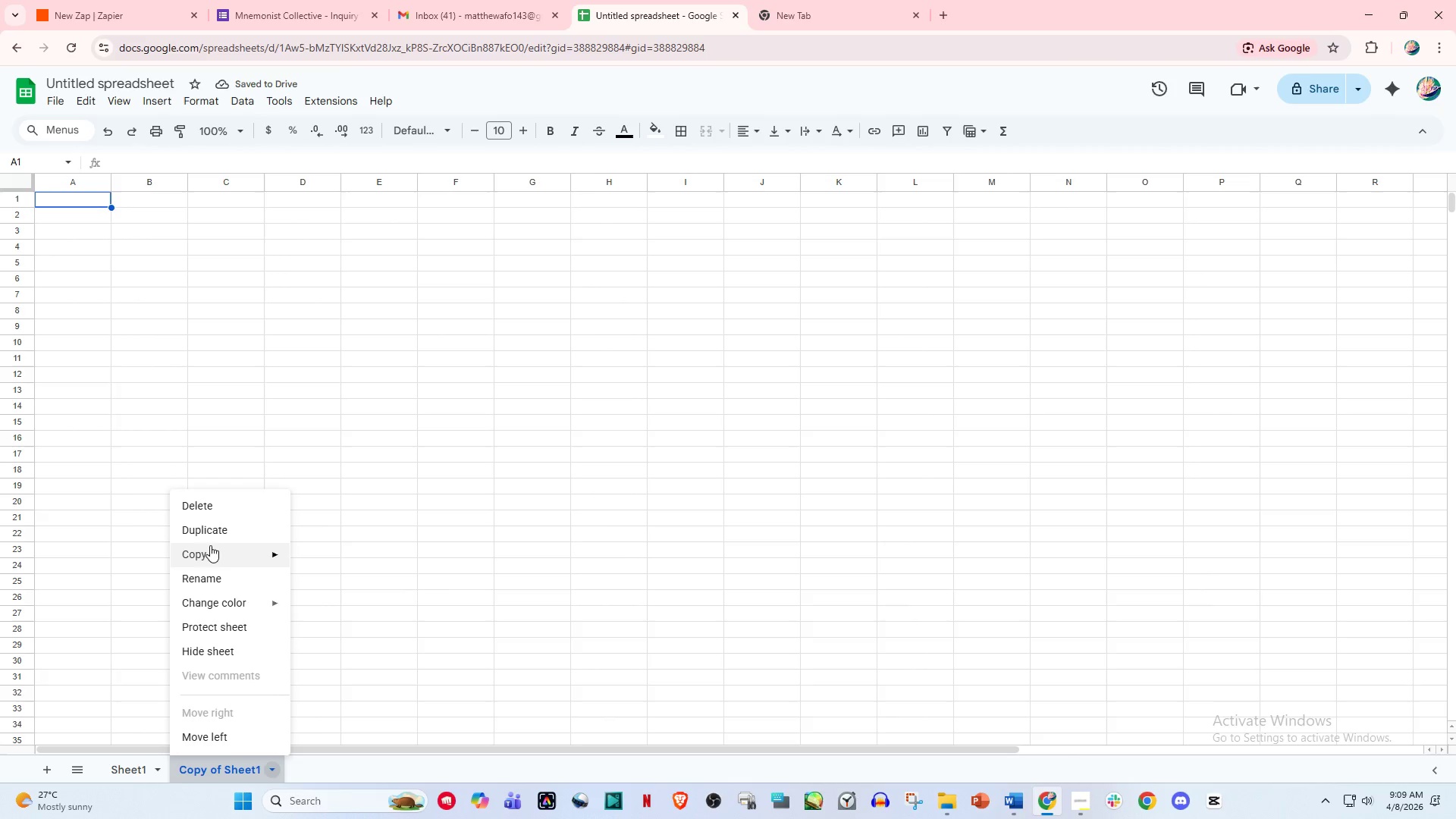 
left_click([209, 527])
 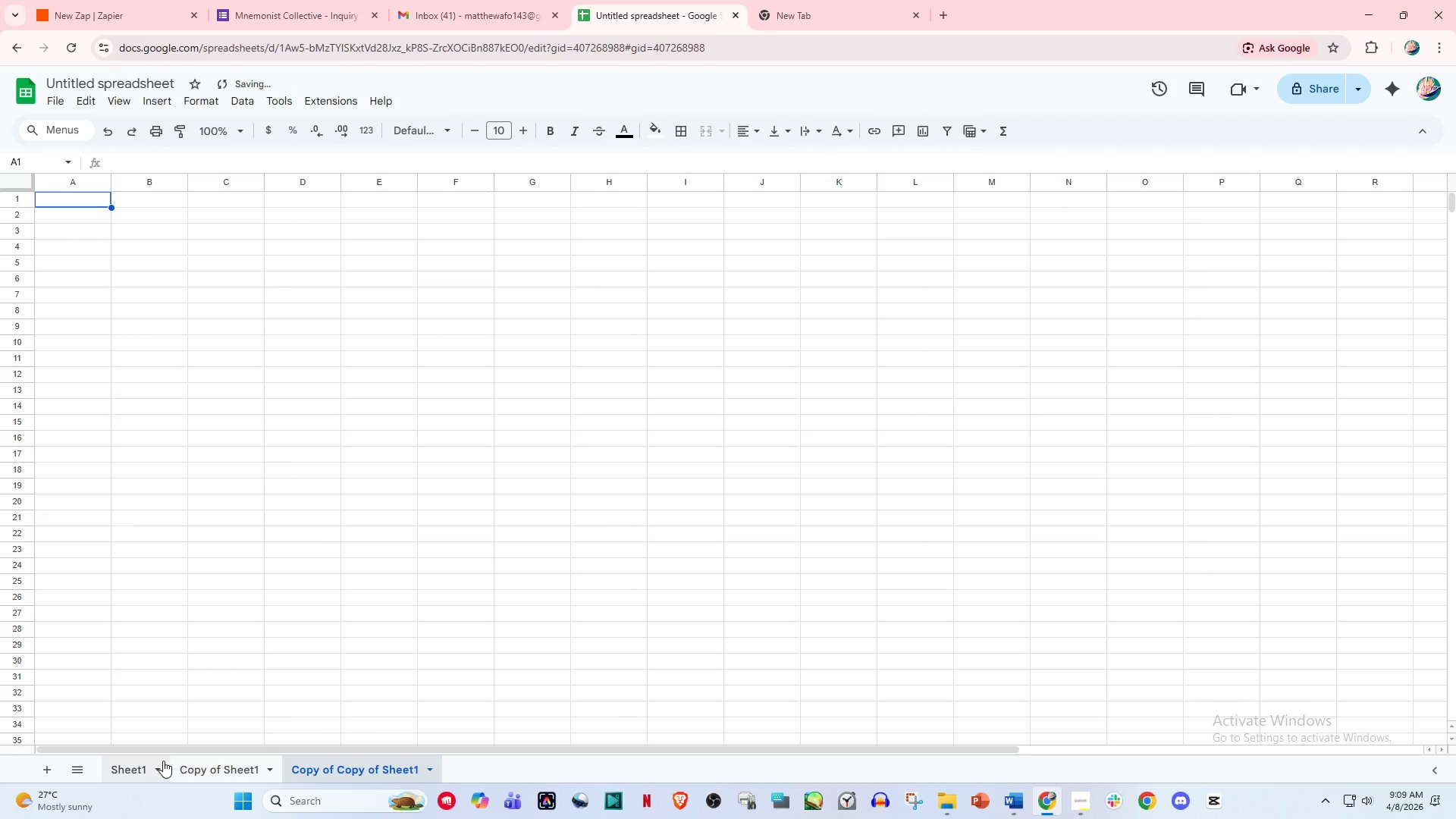 
left_click([162, 771])
 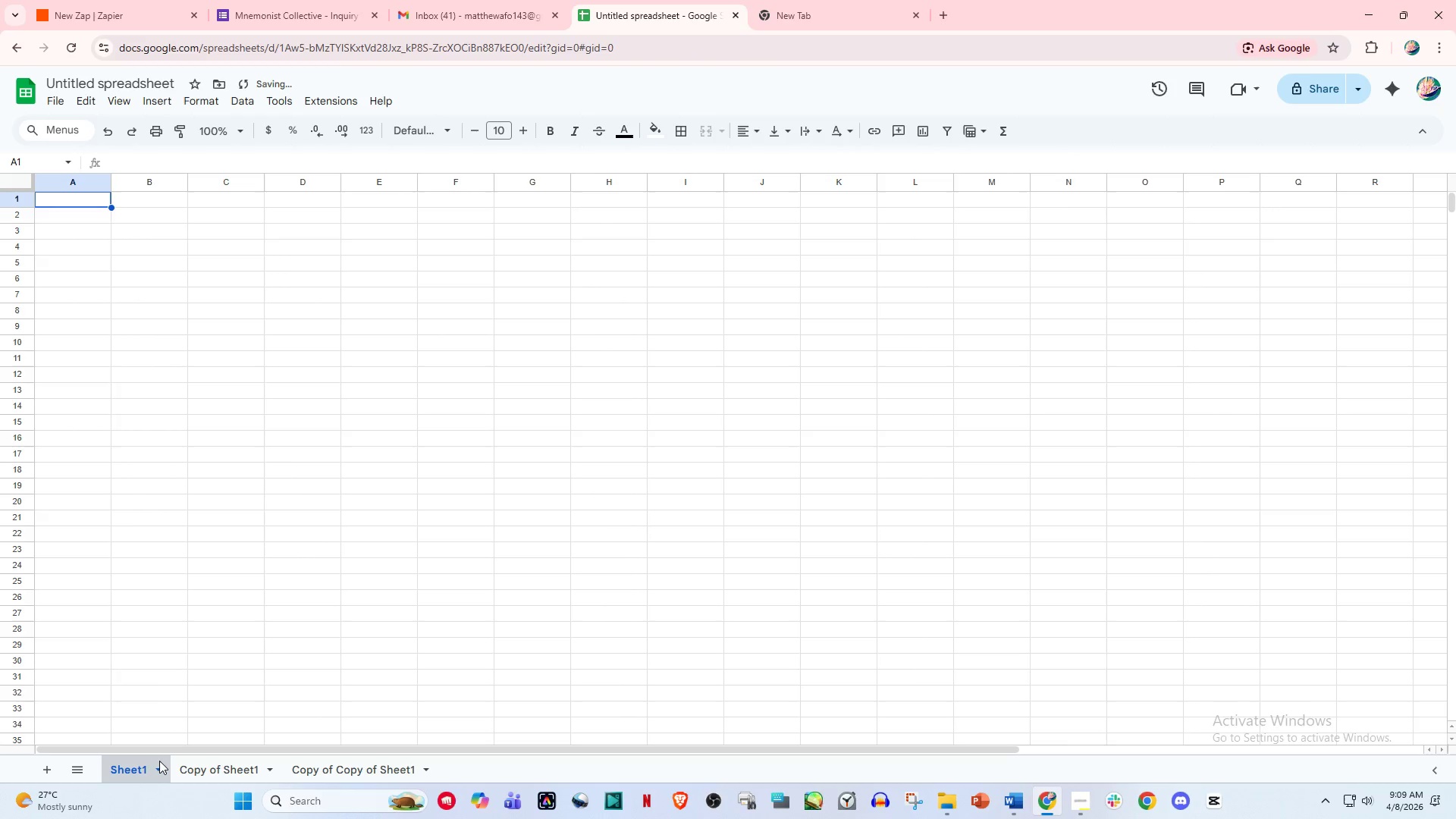 
left_click([158, 767])
 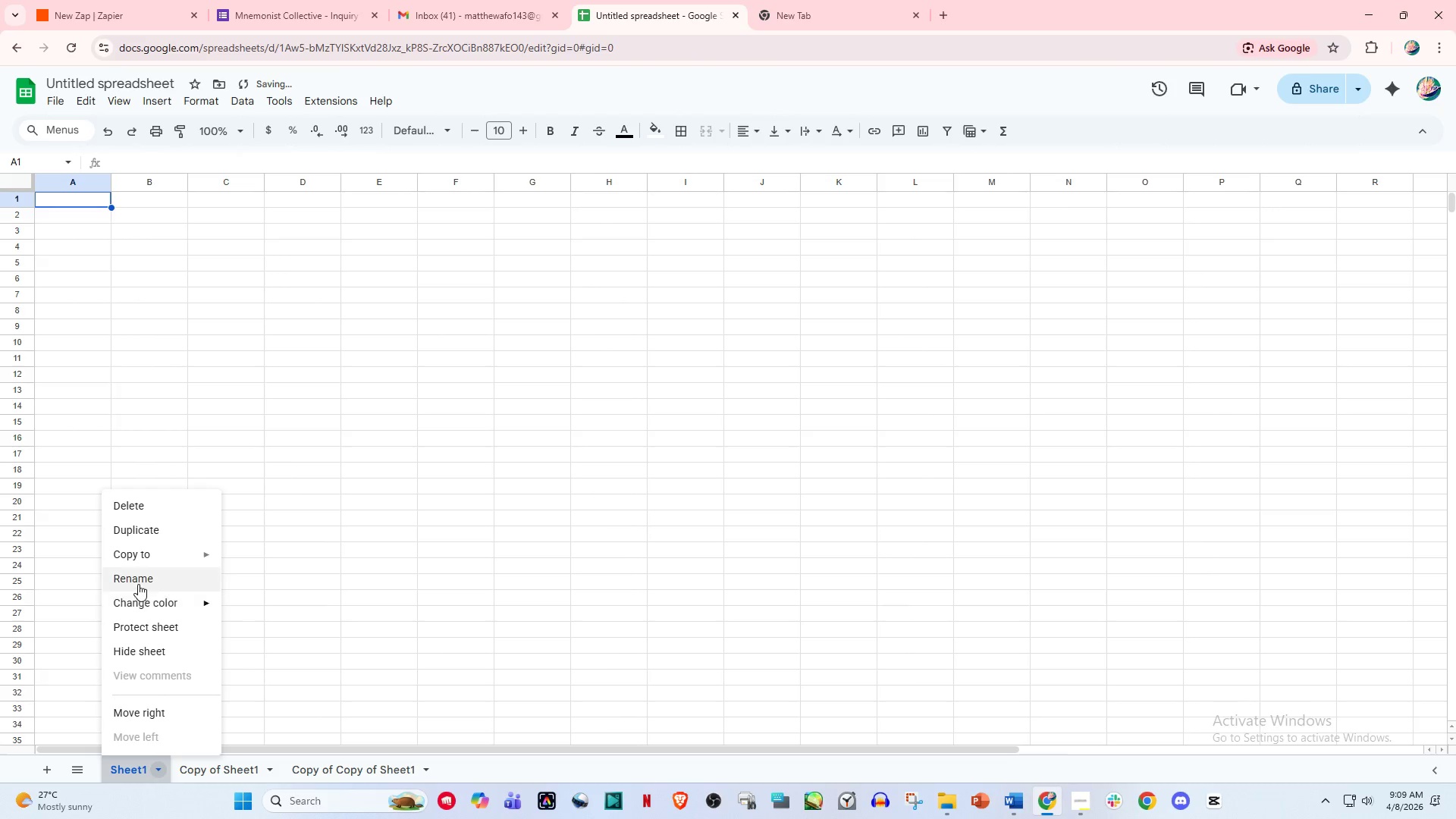 
left_click([145, 575])
 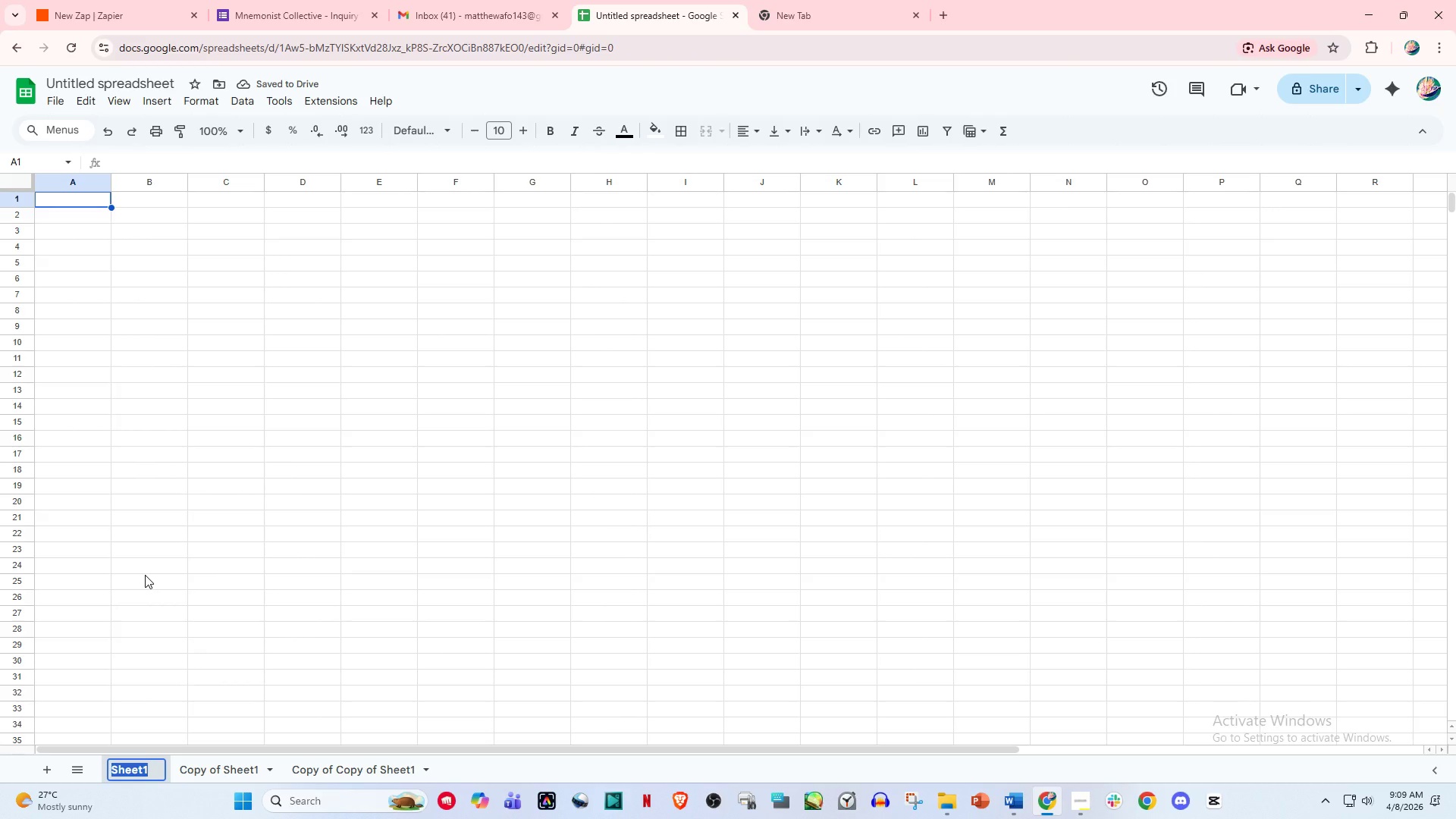 
type(Lead Inb)
key(Backspace)
type(take)
 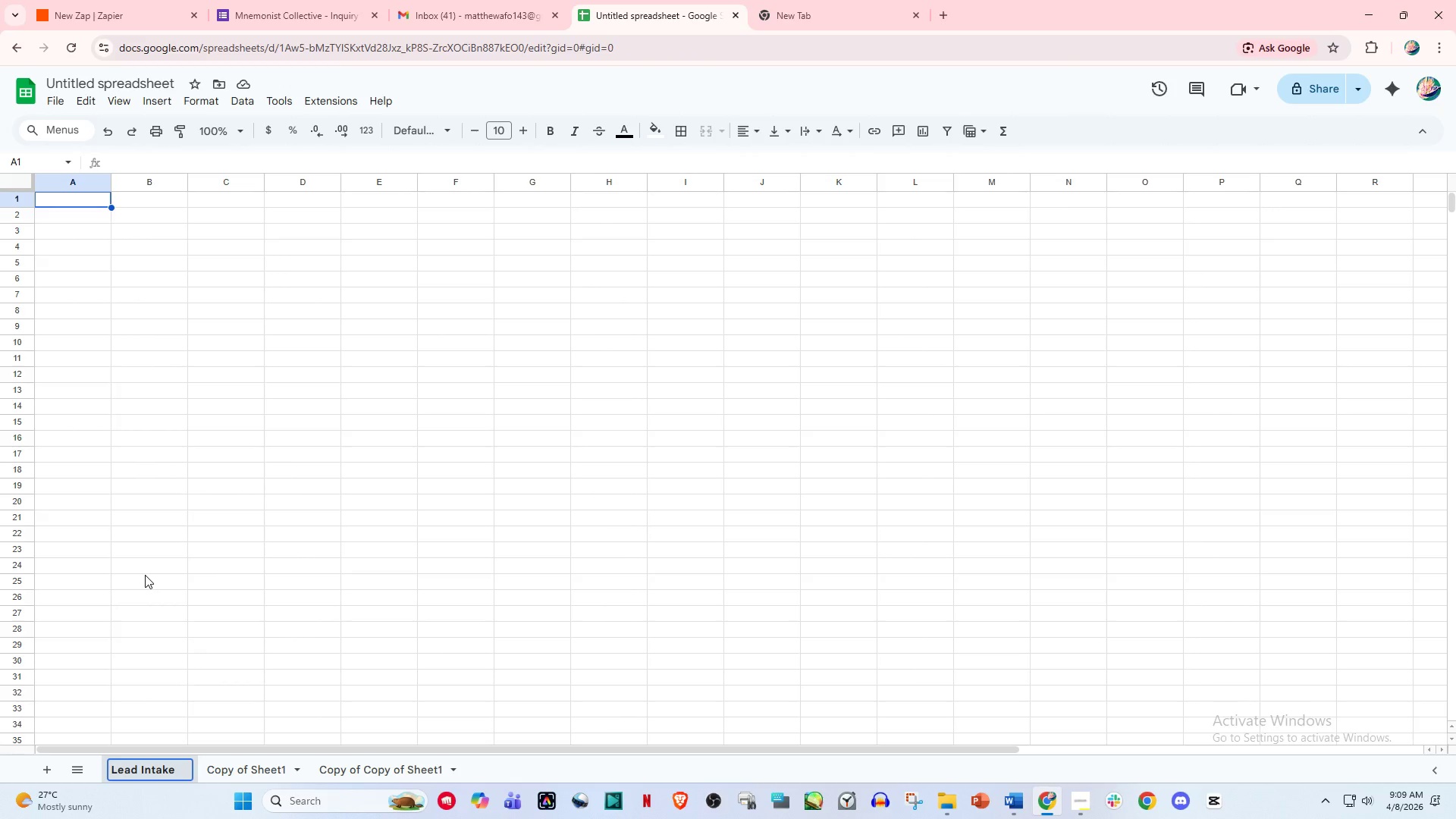 
wait(7.16)
 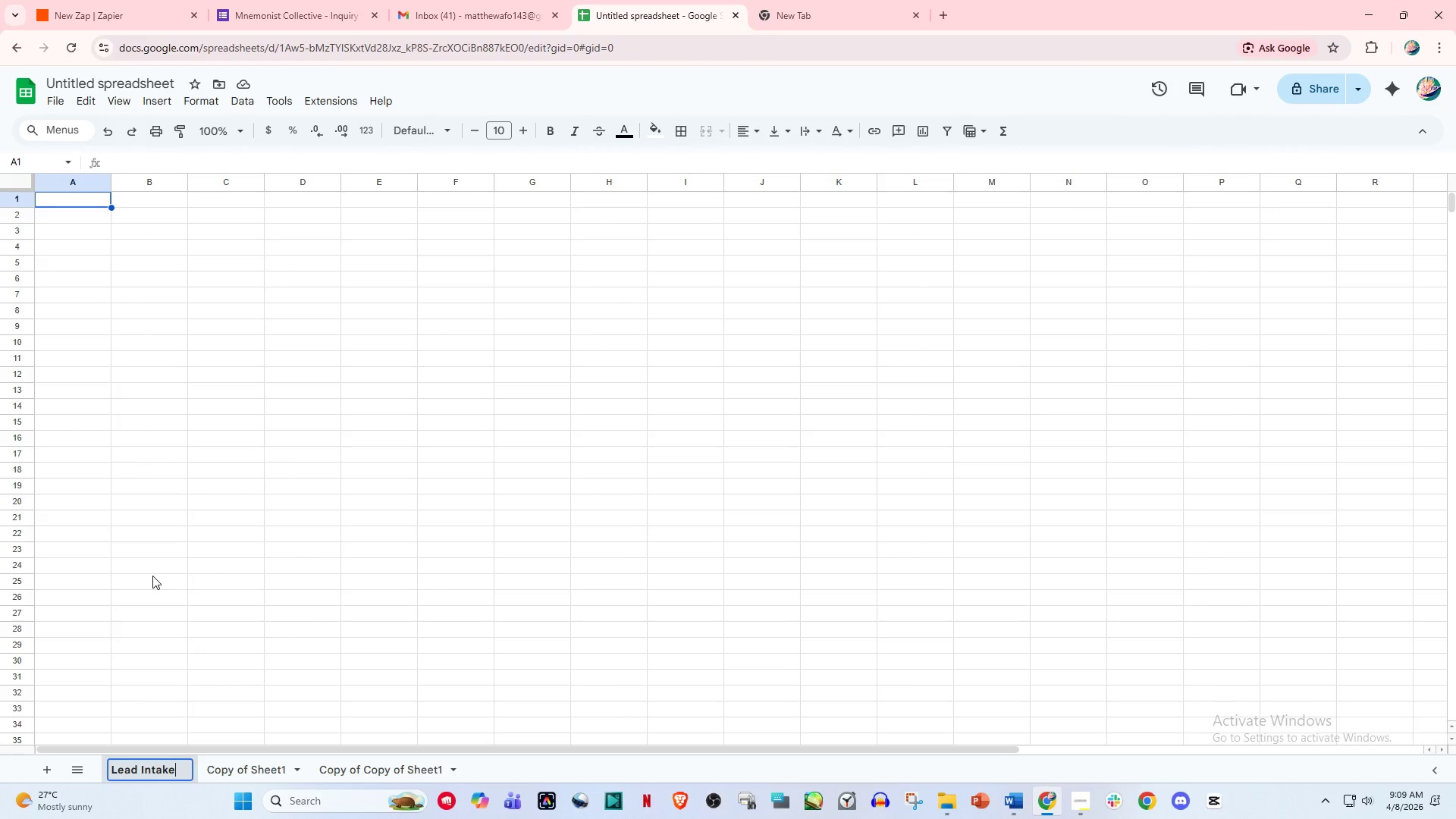 
left_click([253, 767])
 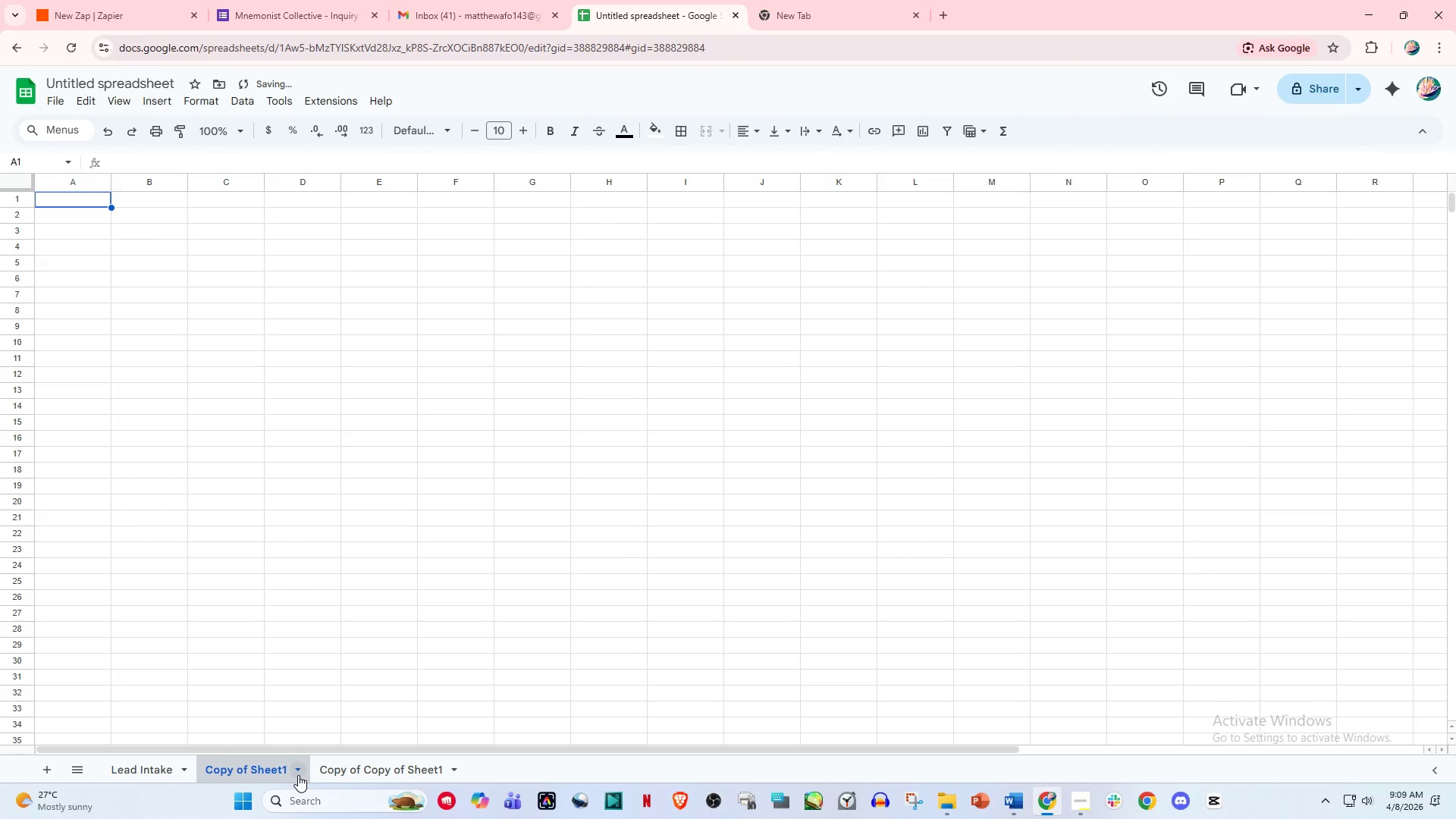 
left_click([298, 771])
 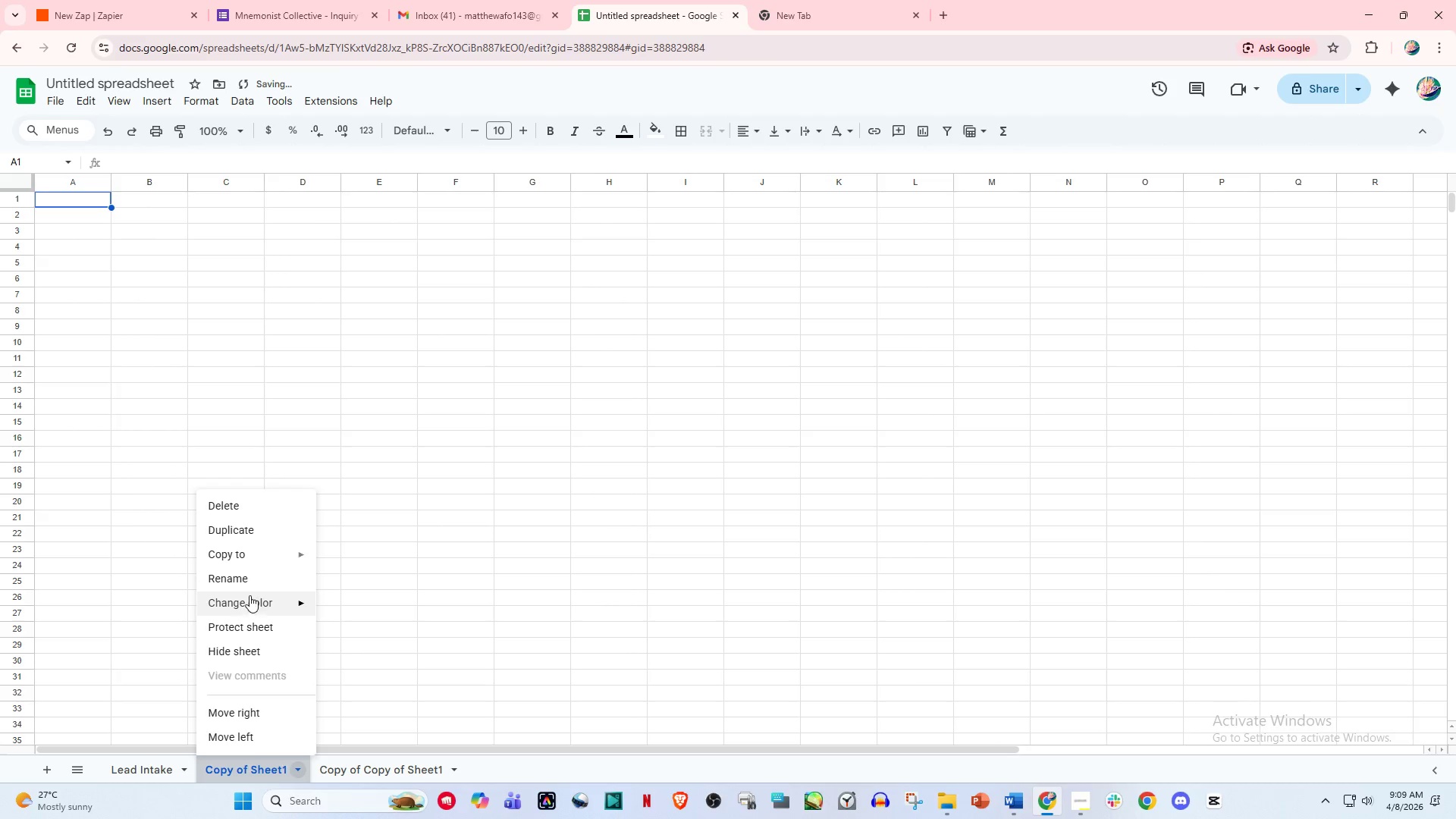 
left_click([252, 582])
 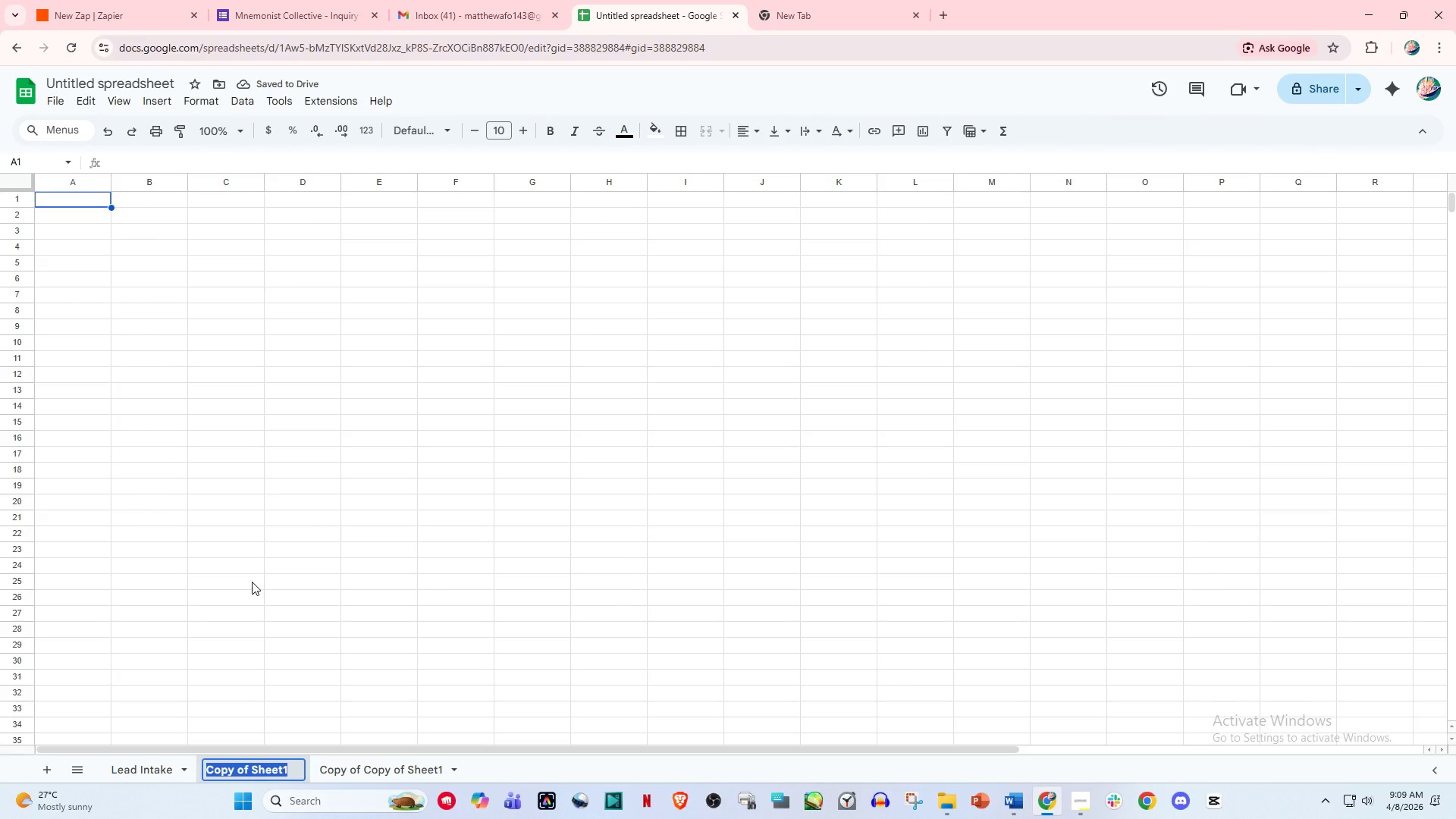 
type(FB le)
key(Backspace)
key(Backspace)
type(Leads)
 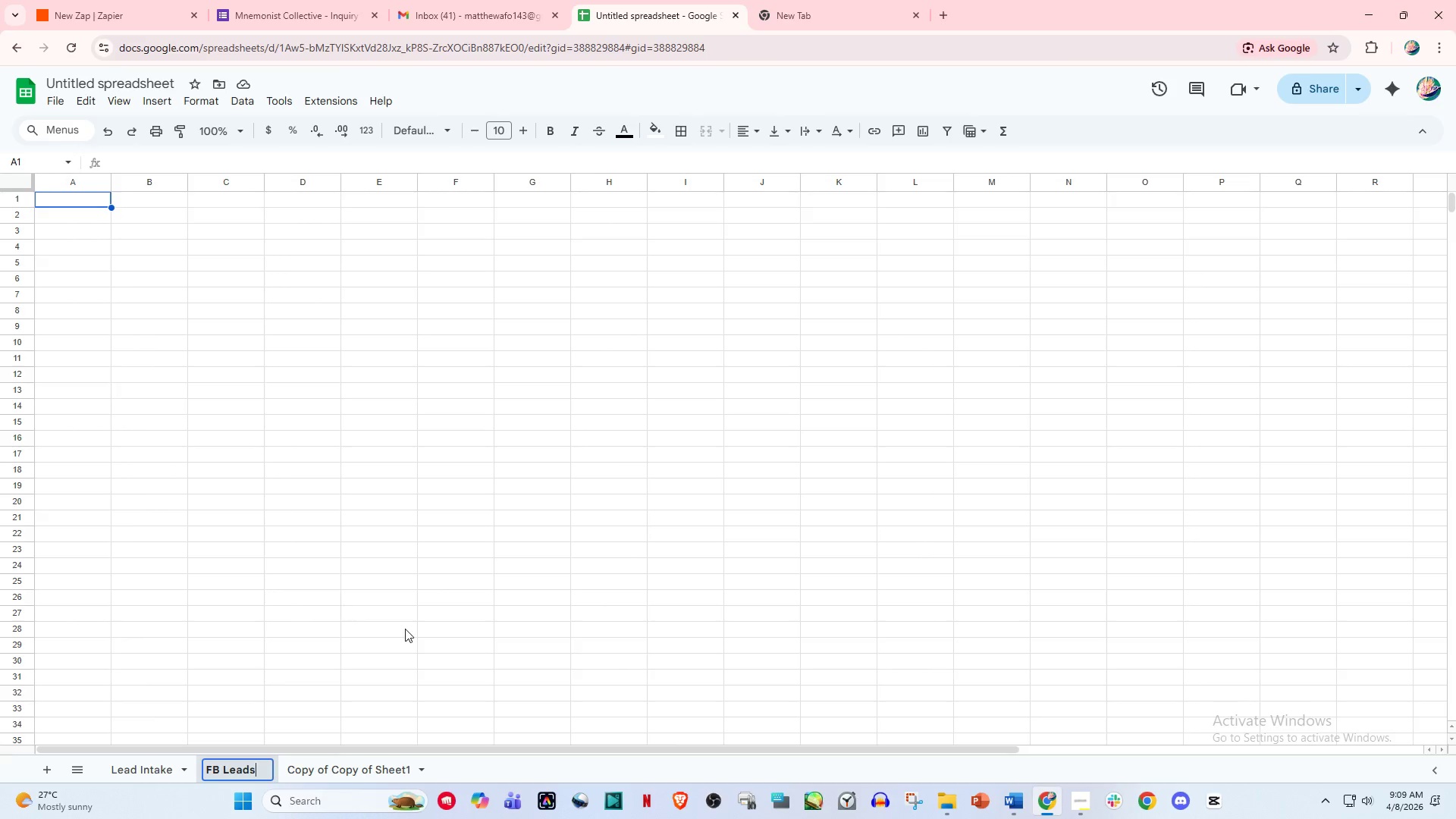 
 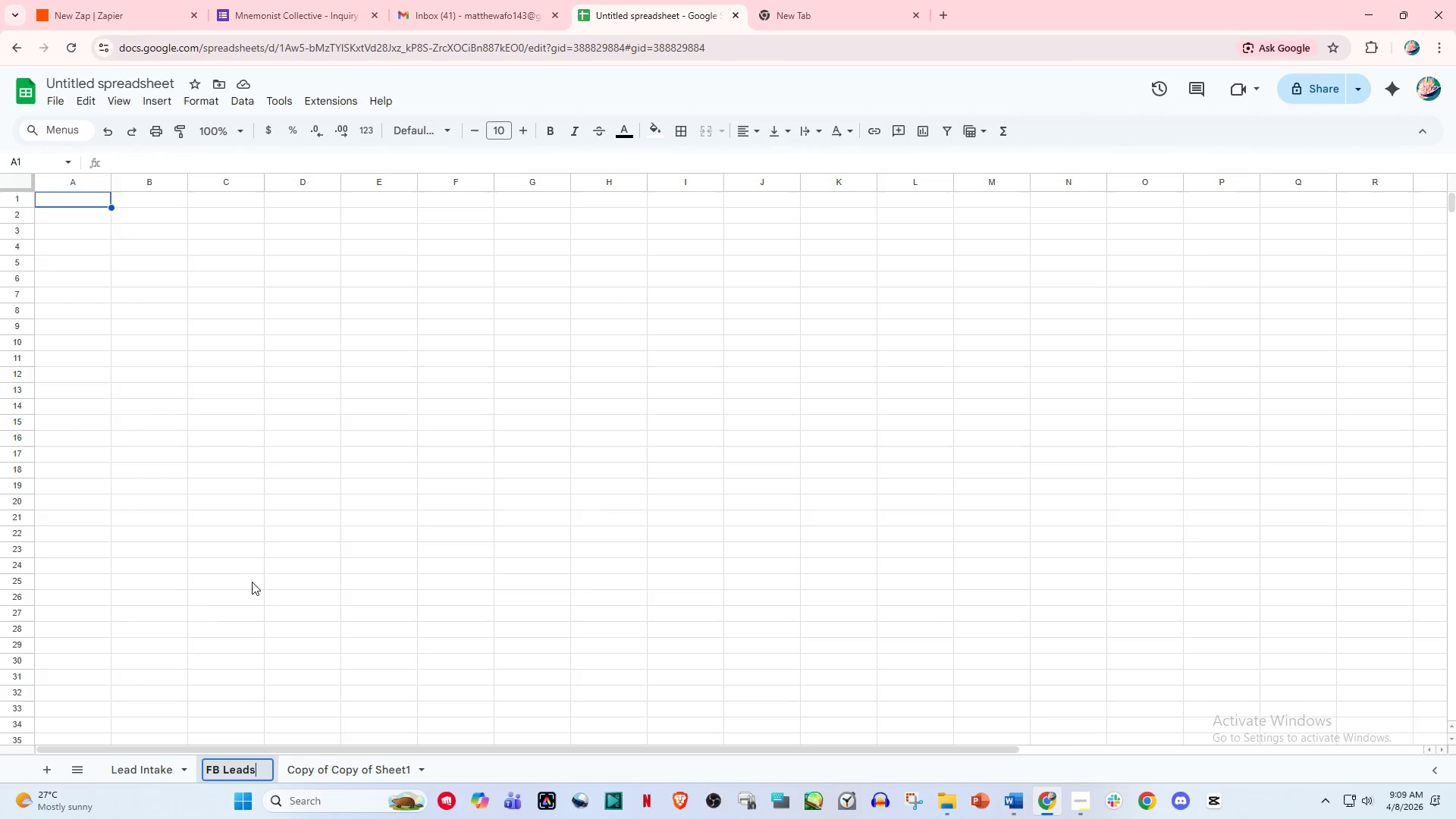 
left_click([407, 630])
 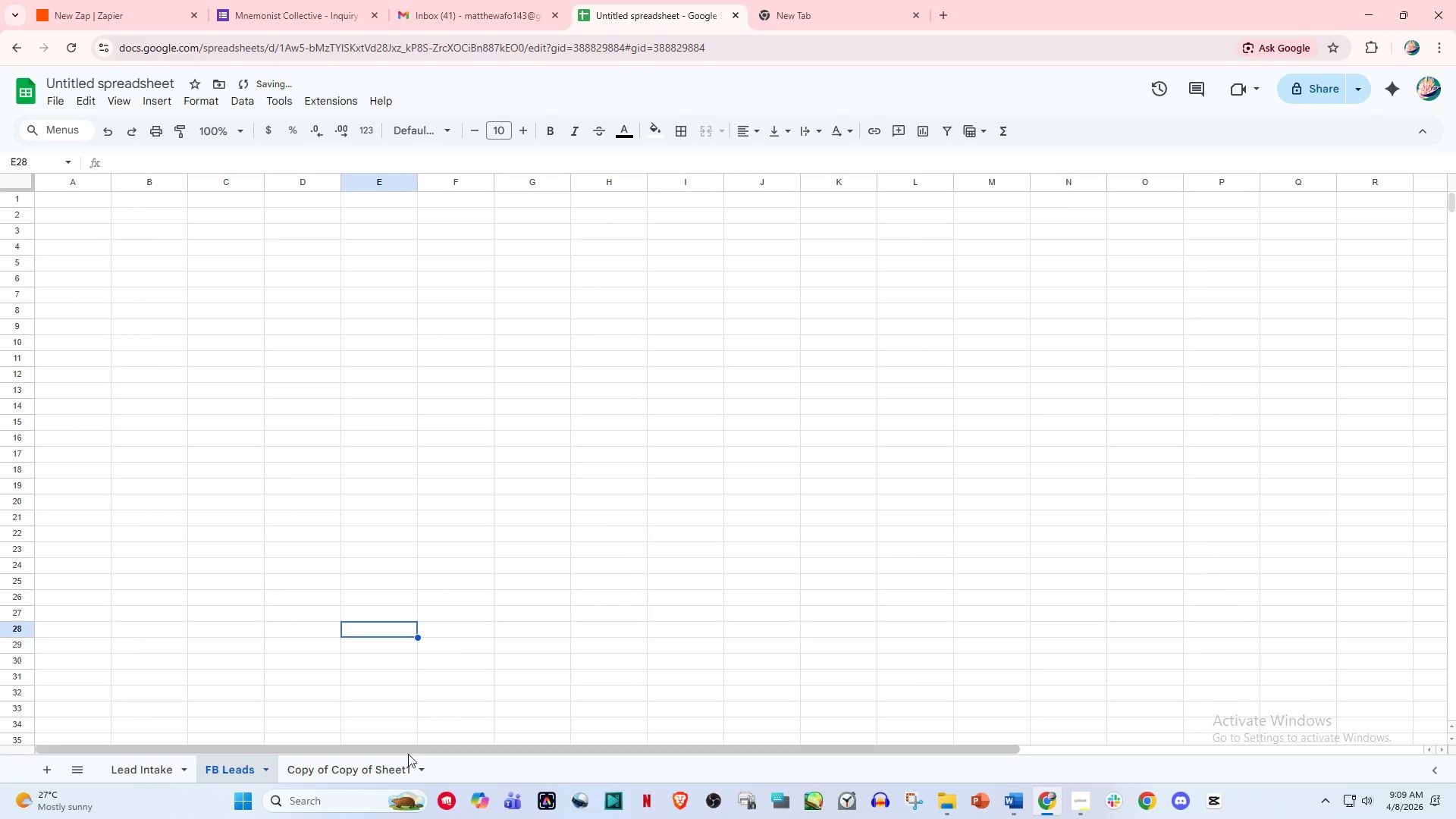 
left_click([410, 767])
 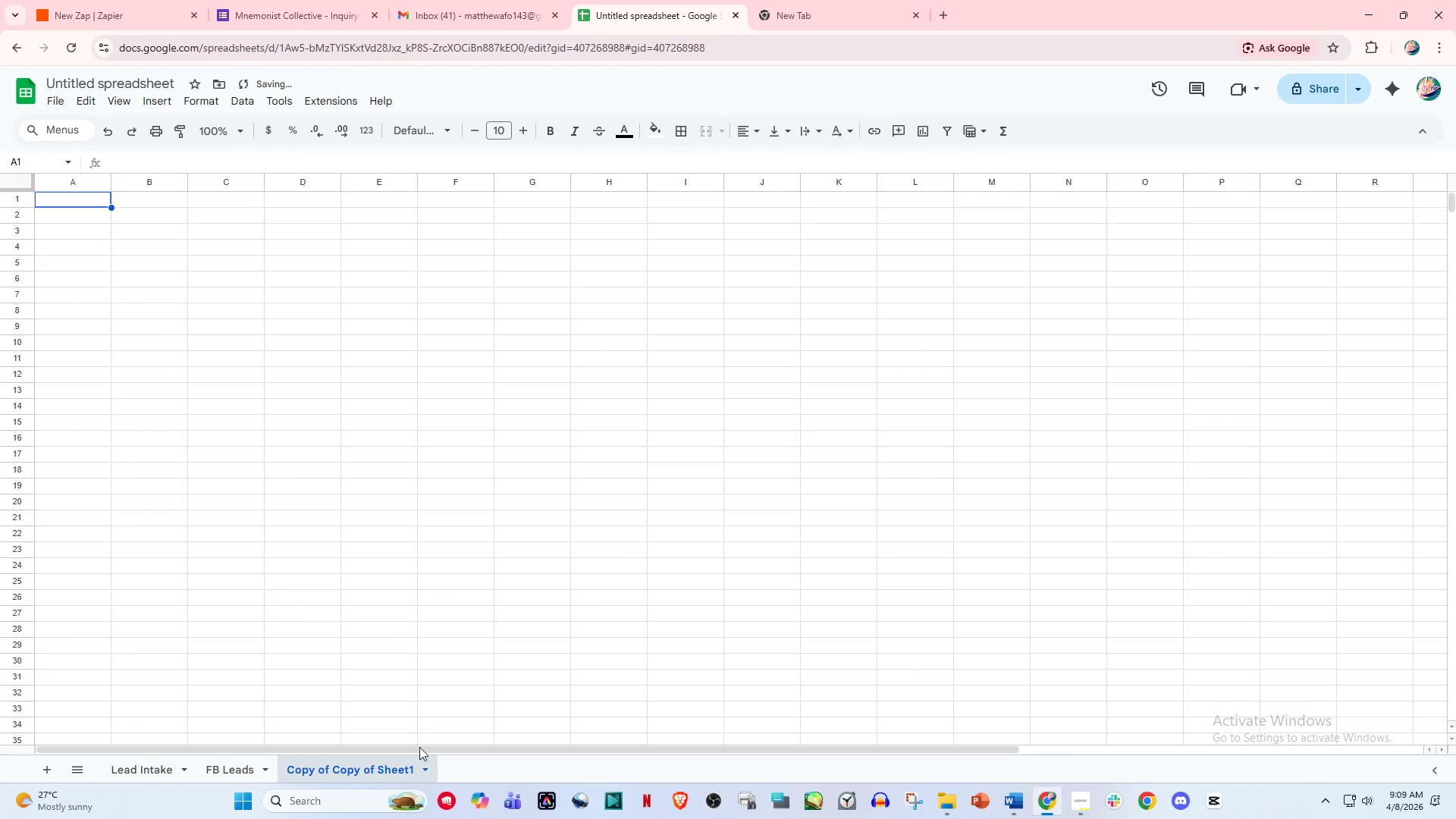 
left_click([422, 767])
 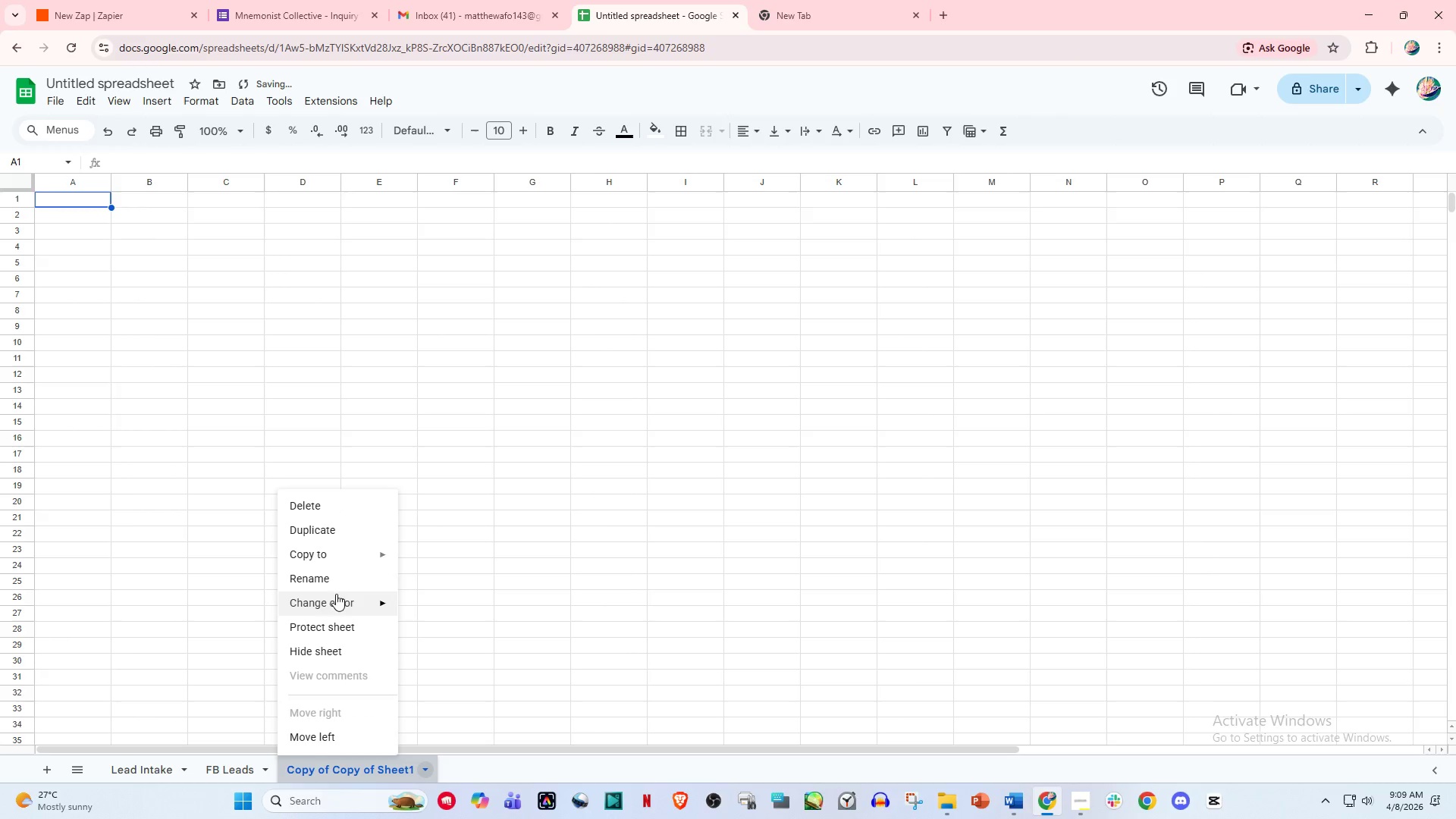 
left_click([327, 576])
 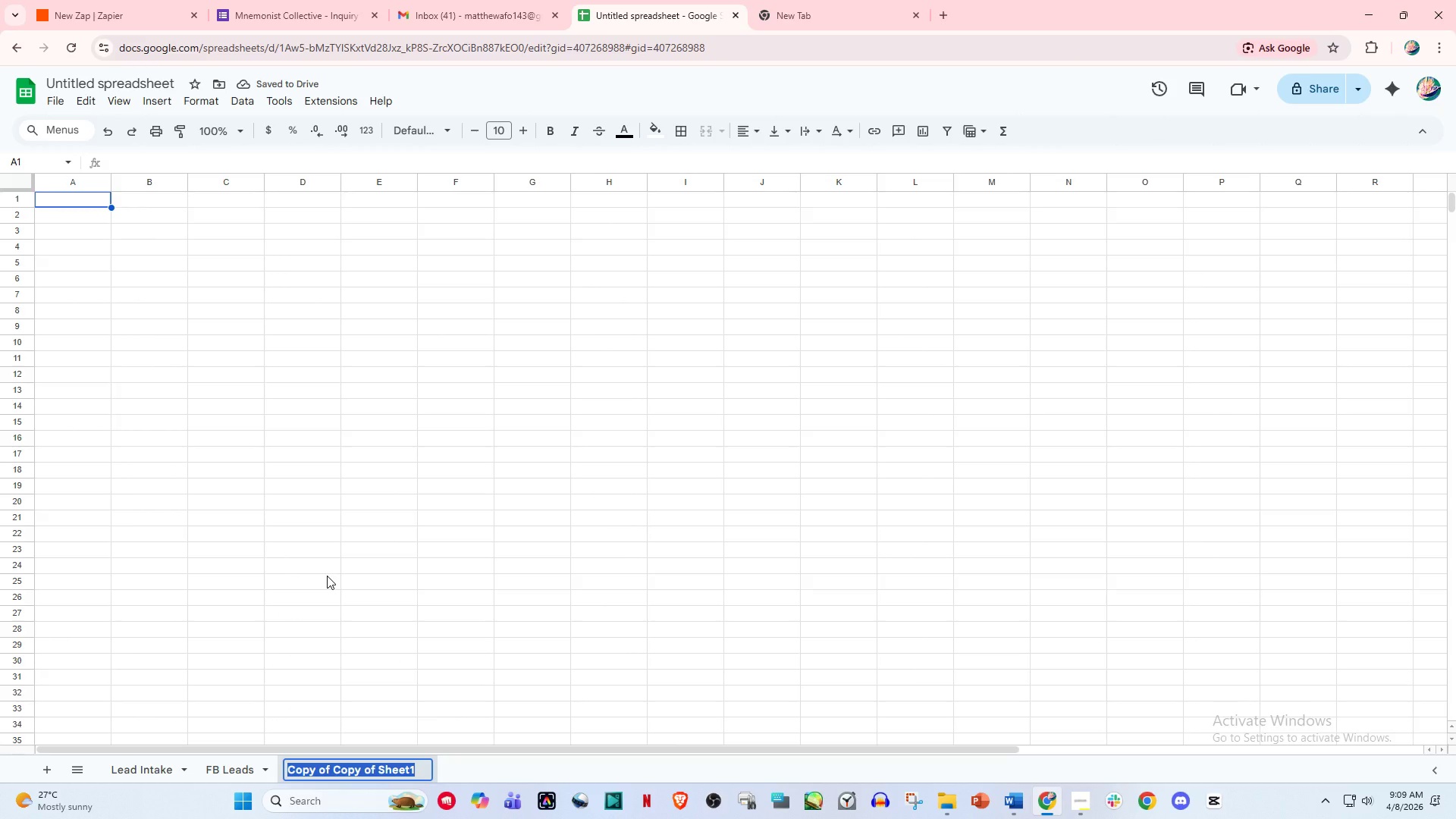 
type(Asss)
key(Backspace)
type(essment Results)
 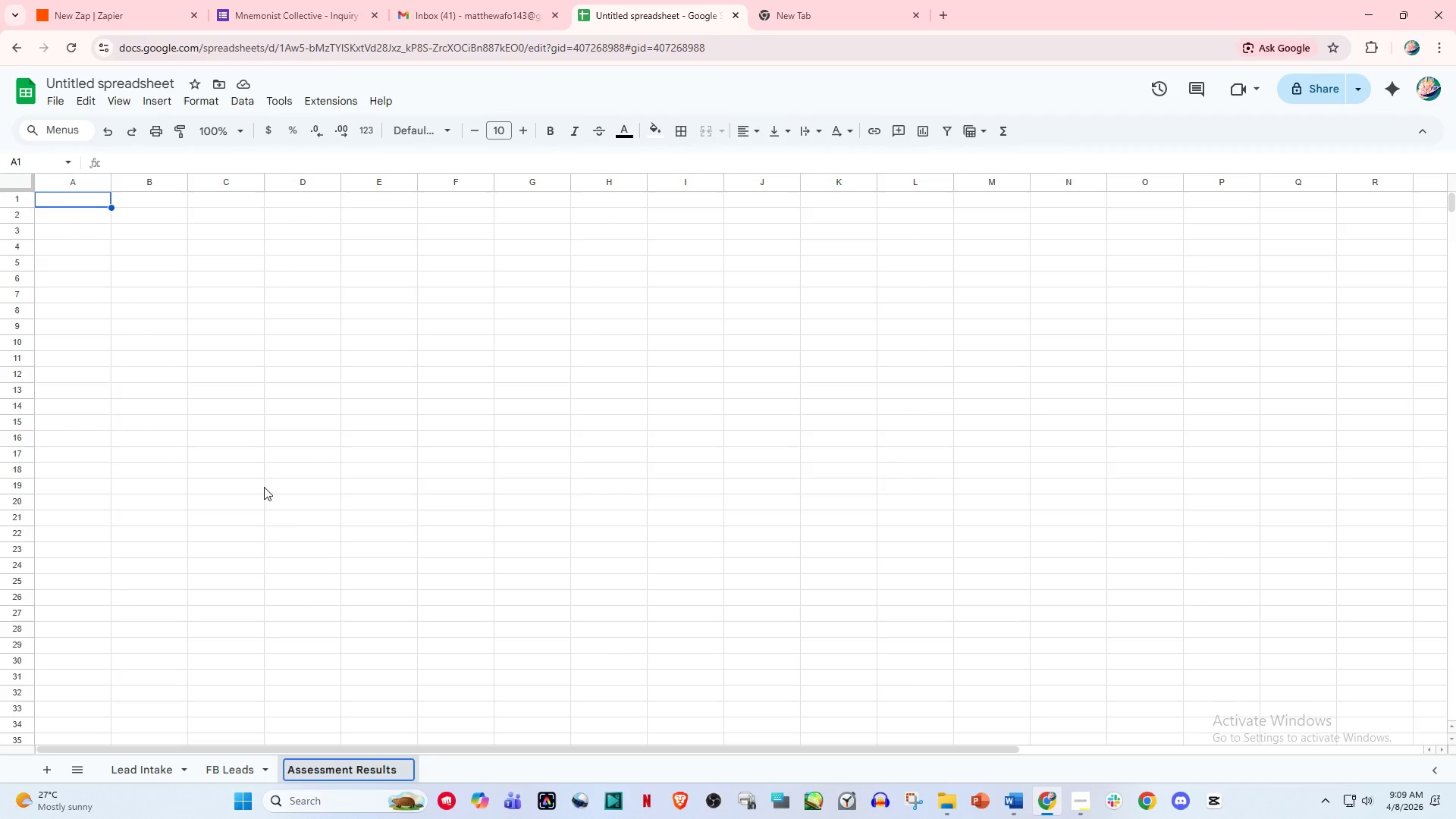 
left_click([270, 477])
 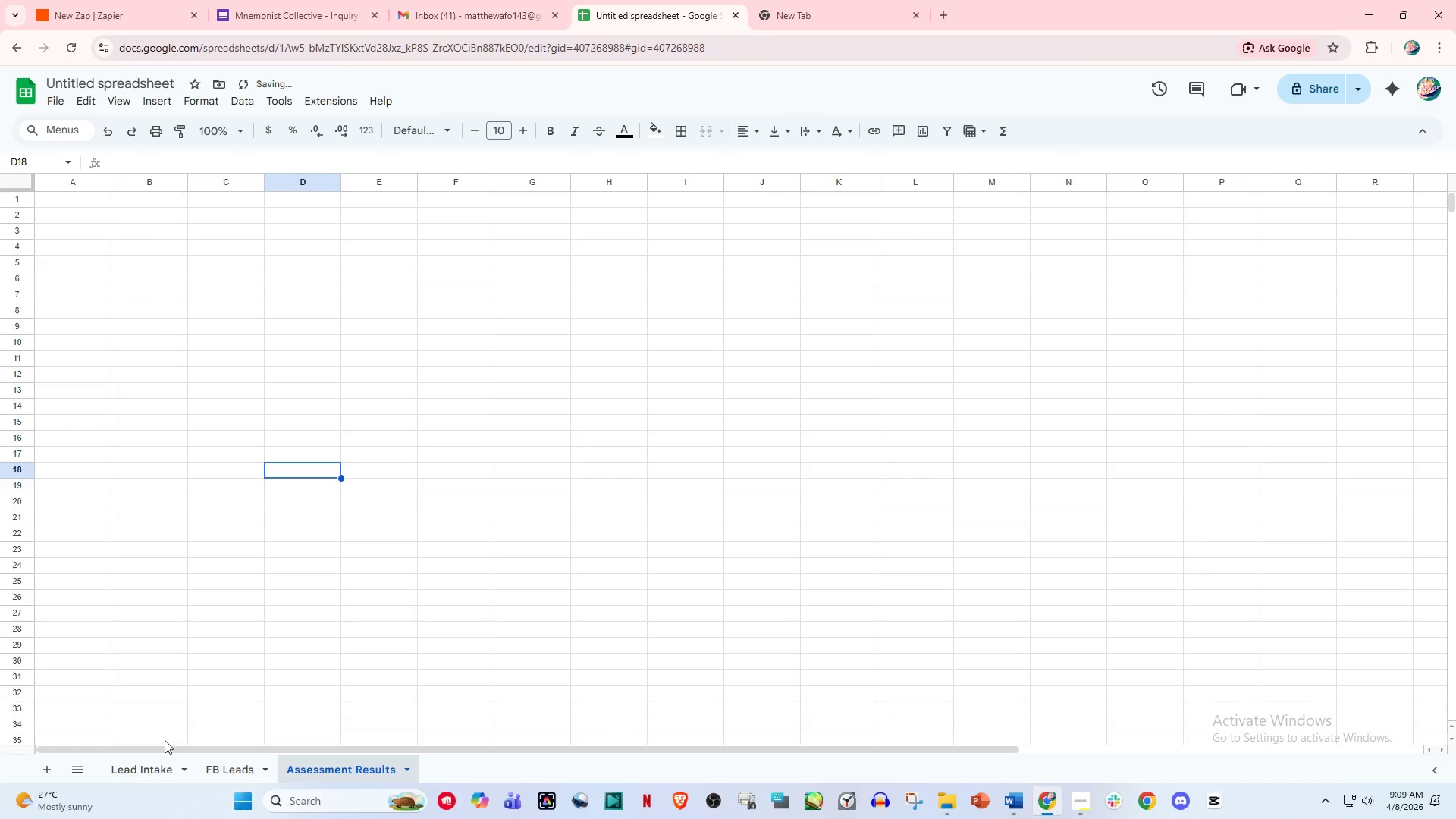 
left_click([142, 758])
 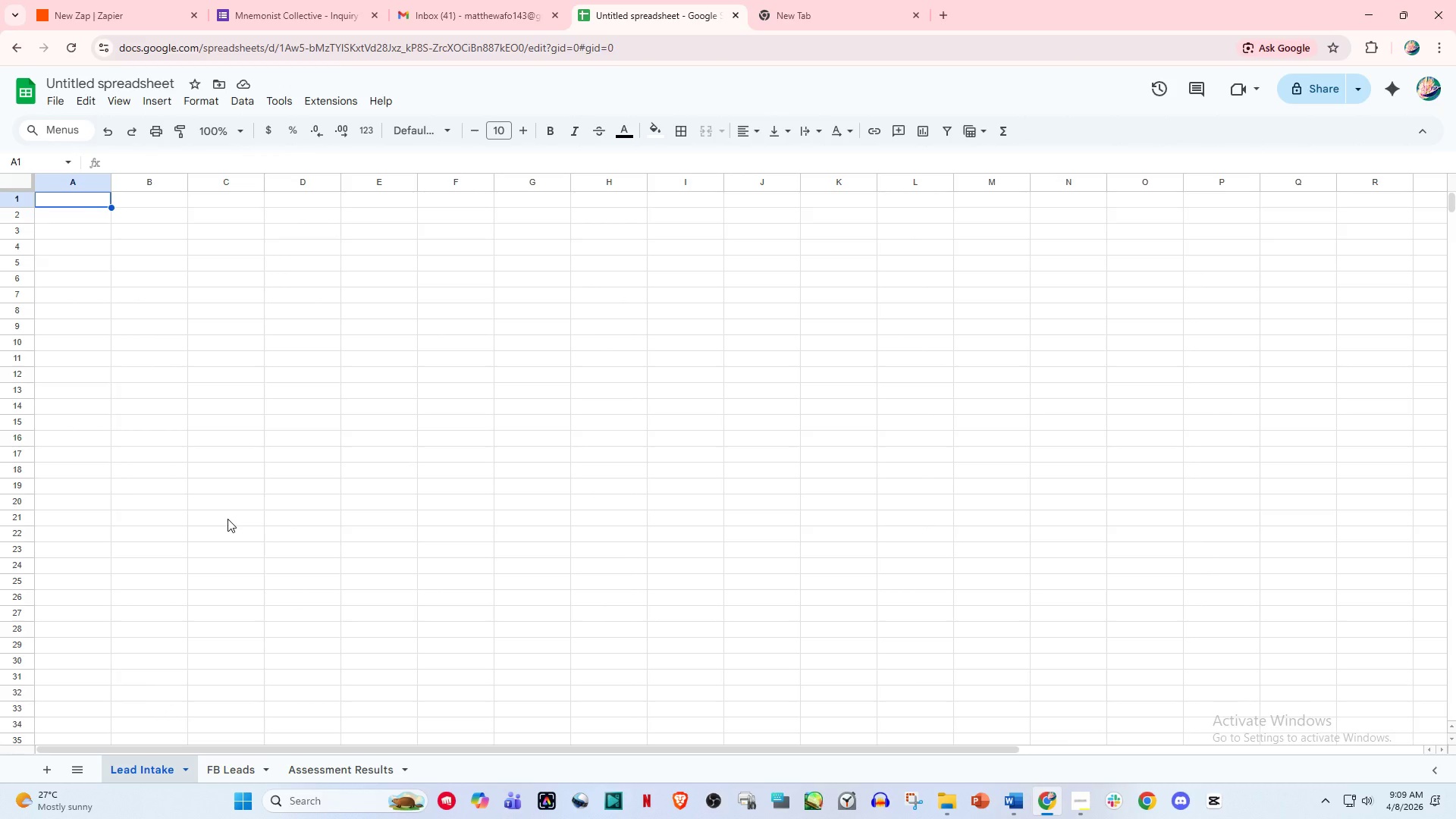 
wait(13.83)
 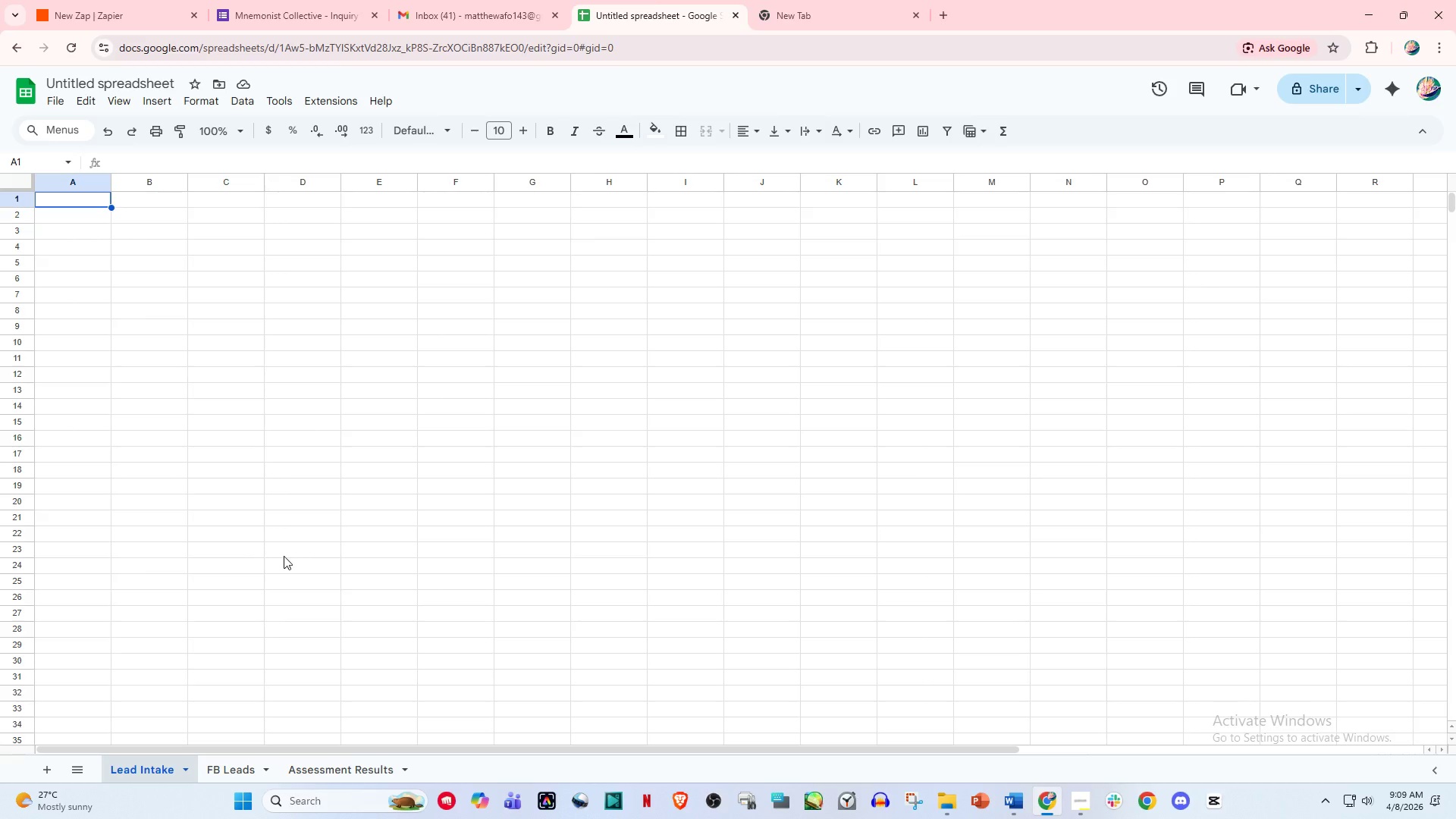 
type(Full Name)
 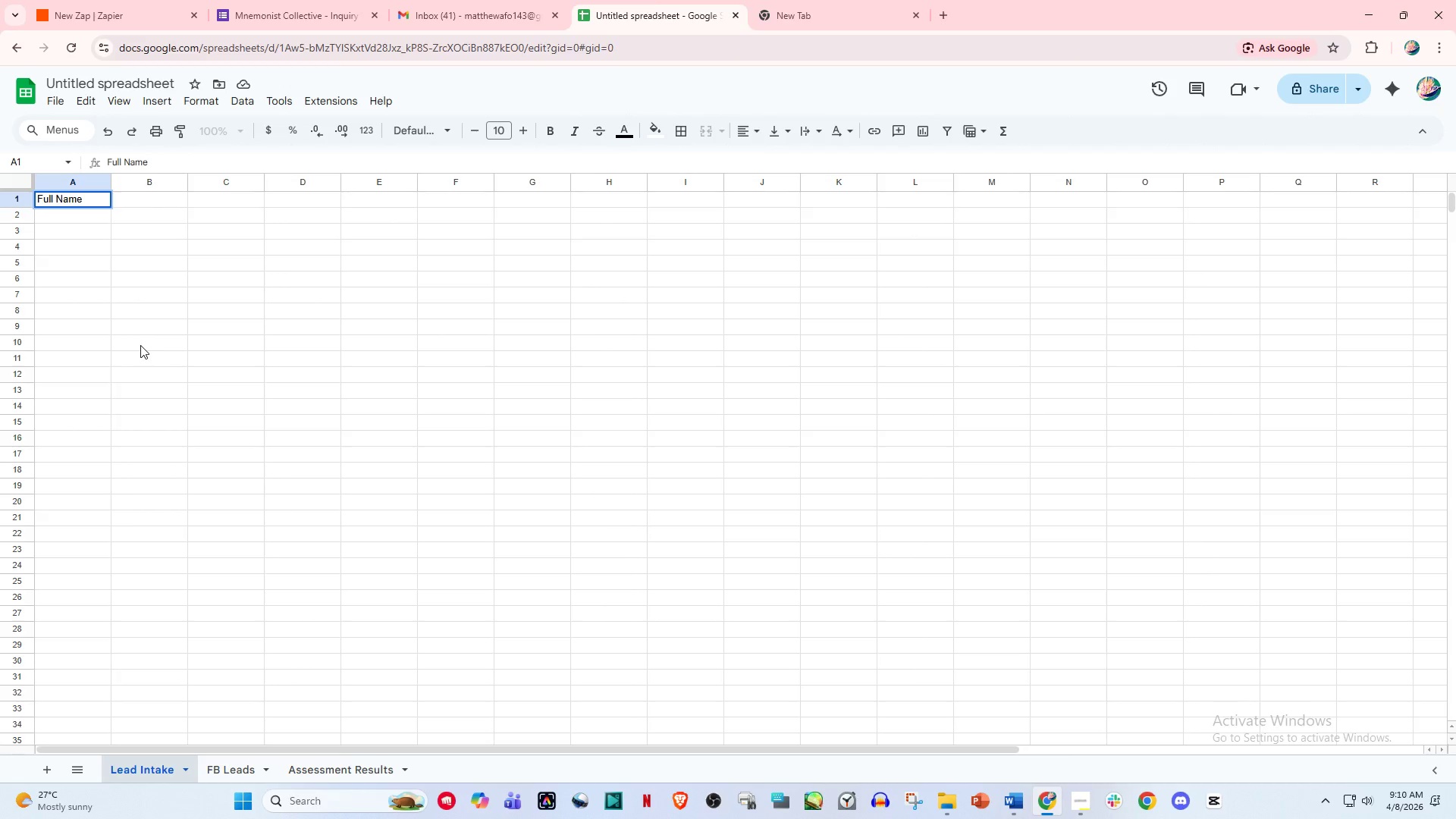 
key(ArrowRight)
 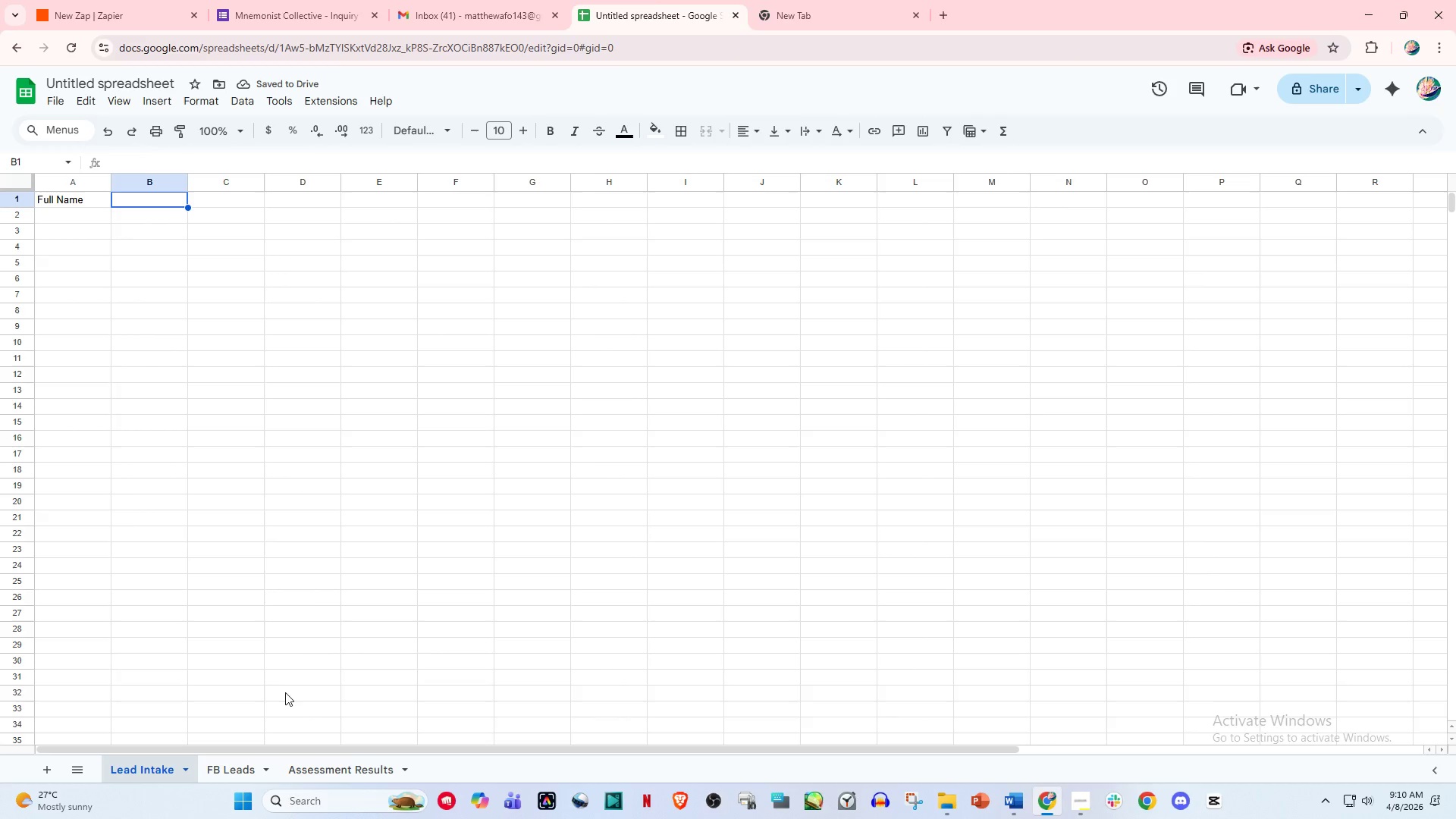 
wait(5.77)
 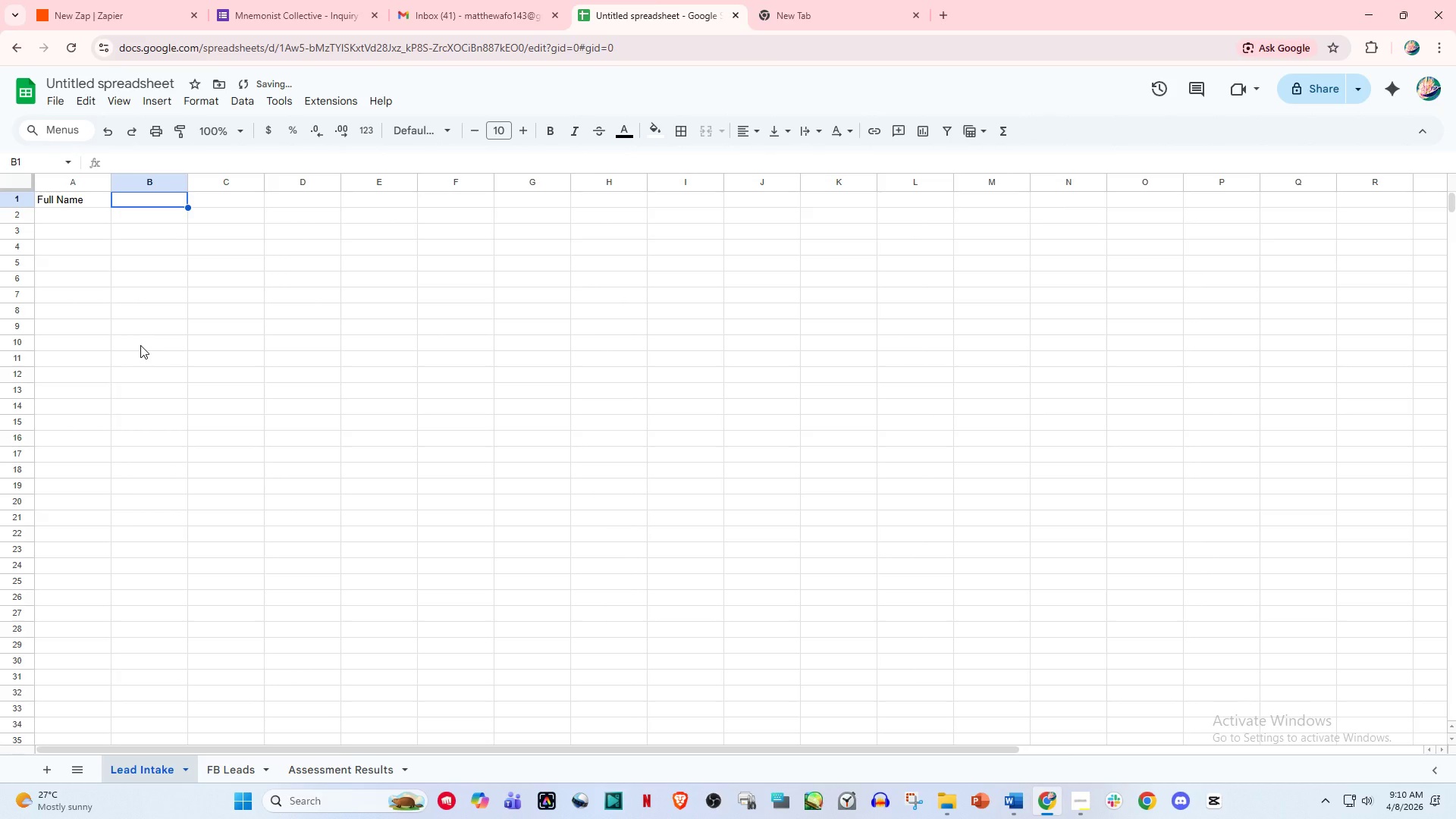 
double_click([133, 0])
 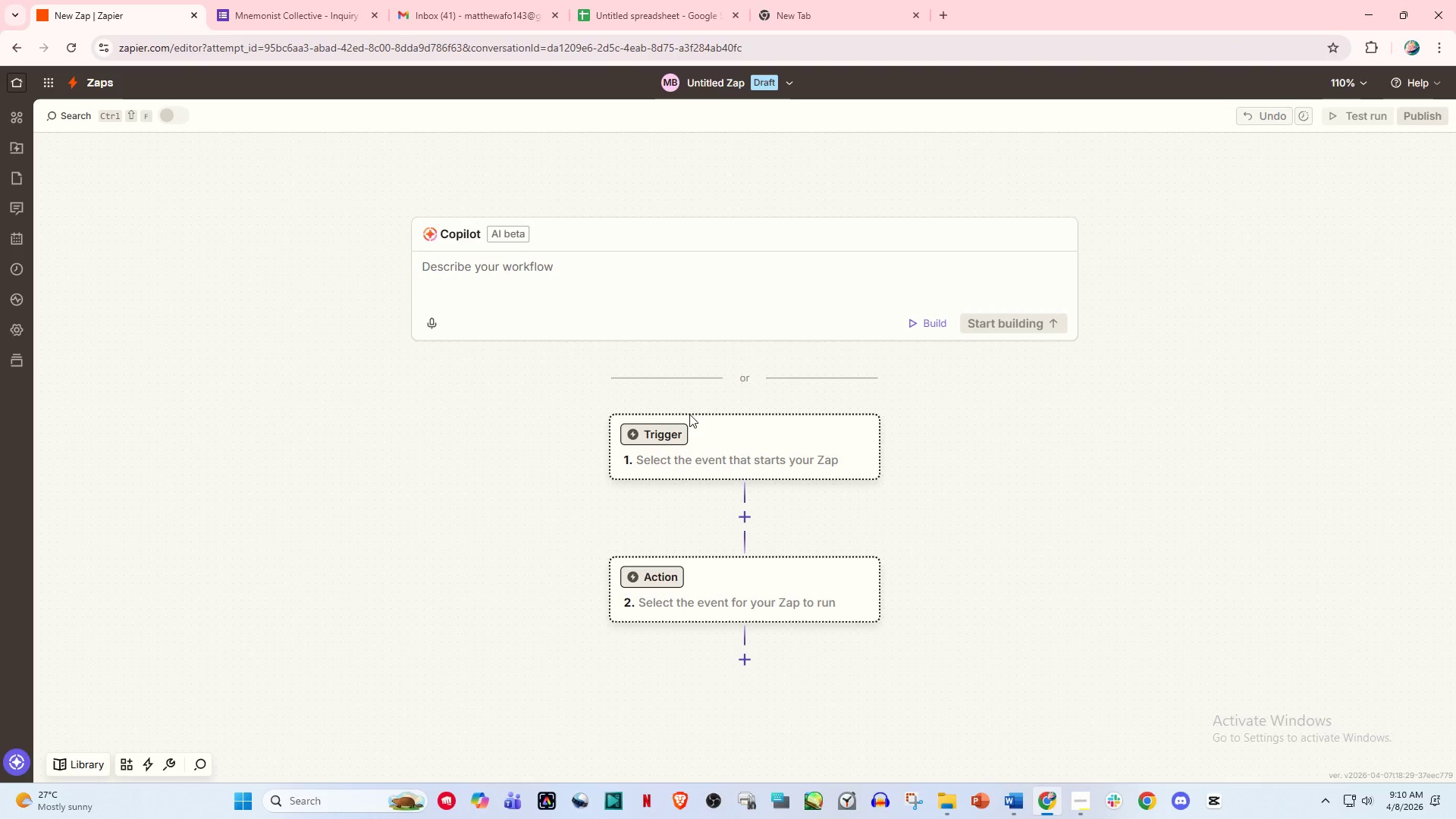 
left_click([725, 444])
 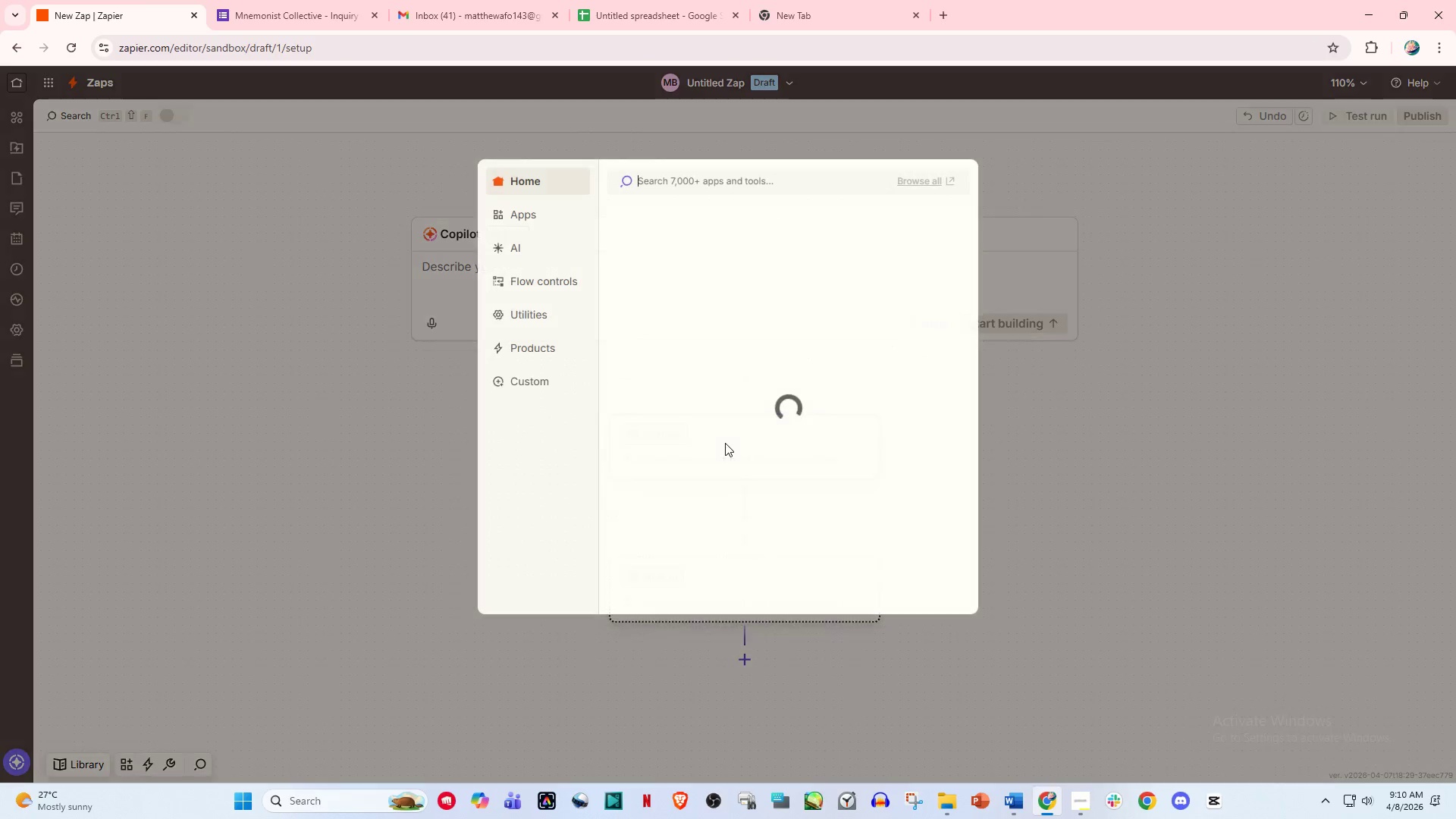 
mouse_move([778, 439])
 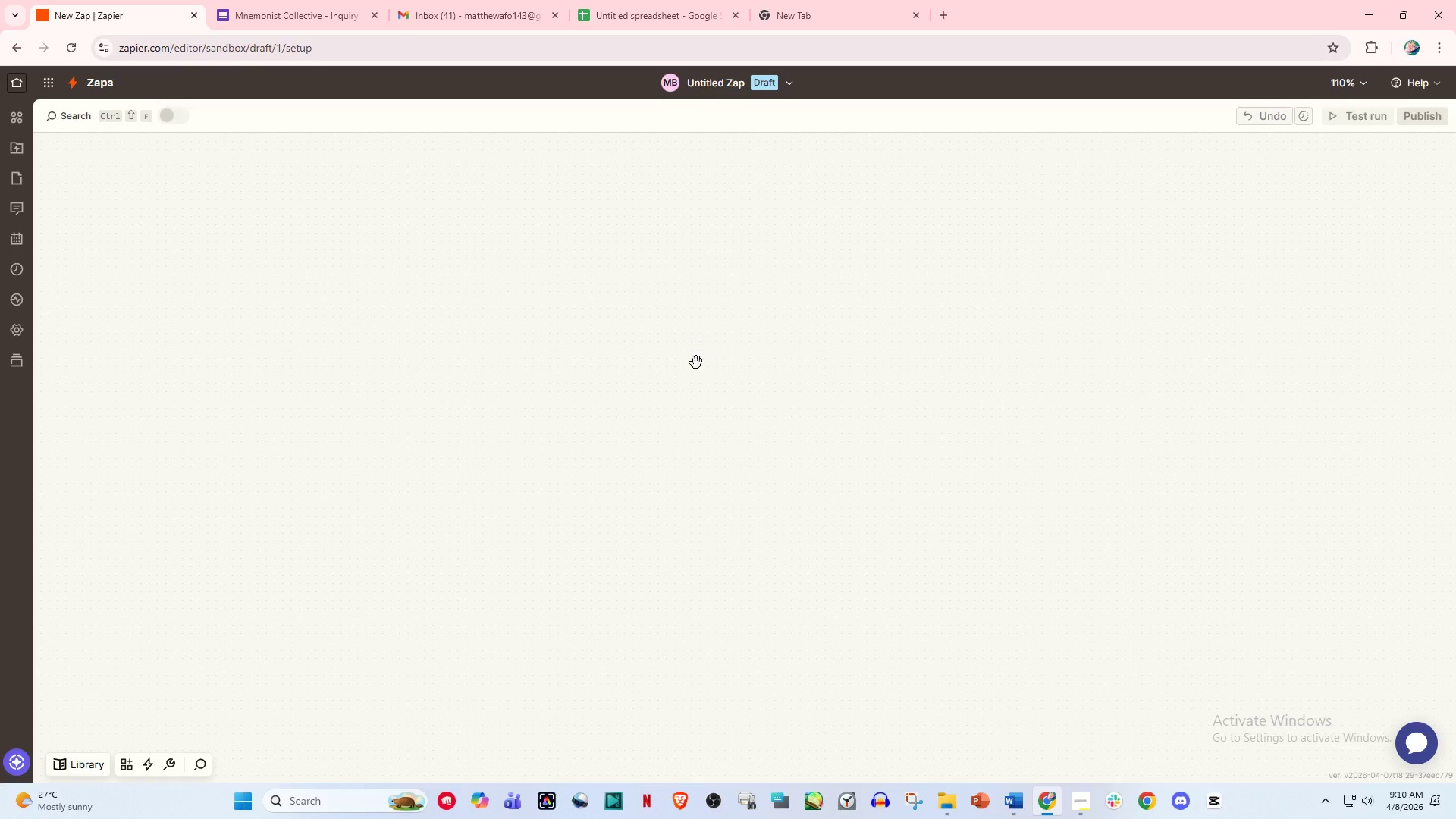 
mouse_move([675, 444])
 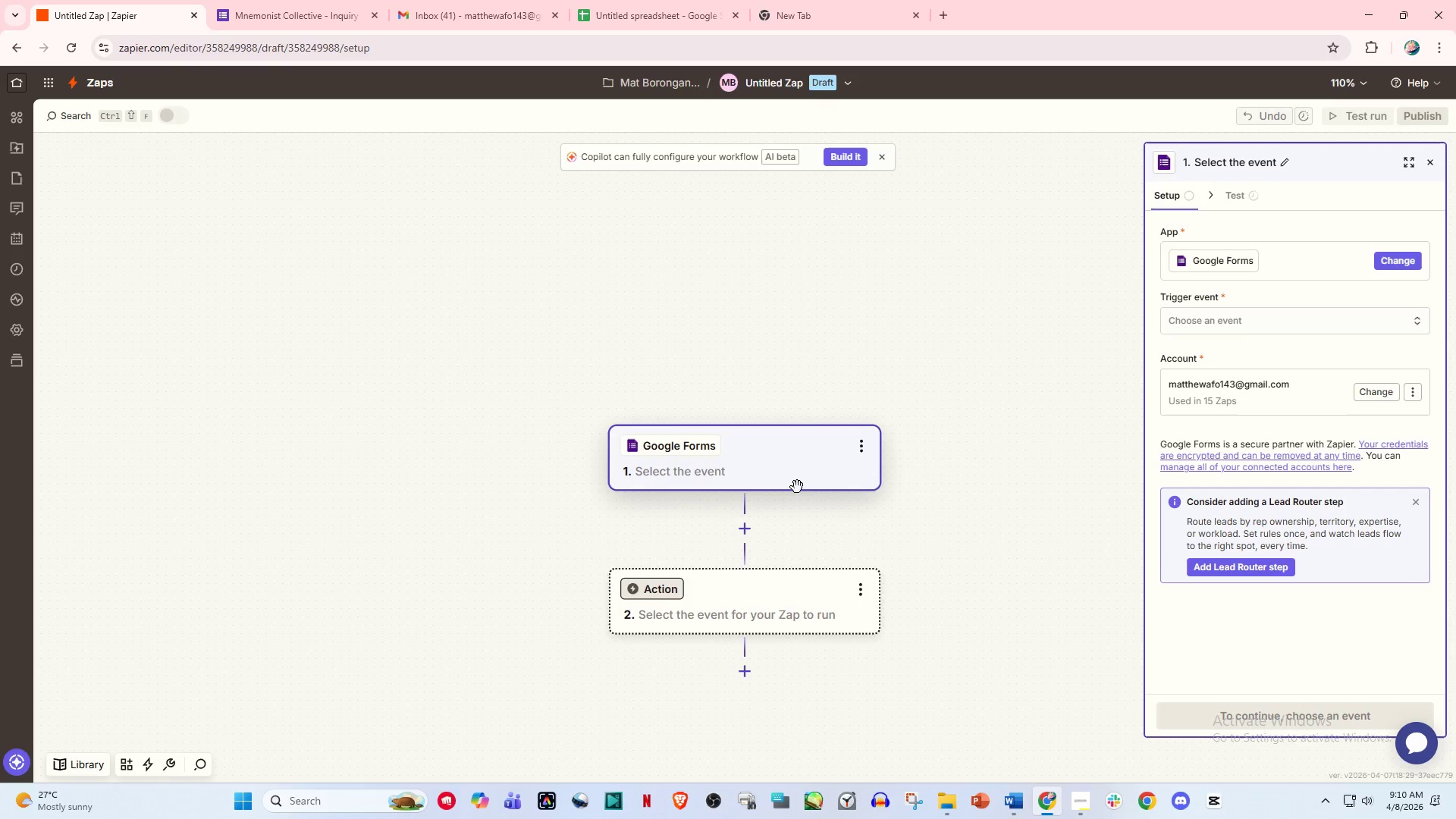 
double_click([756, 461])
 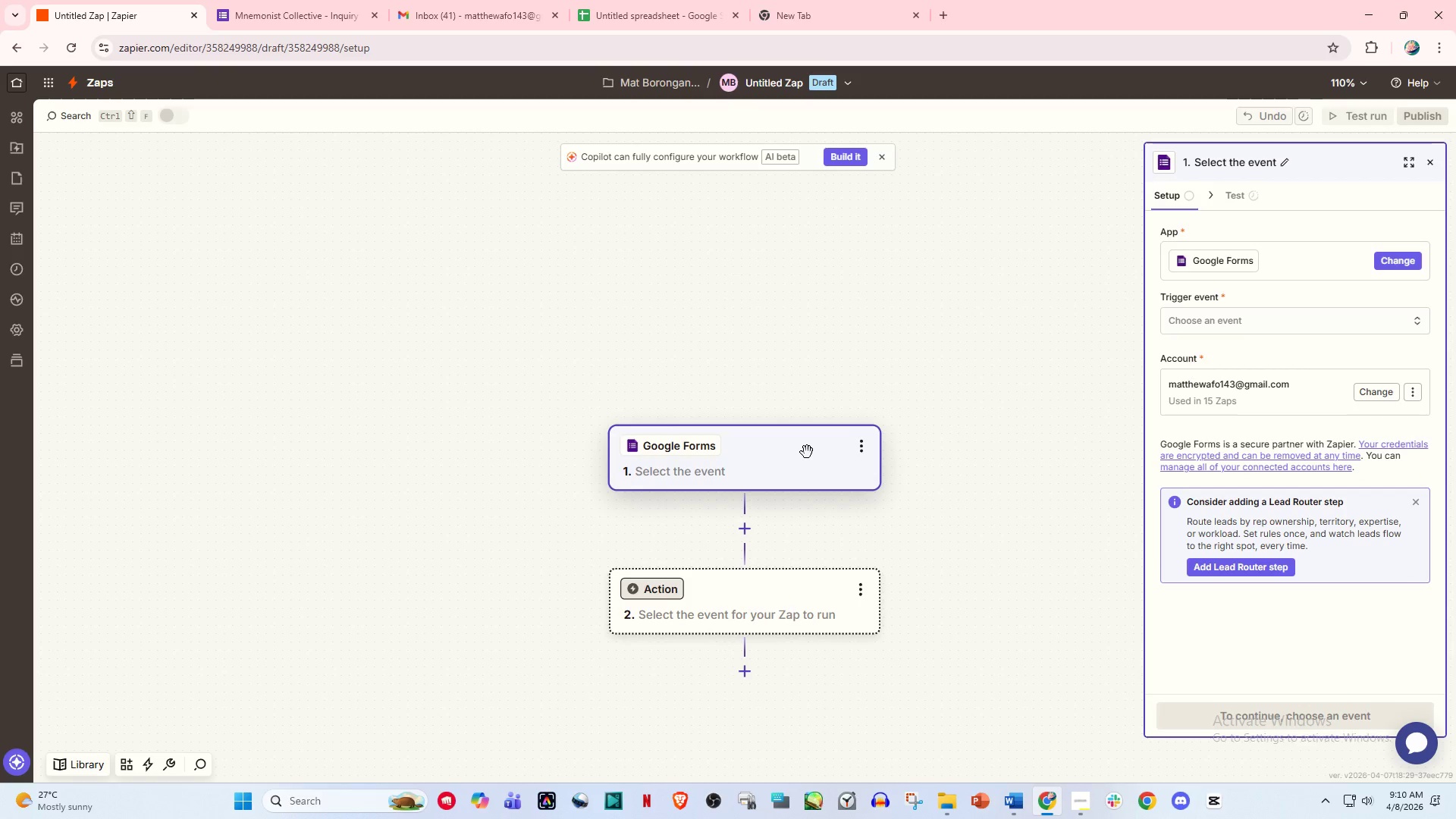 
left_click([807, 452])
 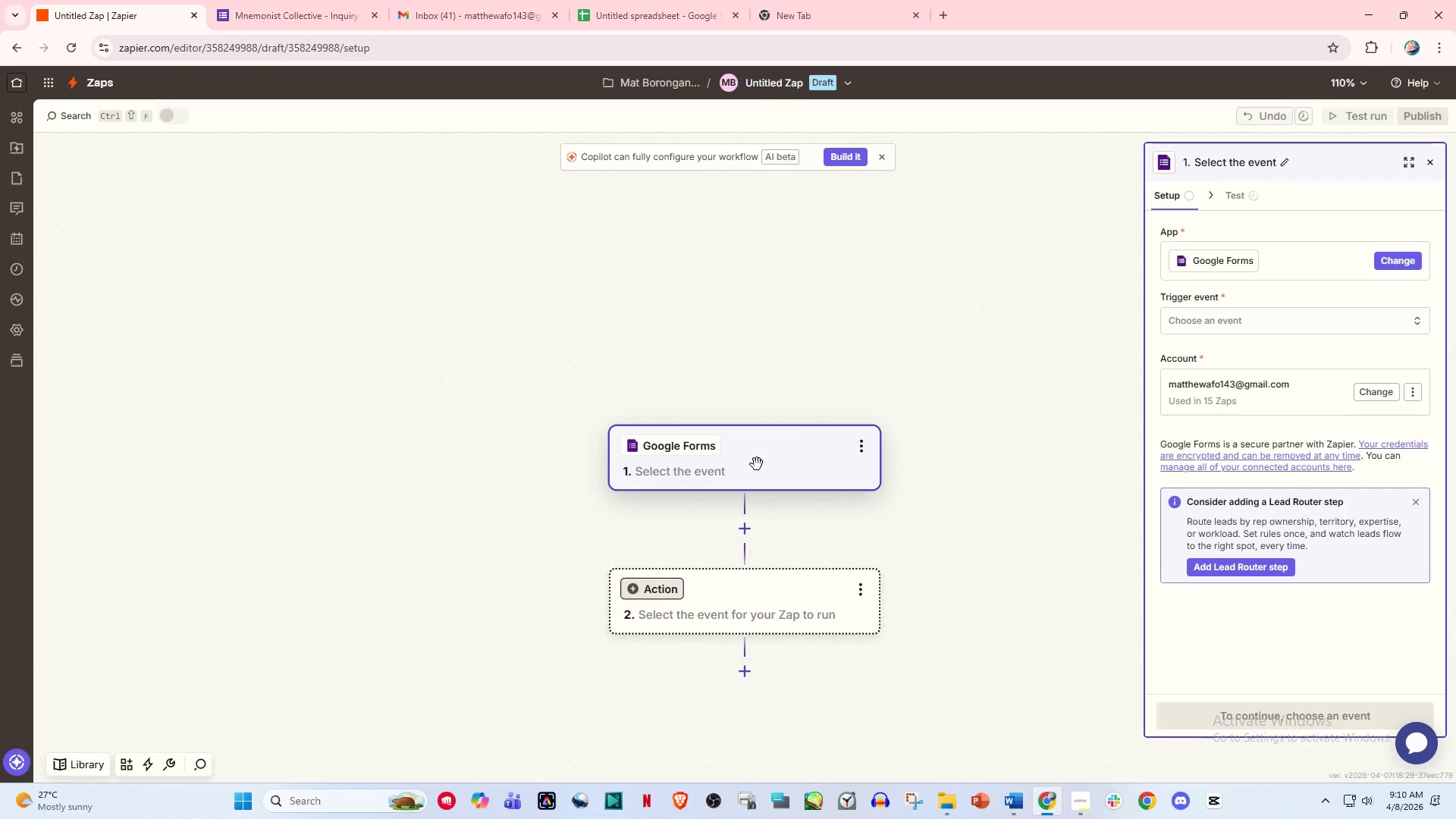 
left_click([756, 466])
 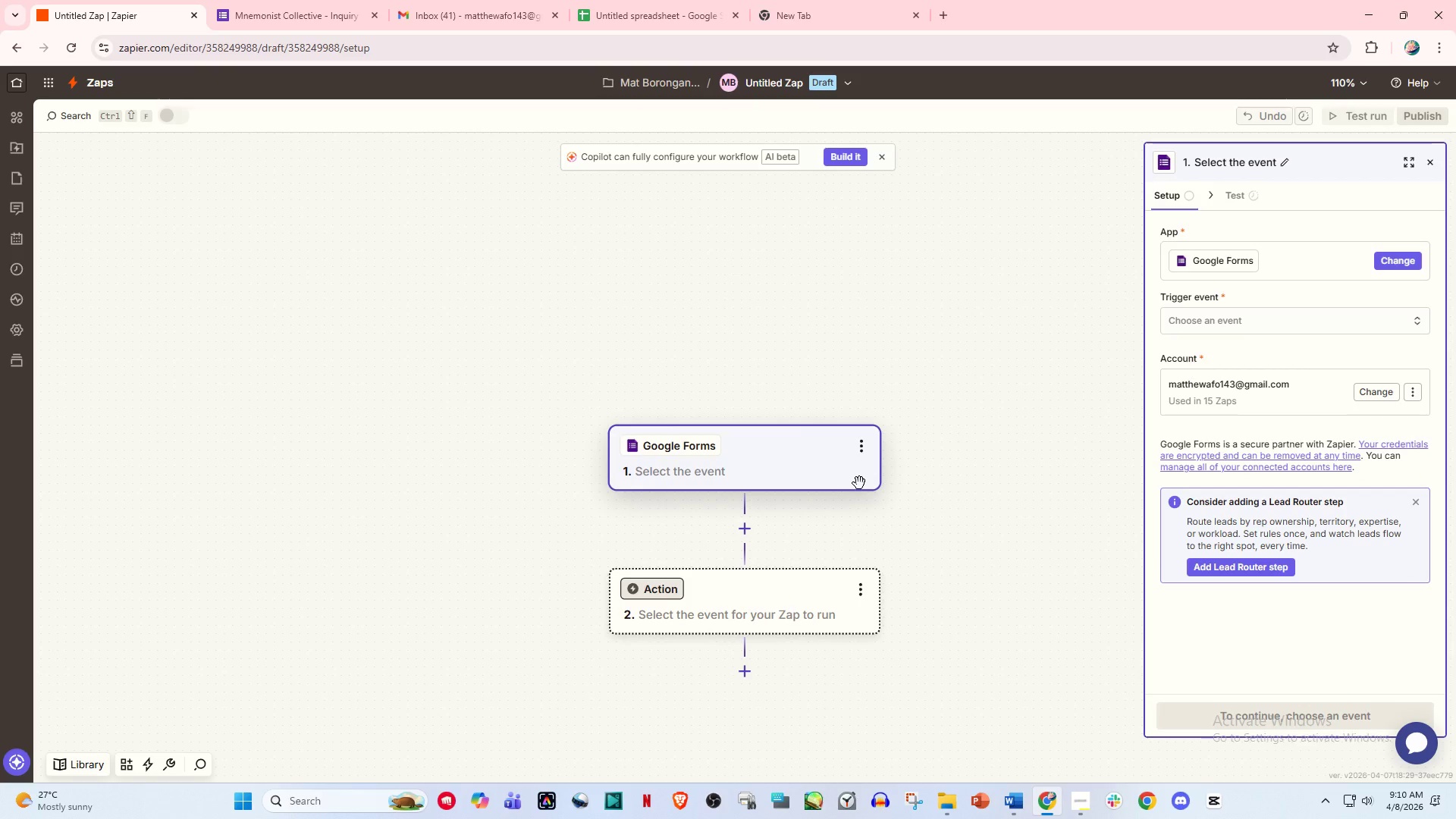 
left_click([843, 457])
 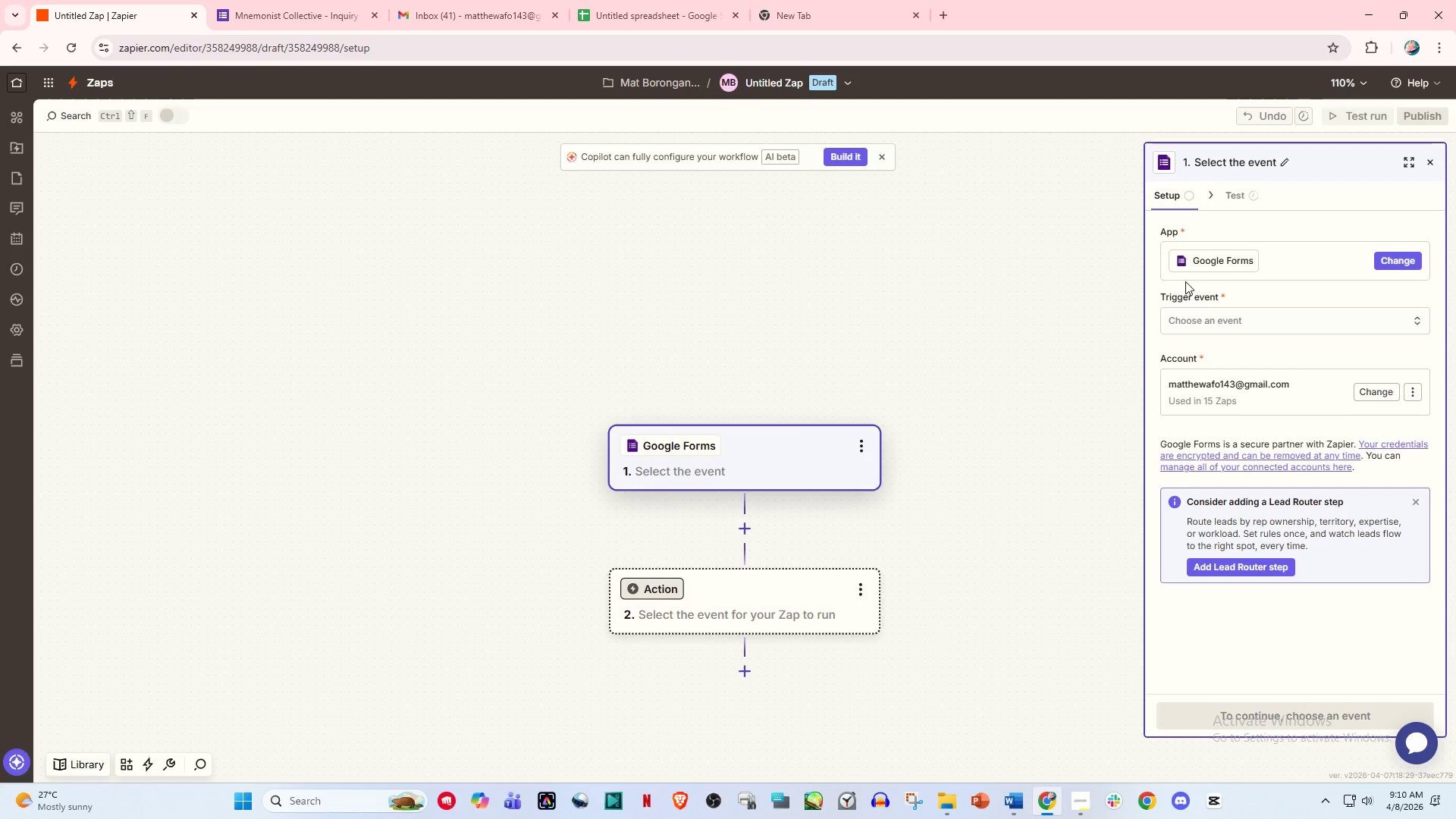 
left_click([1205, 326])
 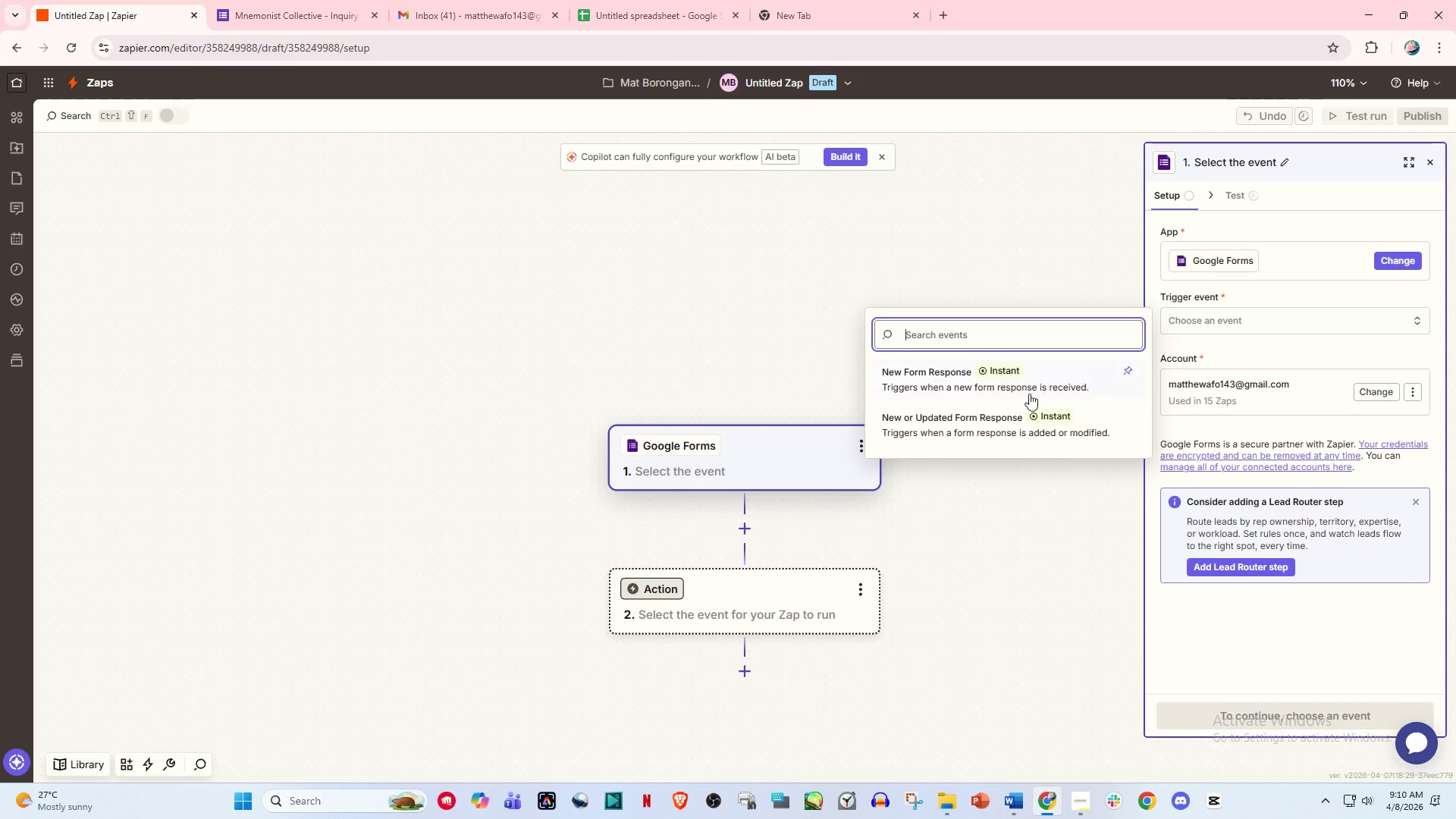 
left_click([1007, 391])
 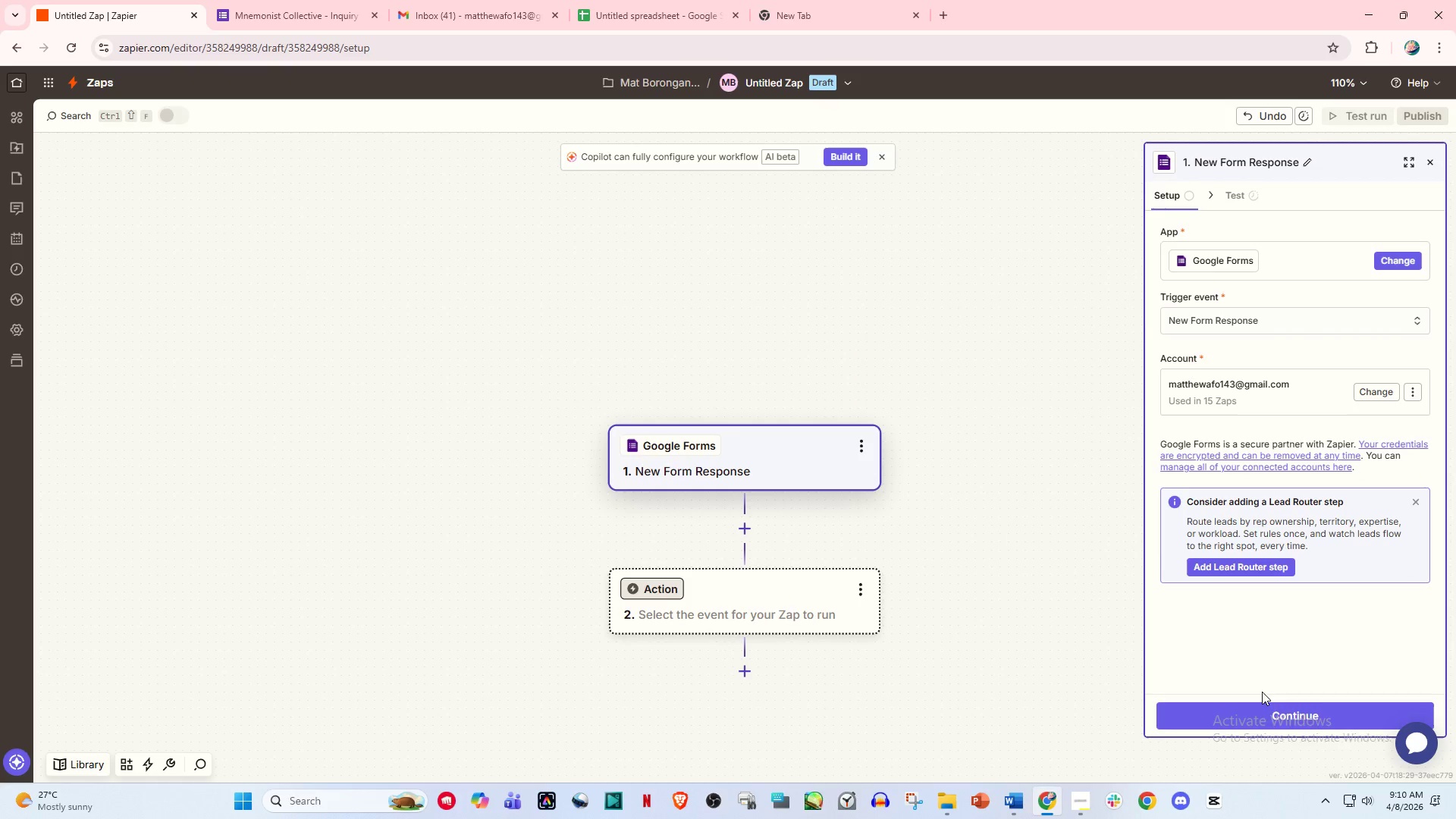 
left_click([1285, 726])
 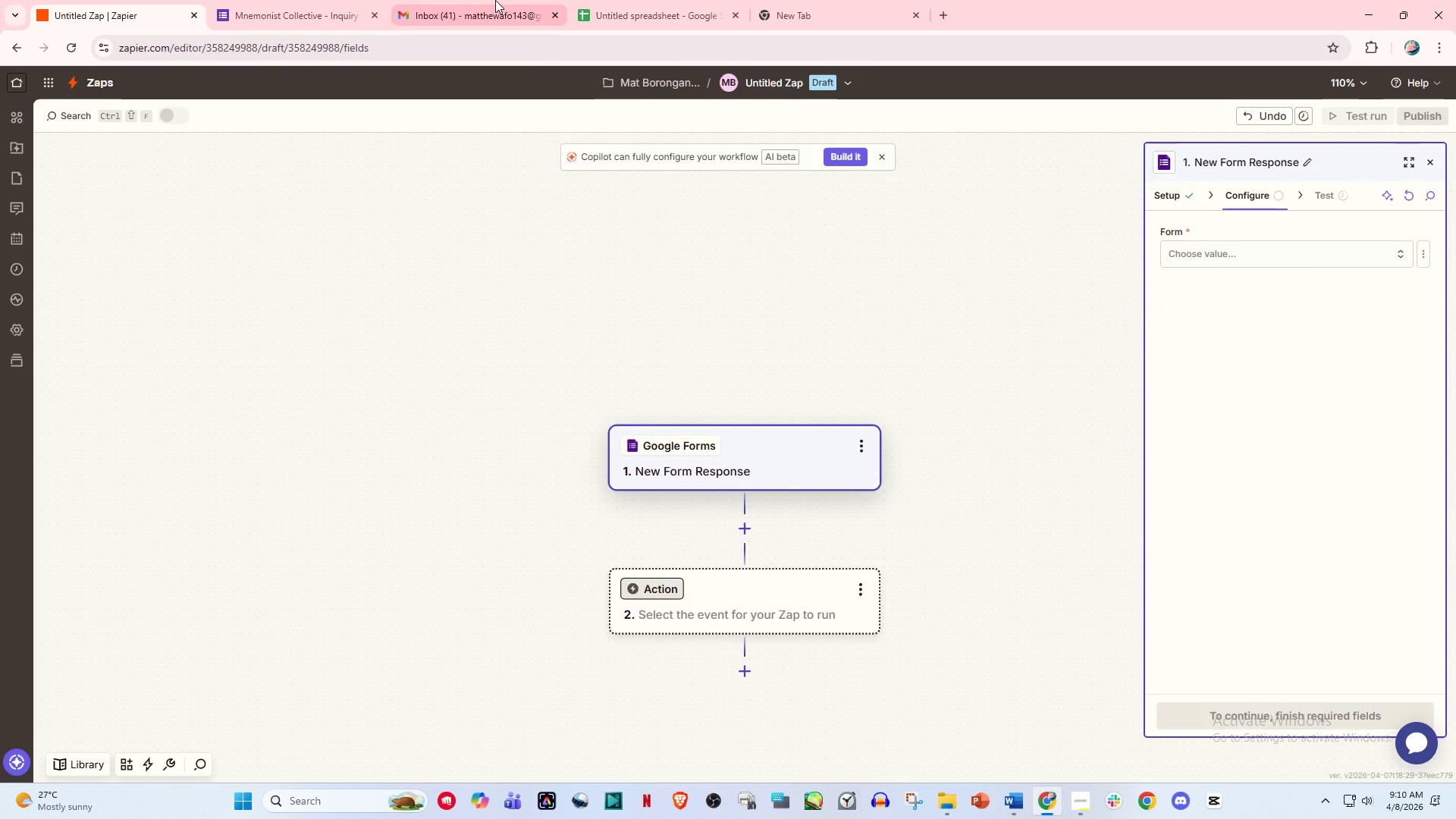 
double_click([347, 0])
 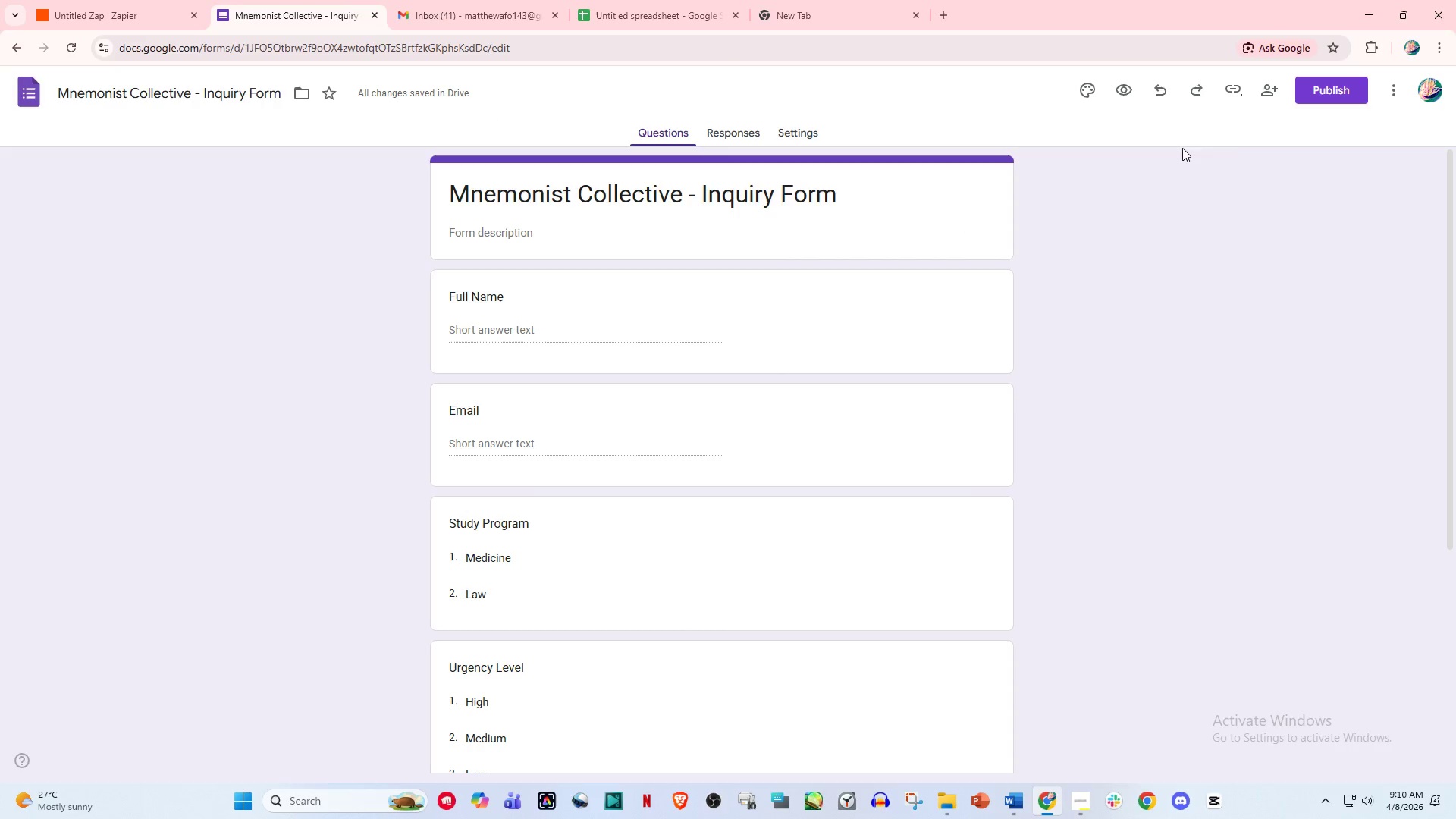 
left_click([1332, 87])
 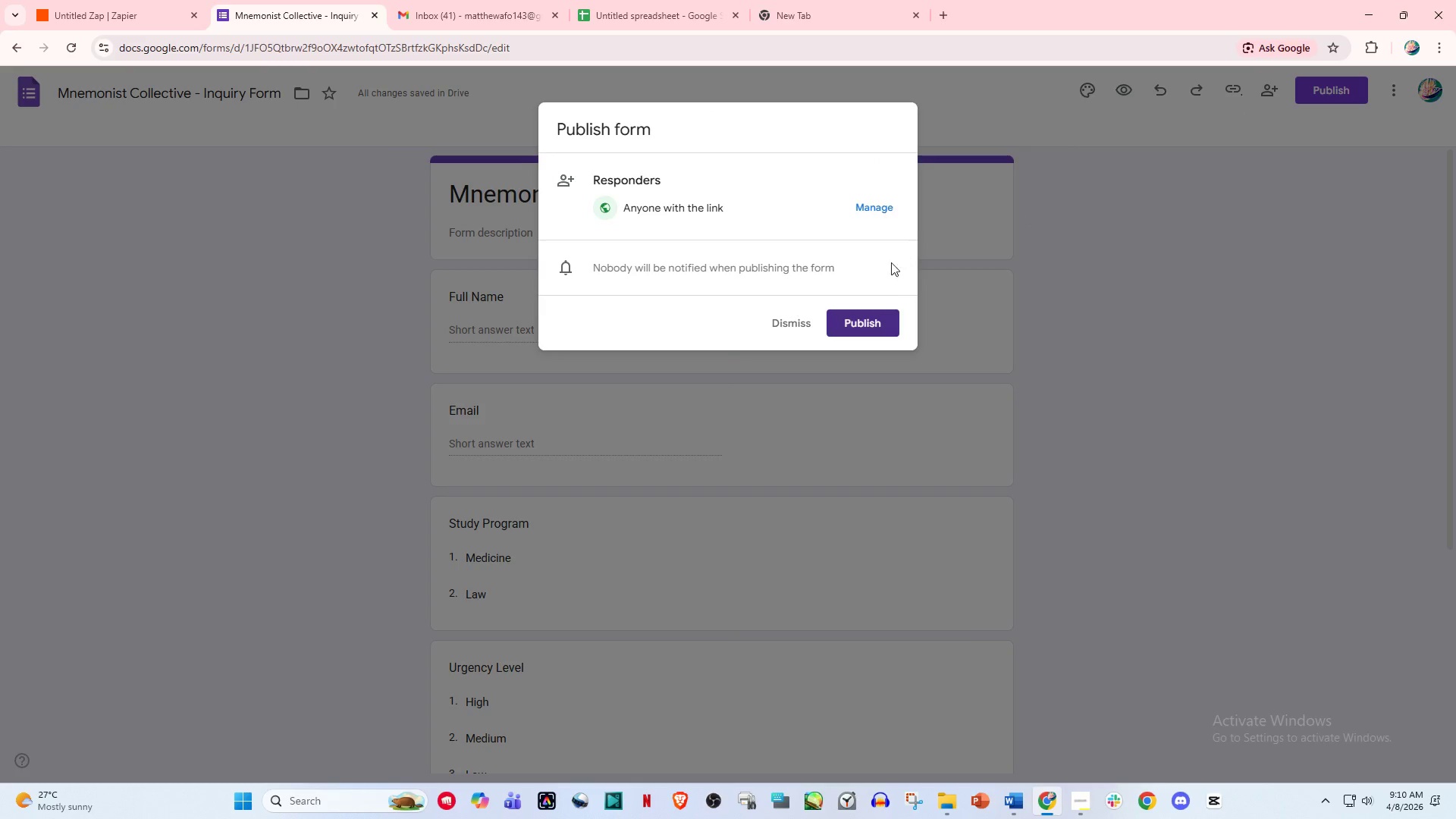 
left_click([873, 319])
 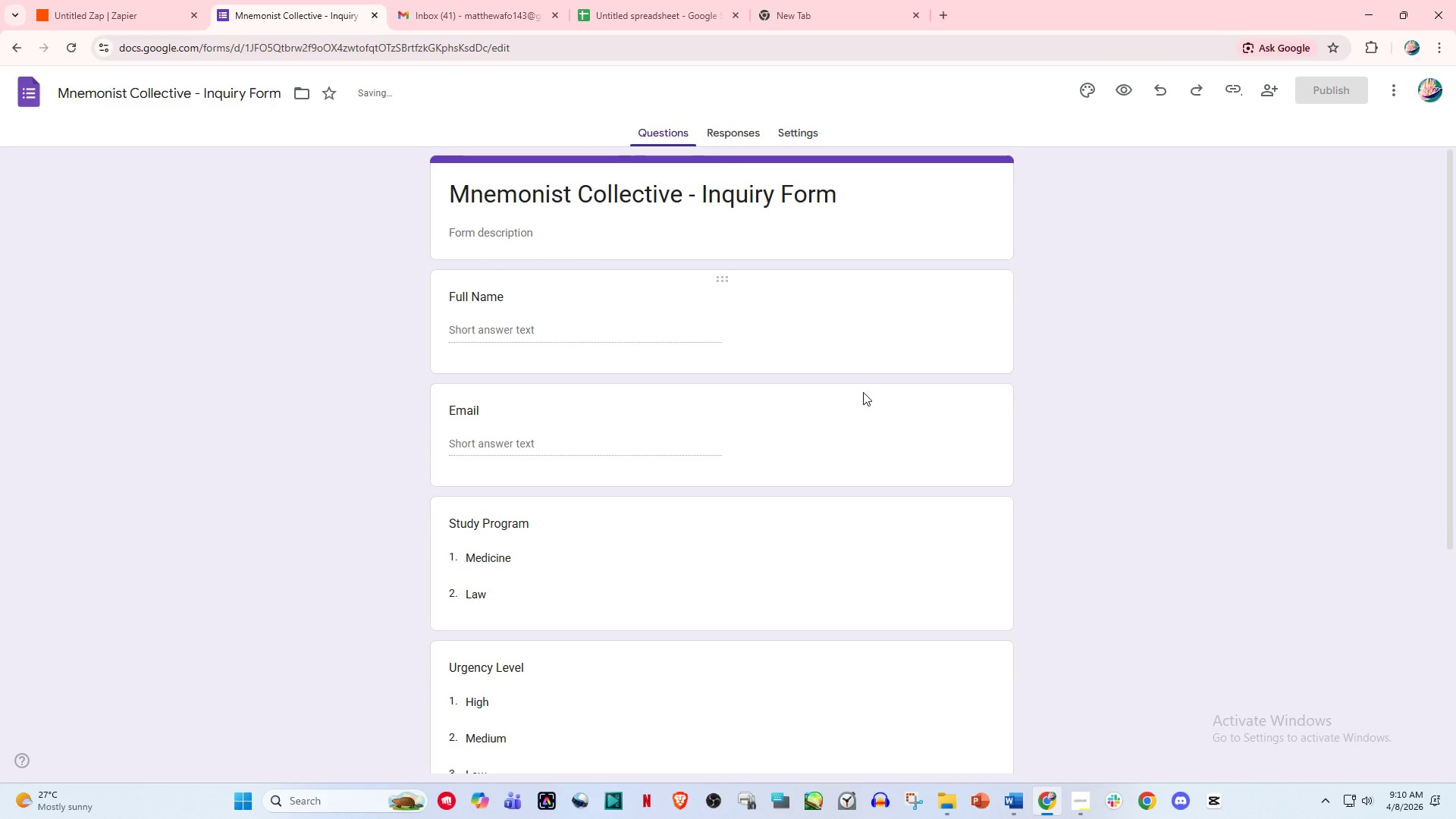 
scroll: coordinate [836, 472], scroll_direction: down, amount: 6.0
 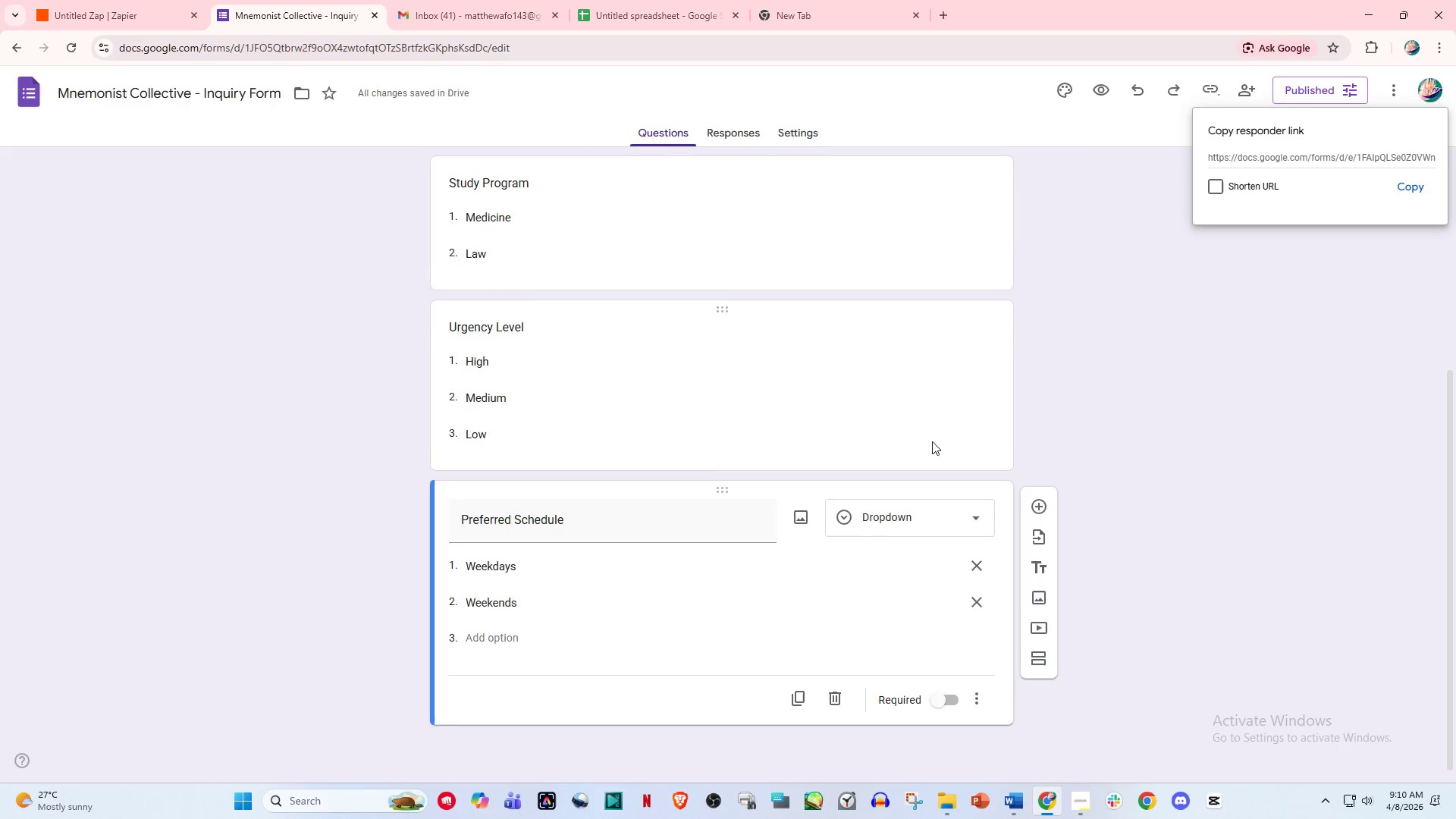 
scroll: coordinate [949, 435], scroll_direction: up, amount: 2.0
 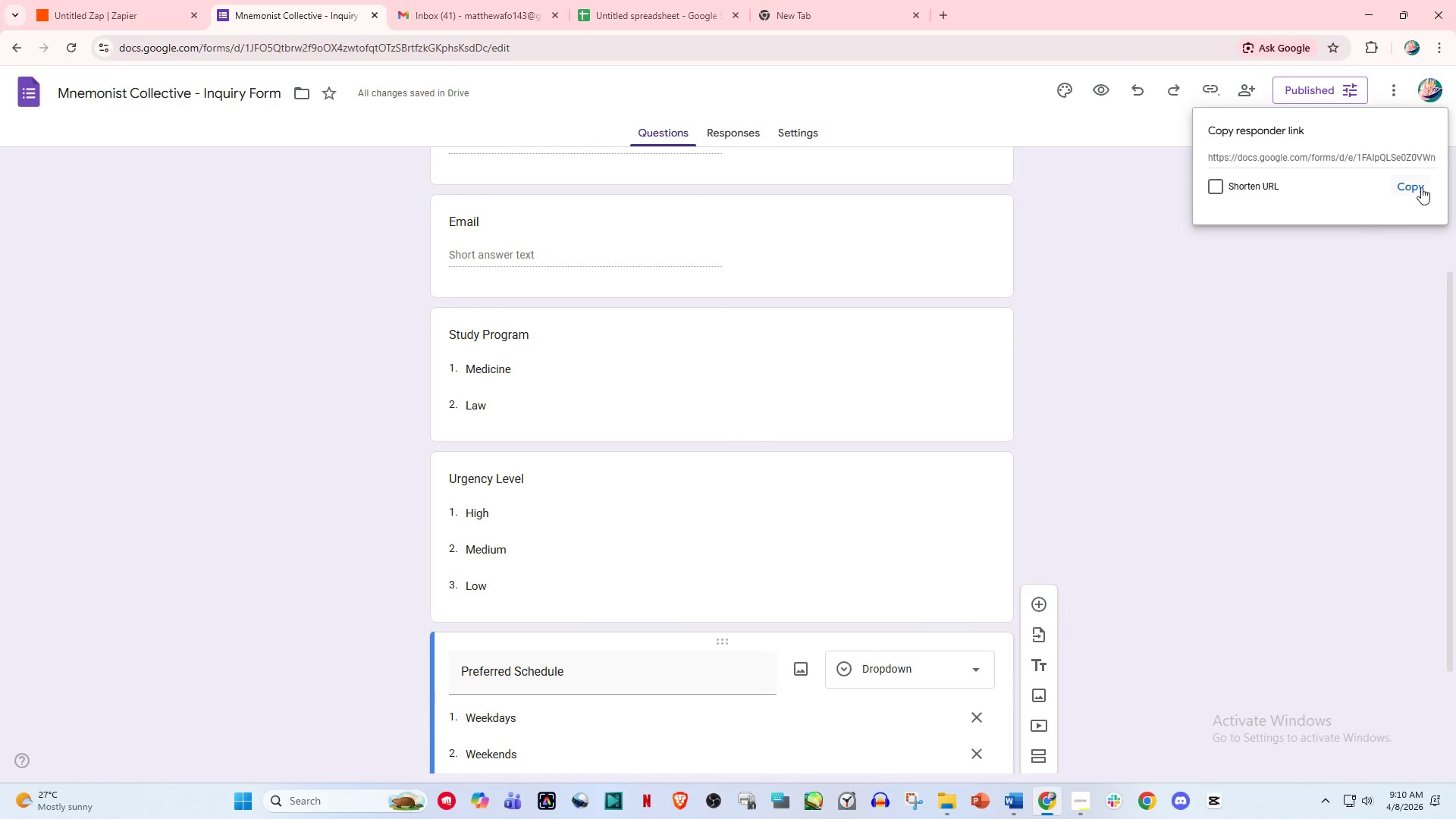 
left_click([1410, 180])
 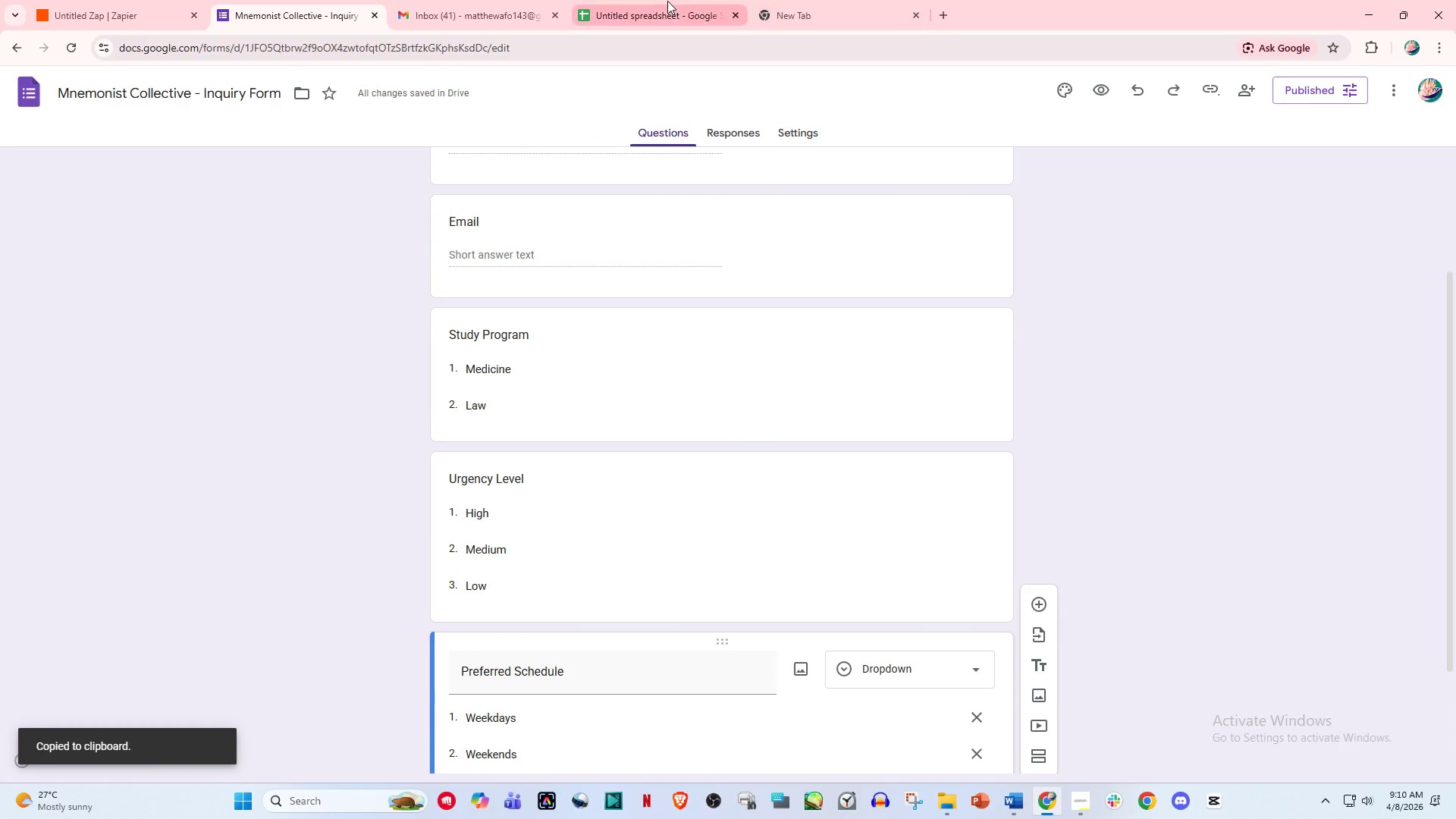 
left_click([832, 0])
 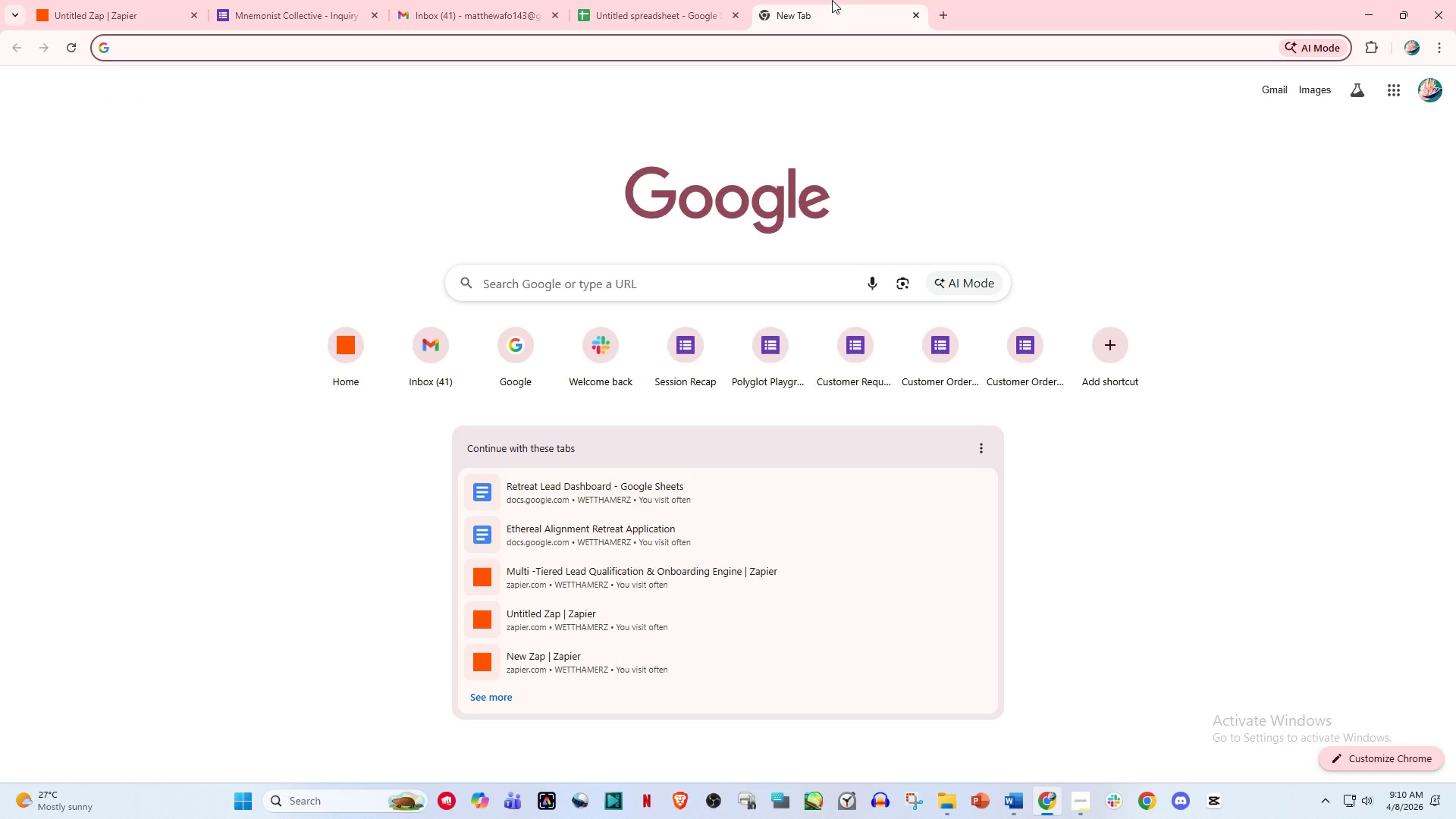 
key(Control+V)
 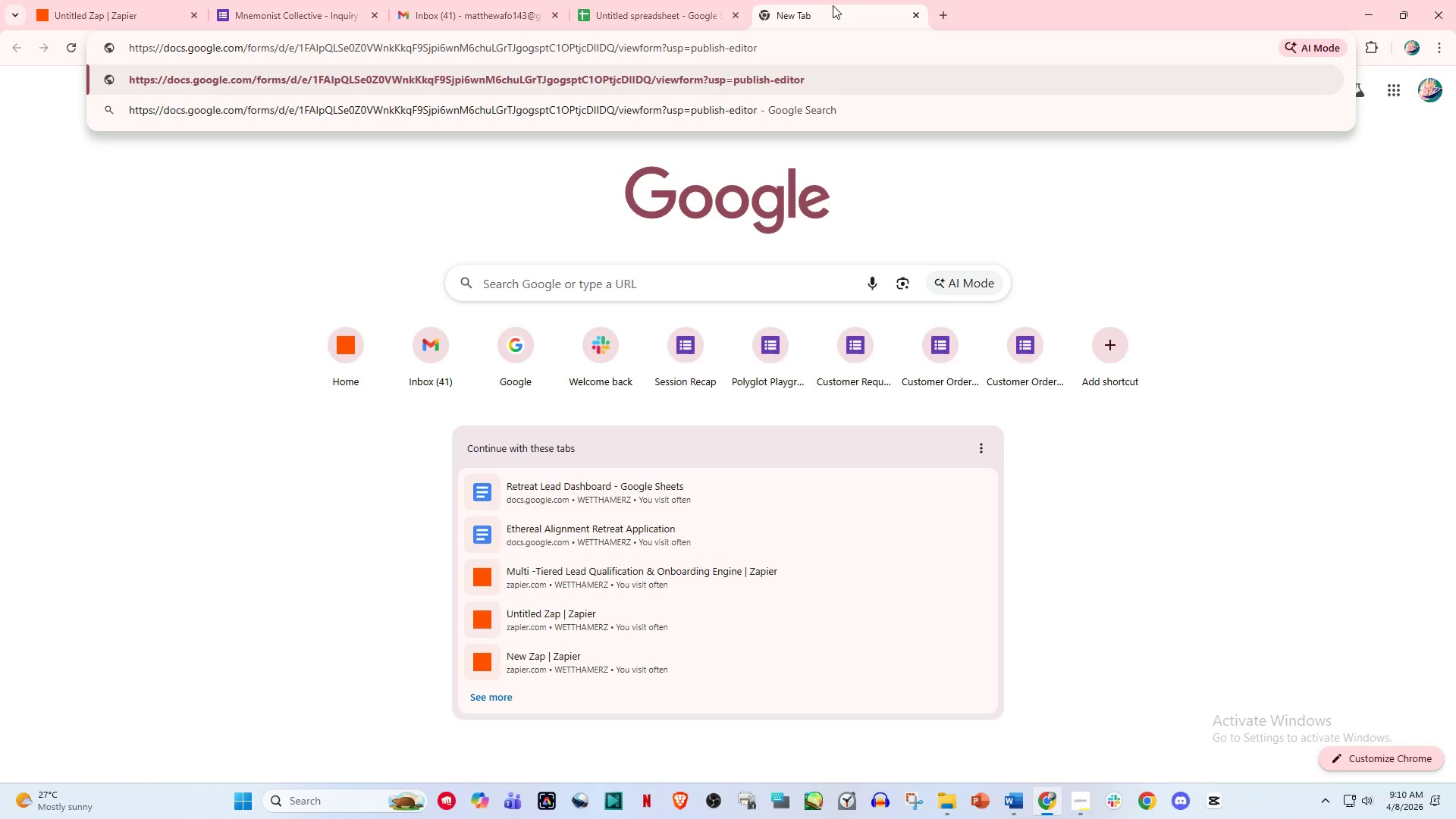 
key(Enter)
 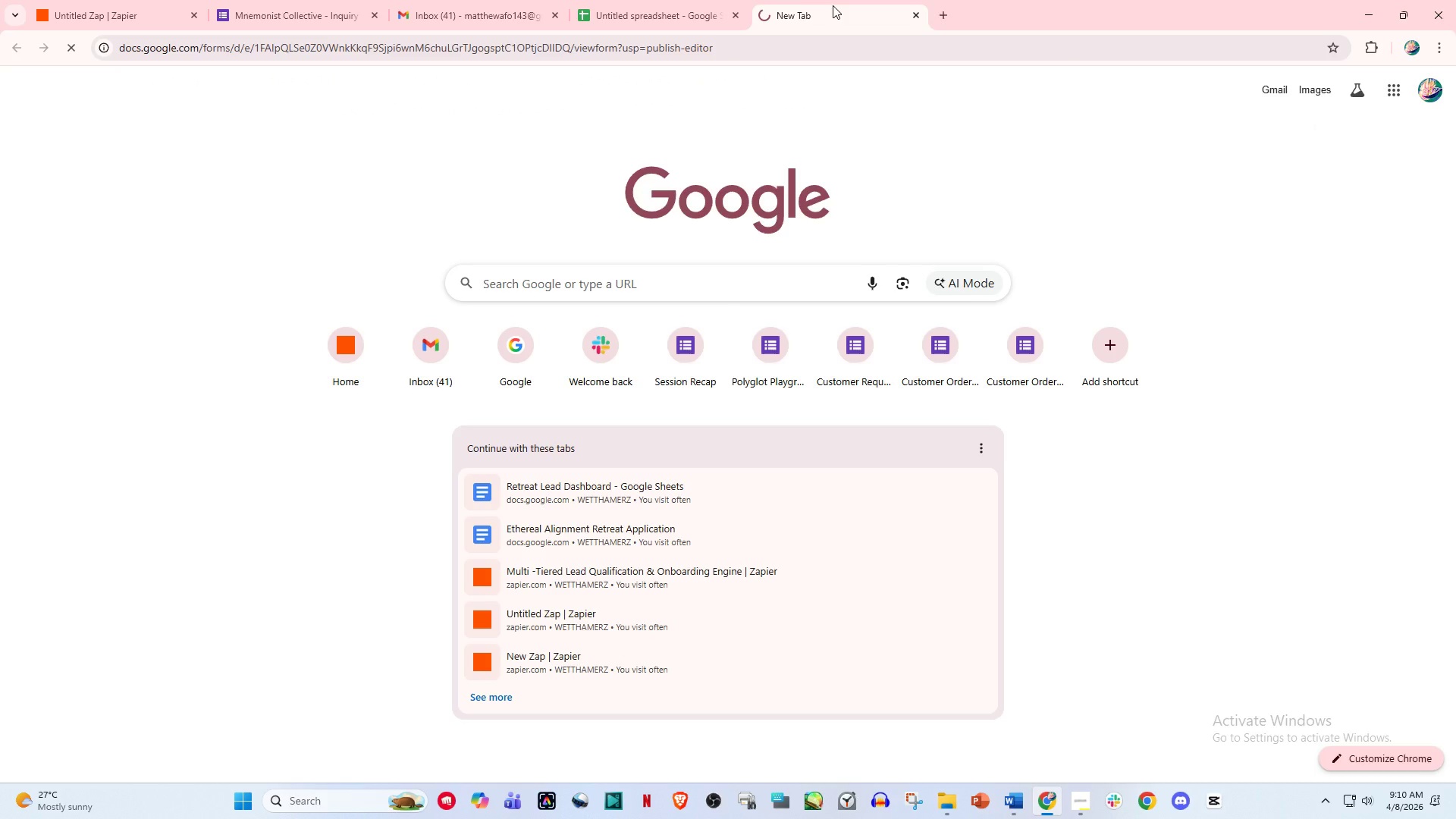 
left_click_drag(start_coordinate=[833, 5], to_coordinate=[499, 0])
 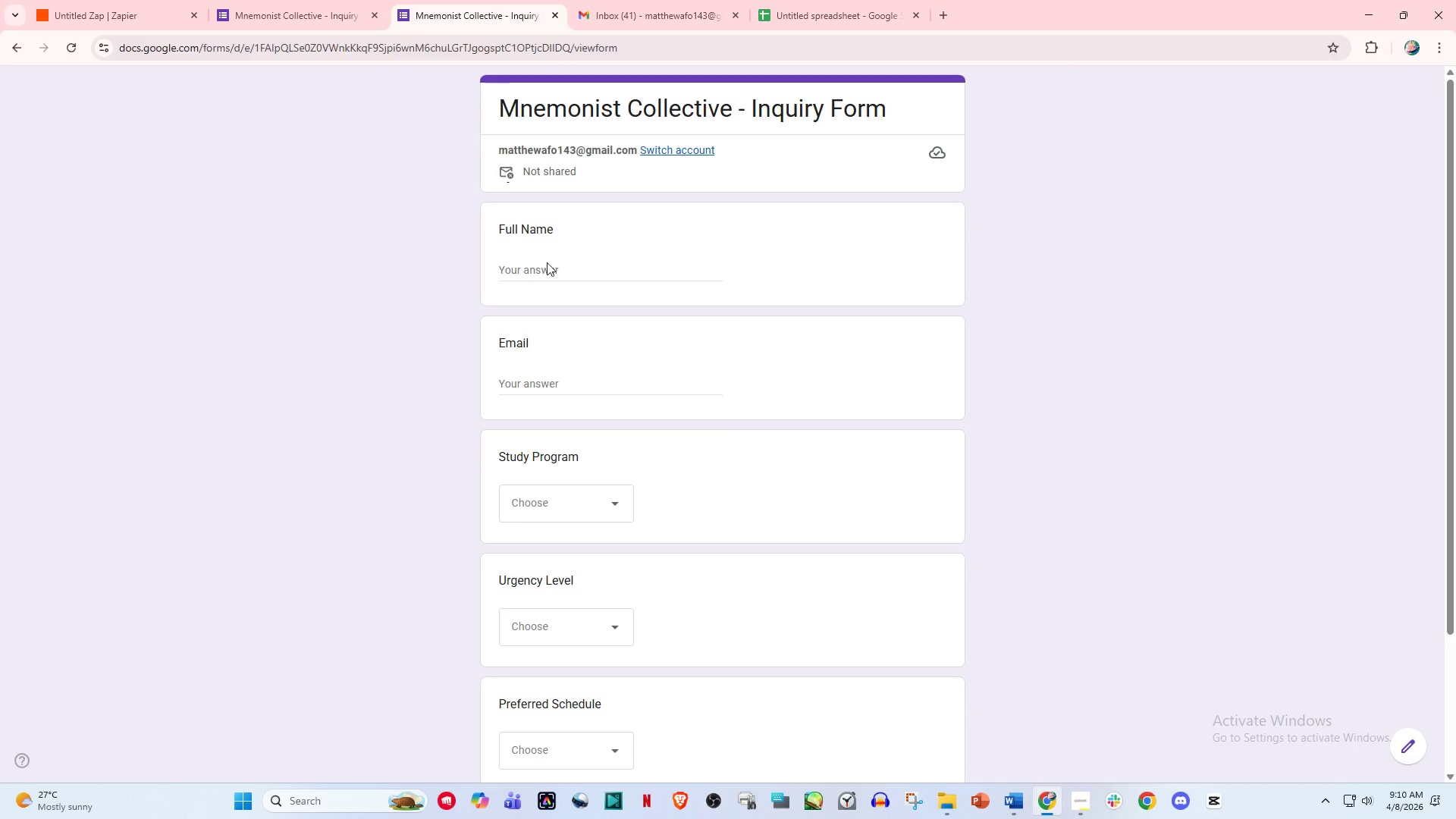 
left_click([542, 271])
 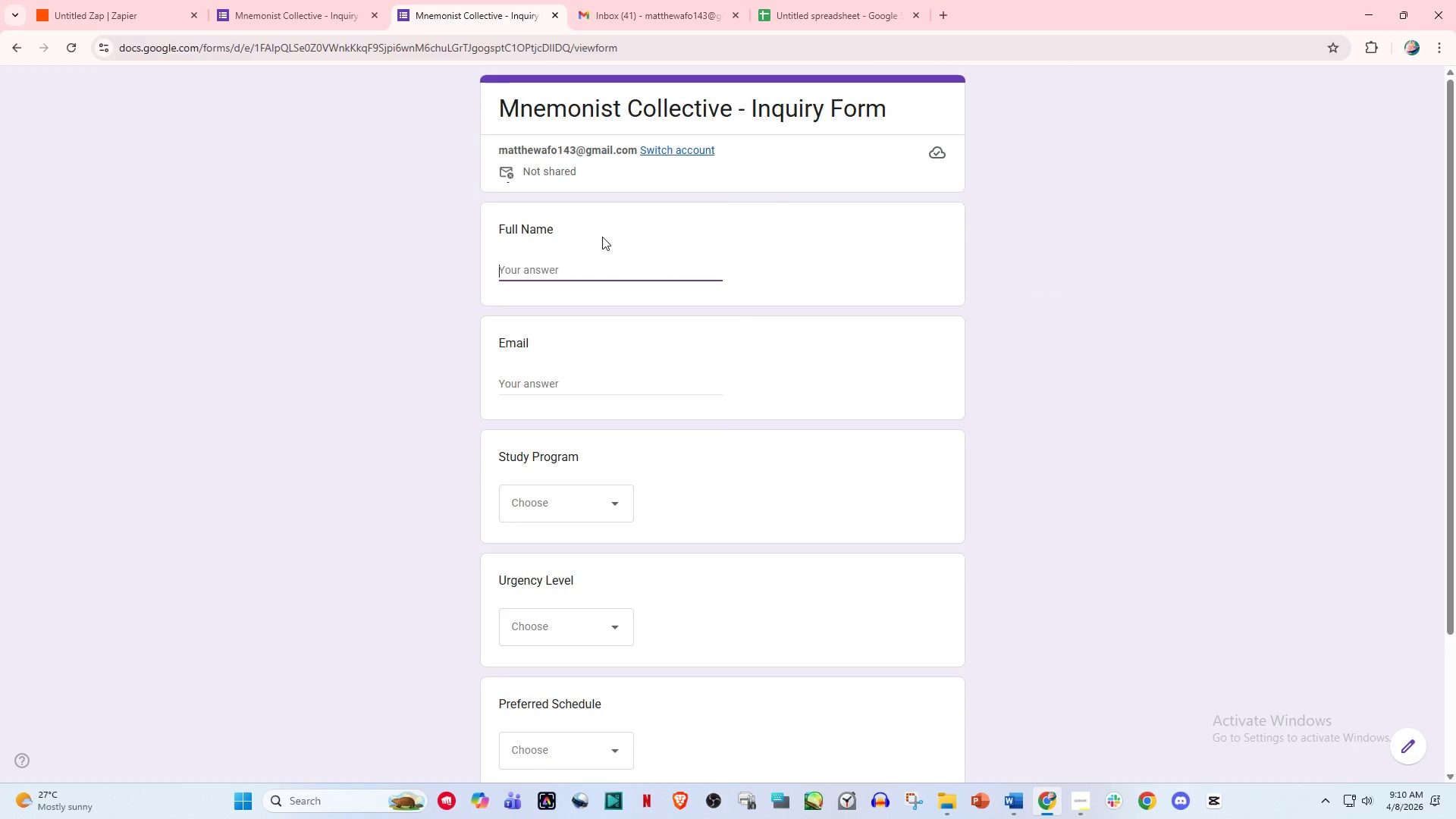 
wait(7.84)
 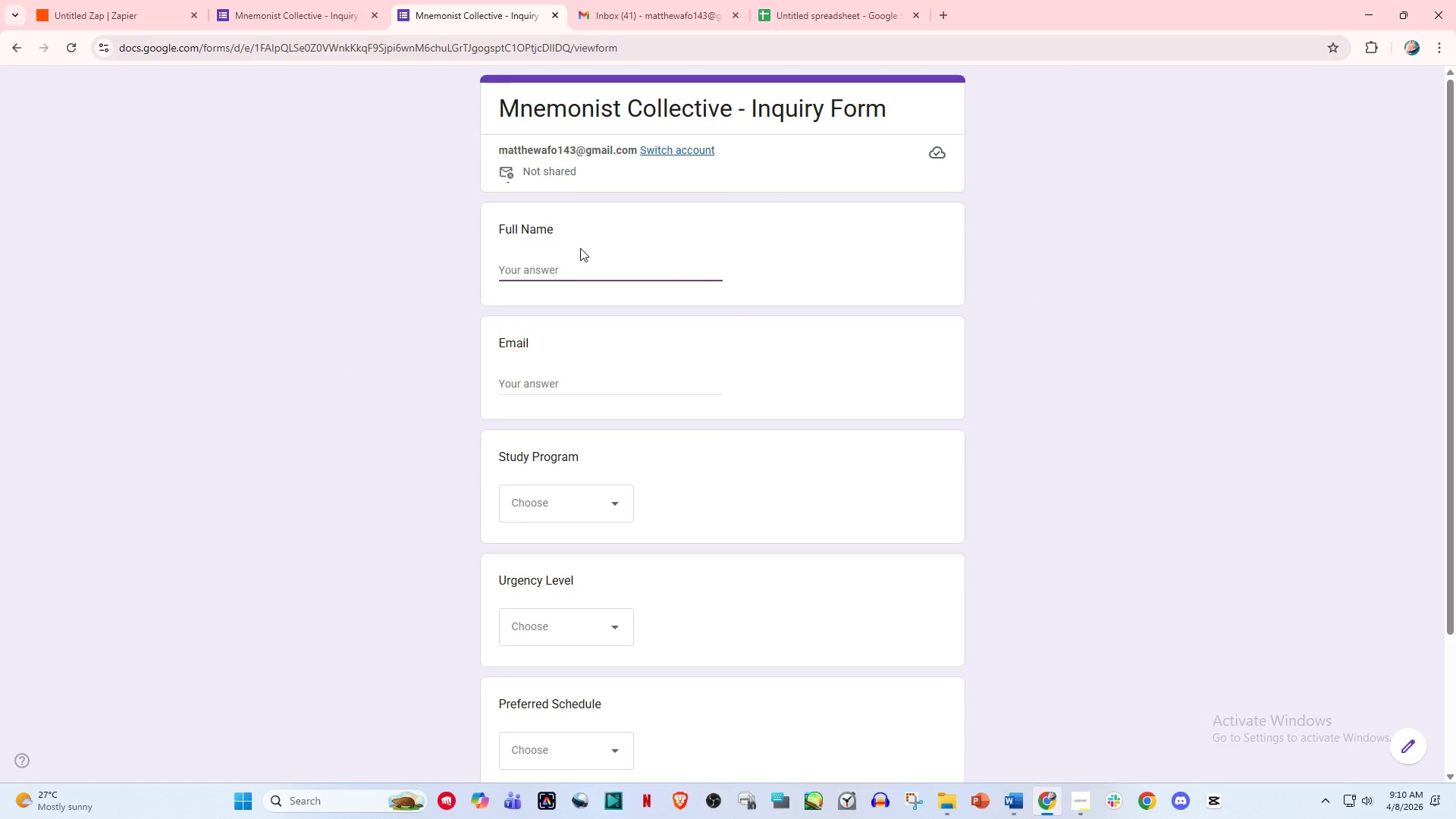 
type(Juan Dela Cruz)
 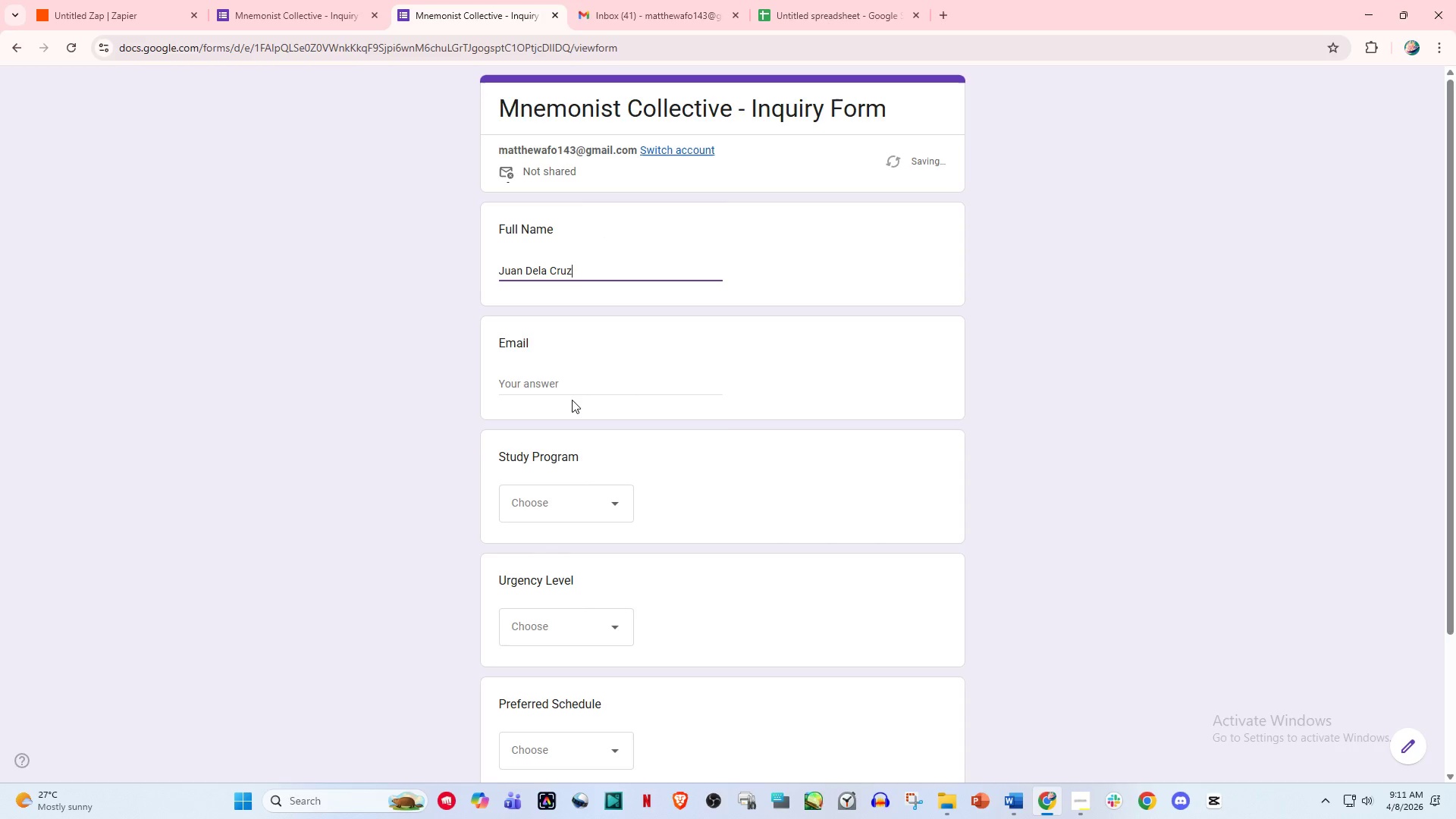 
left_click([572, 388])
 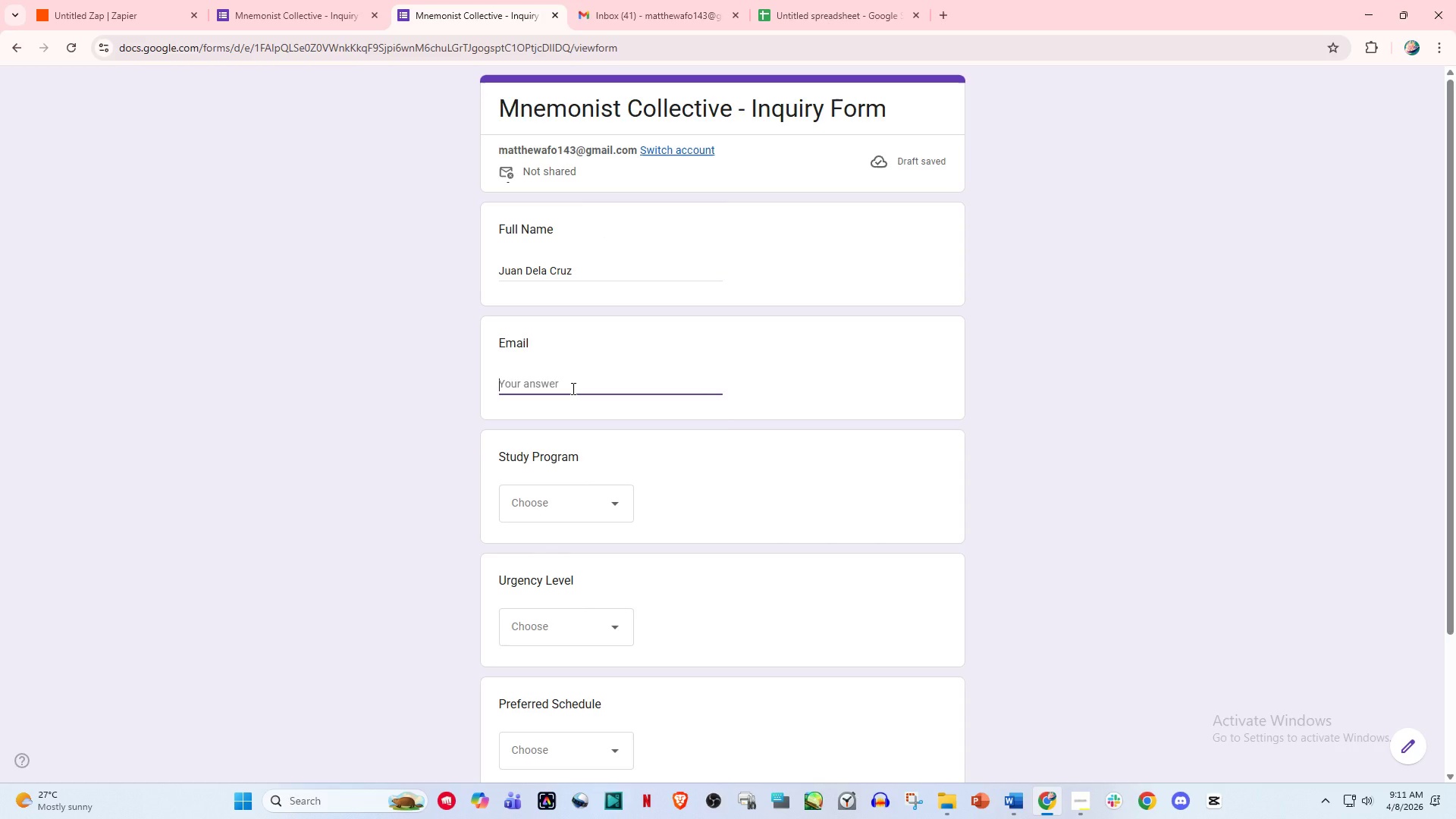 
type(juan.delar)
key(Backspace)
type(cruz@gmail.,c)
key(Backspace)
key(Backspace)
type(com)
 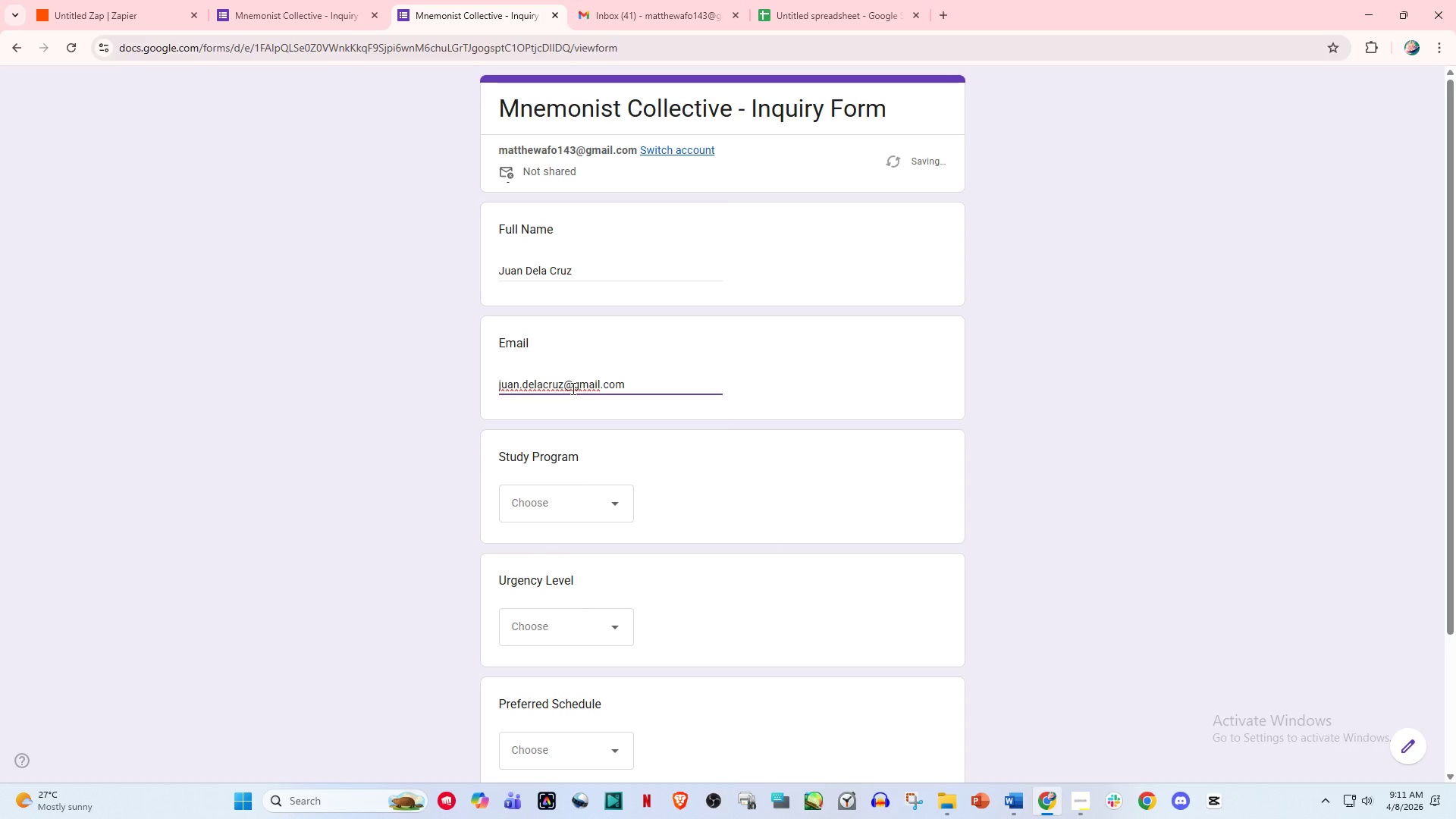 
left_click([560, 499])
 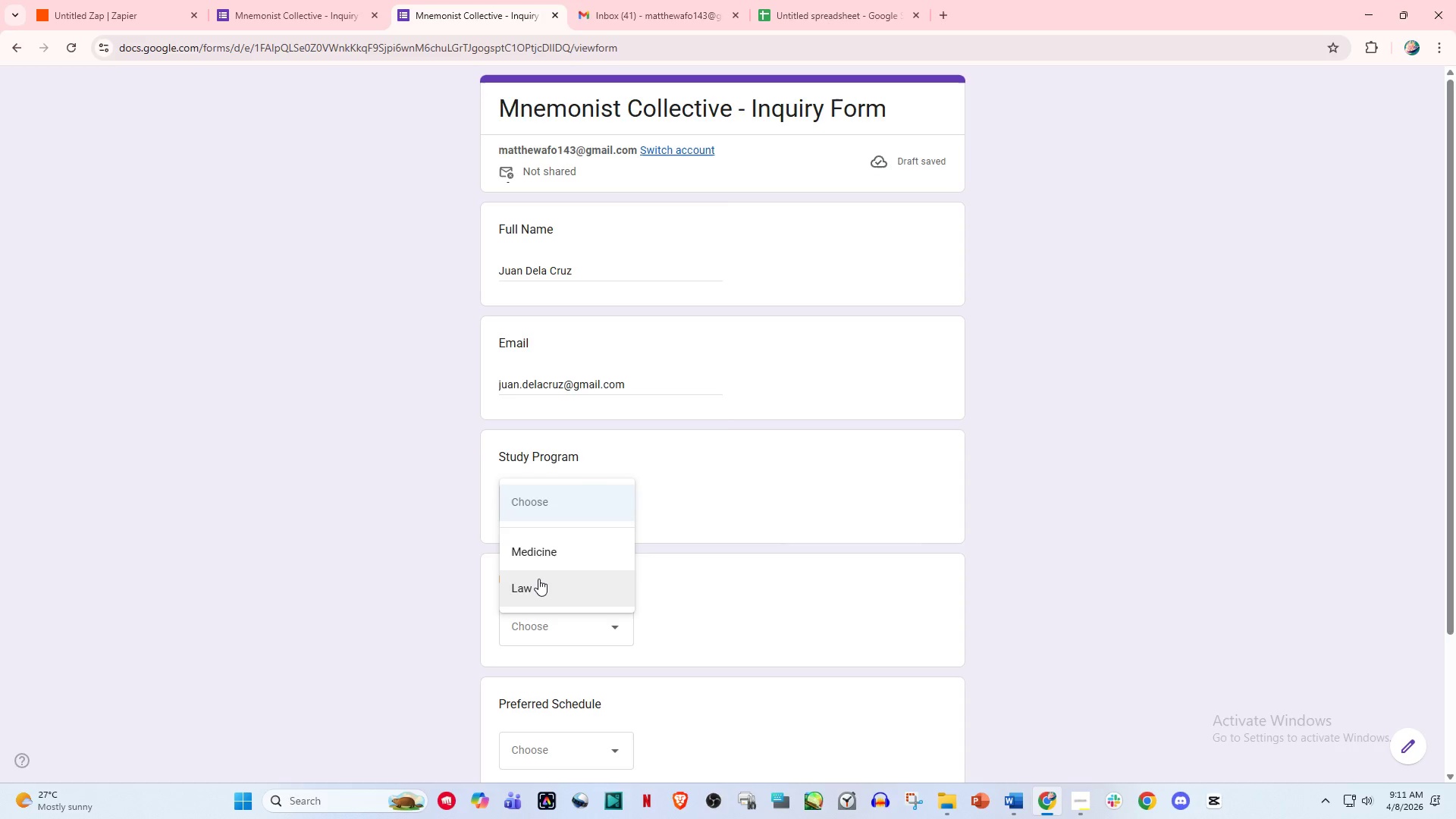 
left_click([538, 582])
 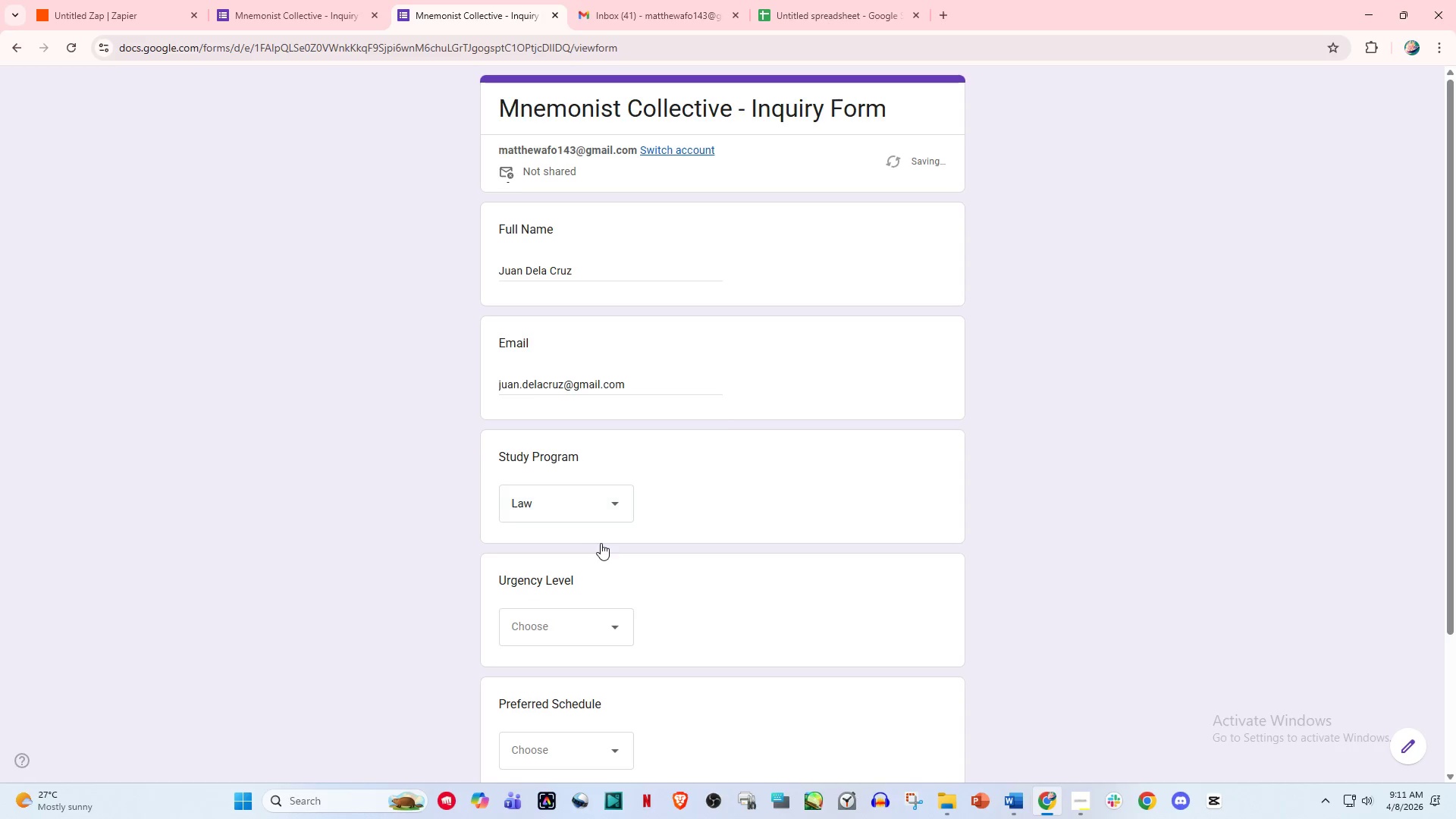 
left_click_drag(start_coordinate=[581, 484], to_coordinate=[579, 480])
 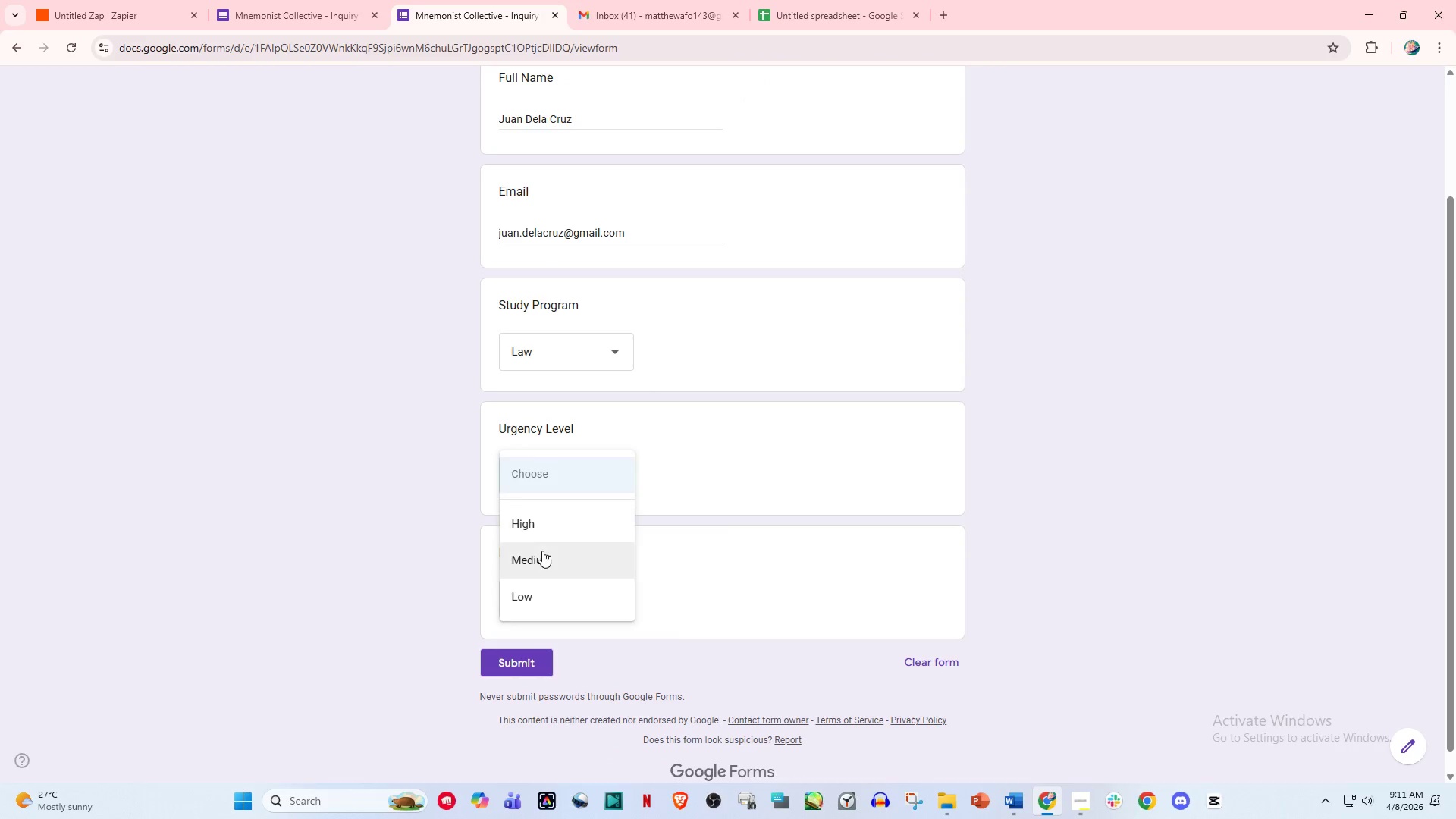 
scroll: coordinate [601, 543], scroll_direction: down, amount: 2.0
 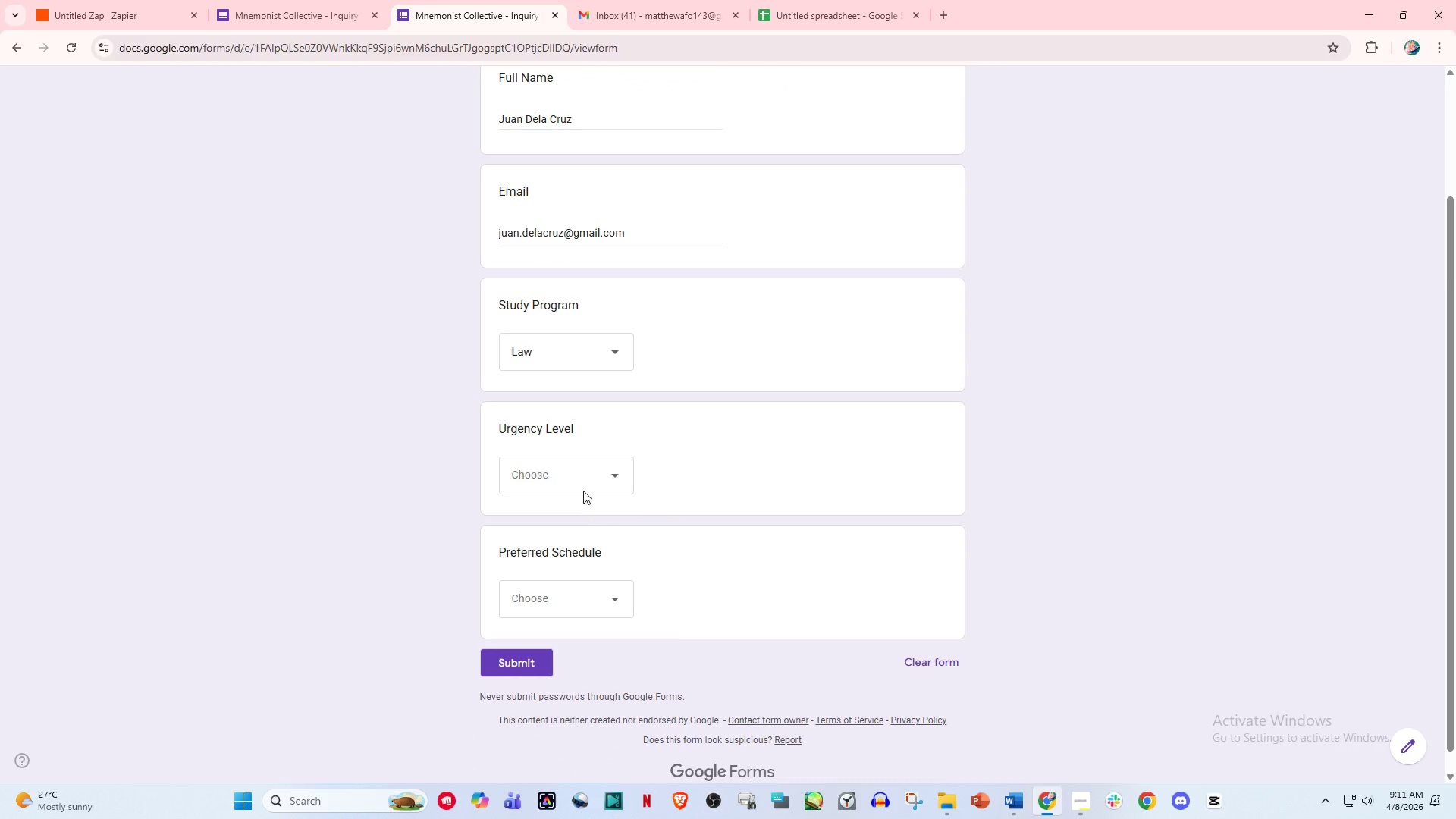 
left_click([541, 551])
 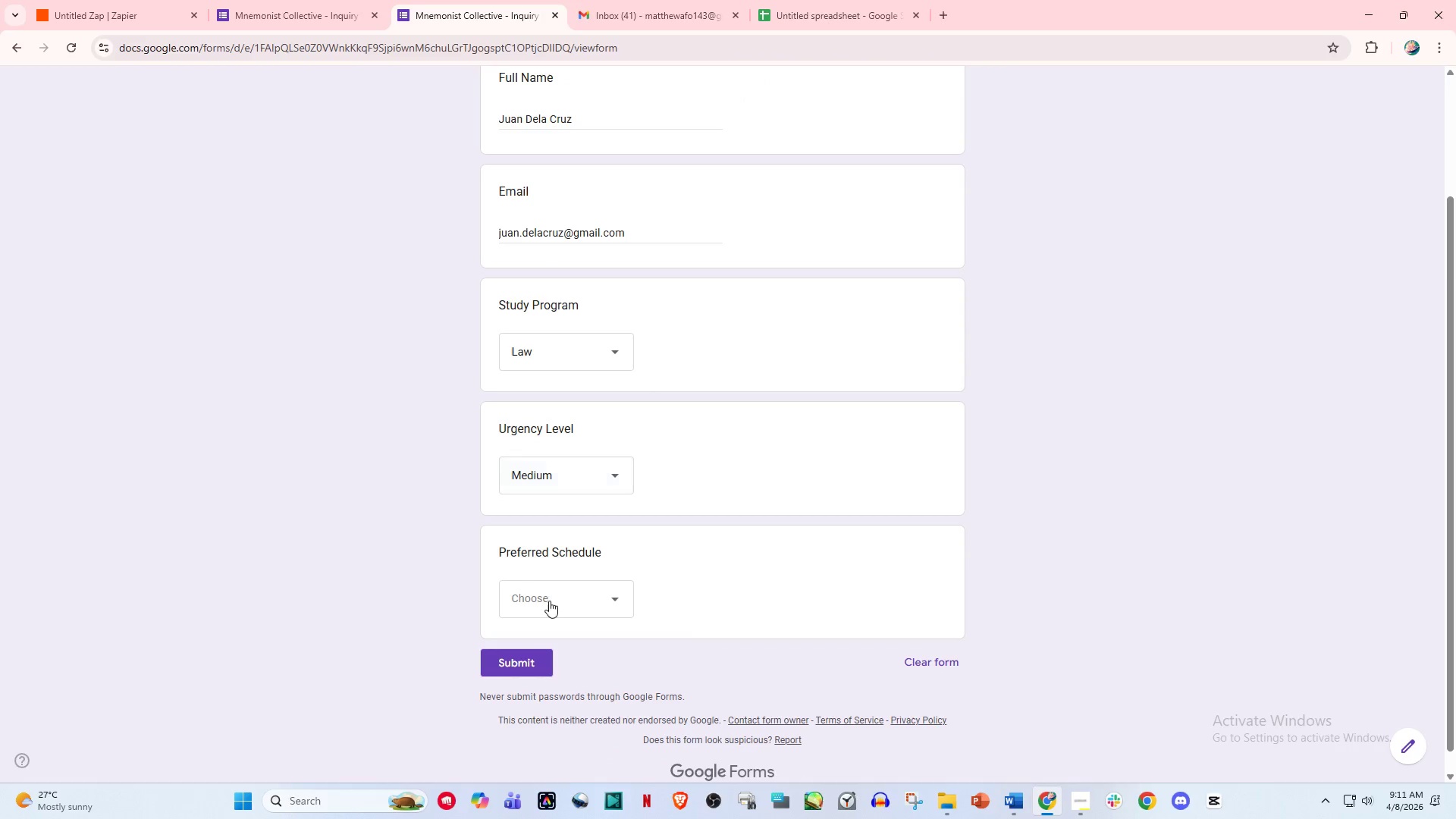 
left_click([545, 604])
 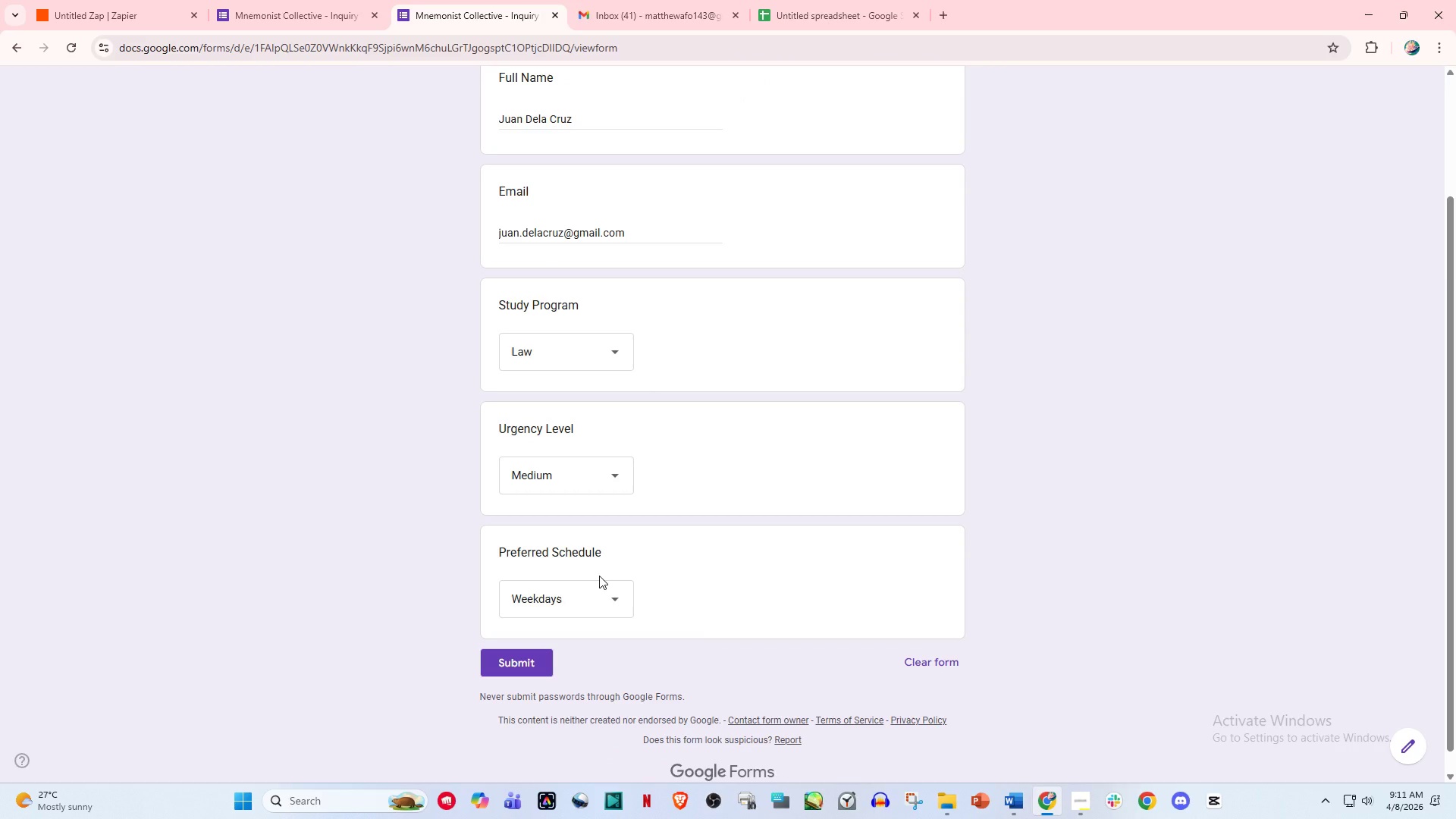 
left_click([513, 667])
 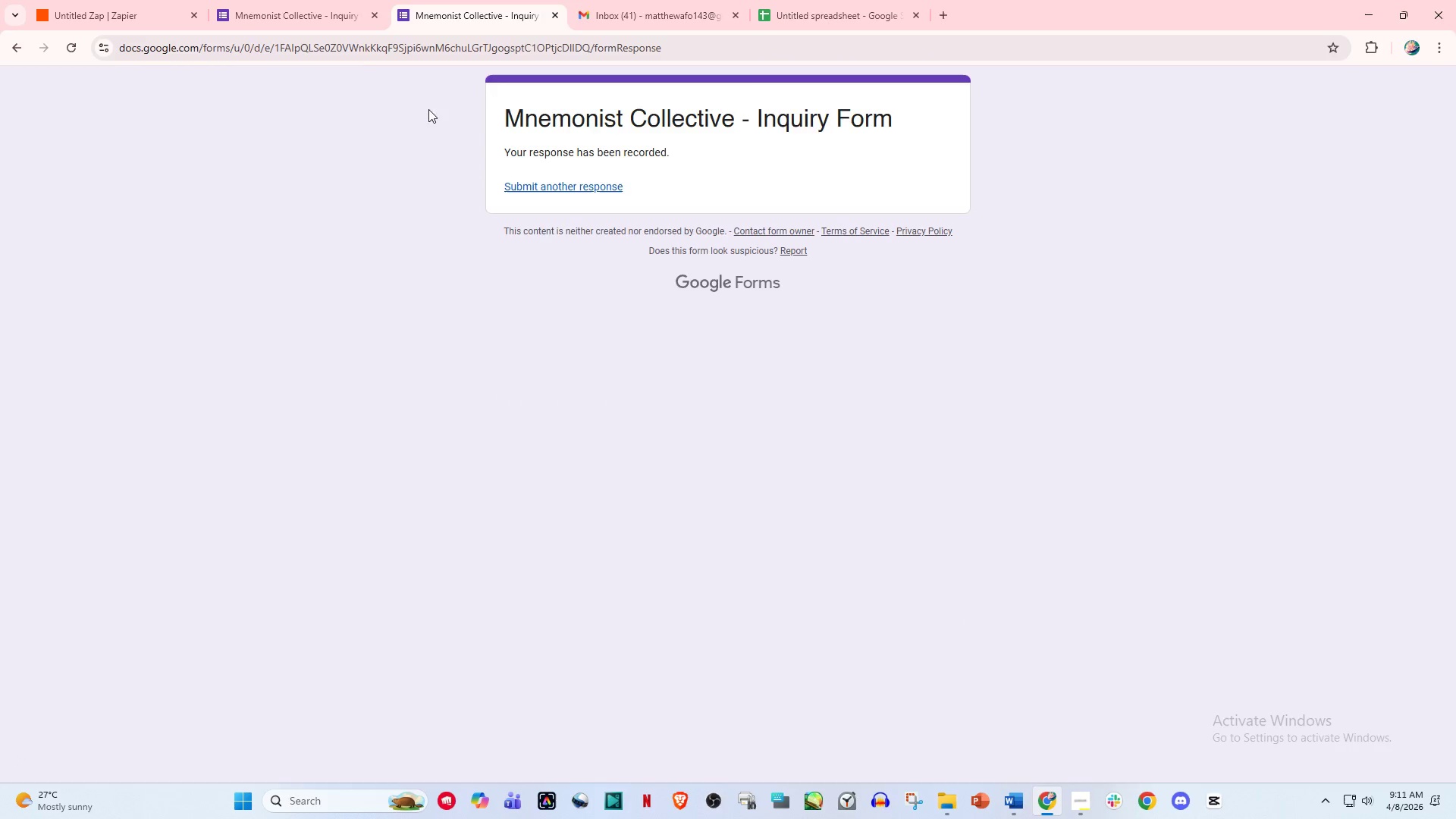 
left_click_drag(start_coordinate=[315, 0], to_coordinate=[306, 0])
 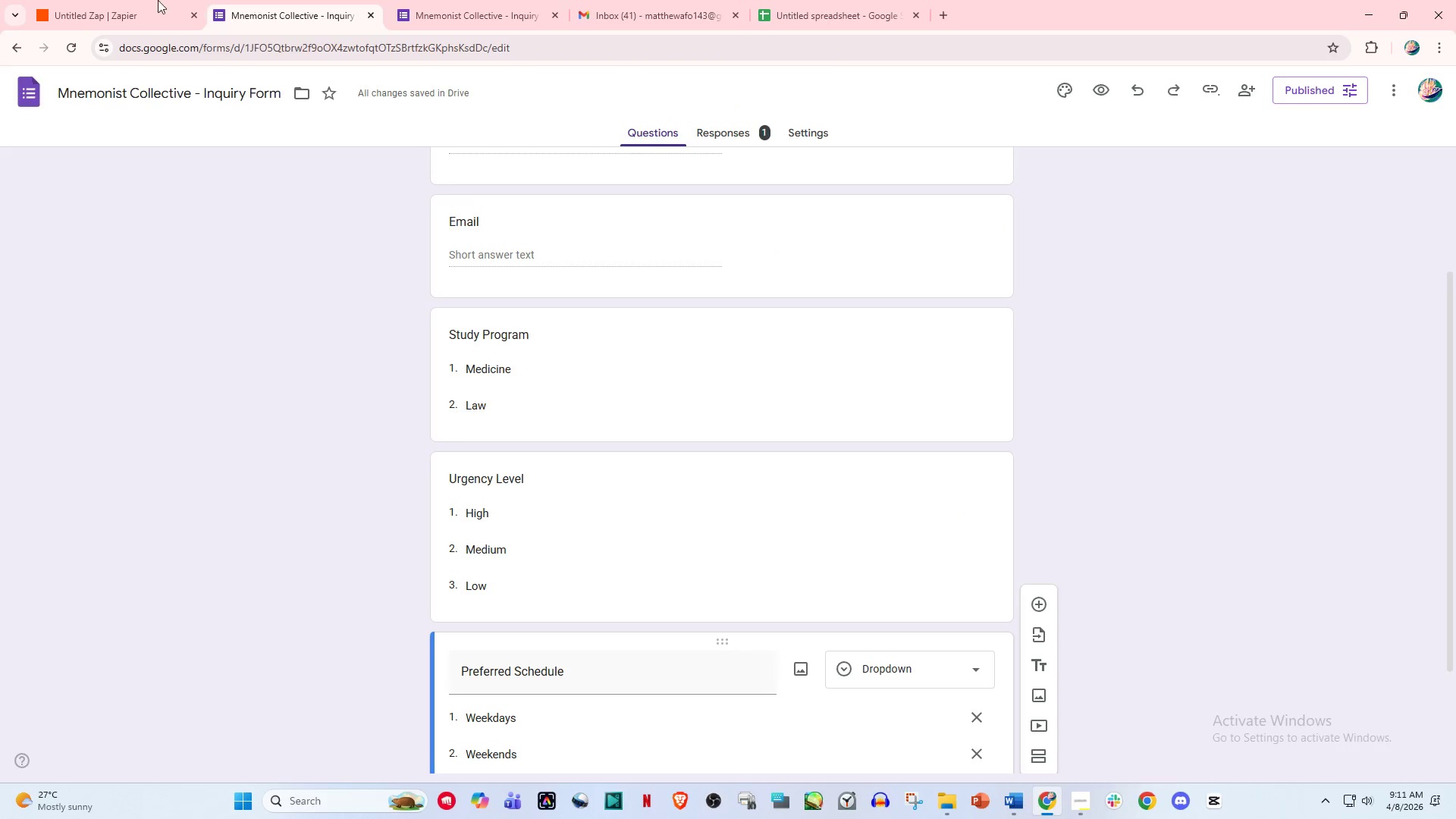 
double_click([130, 0])
 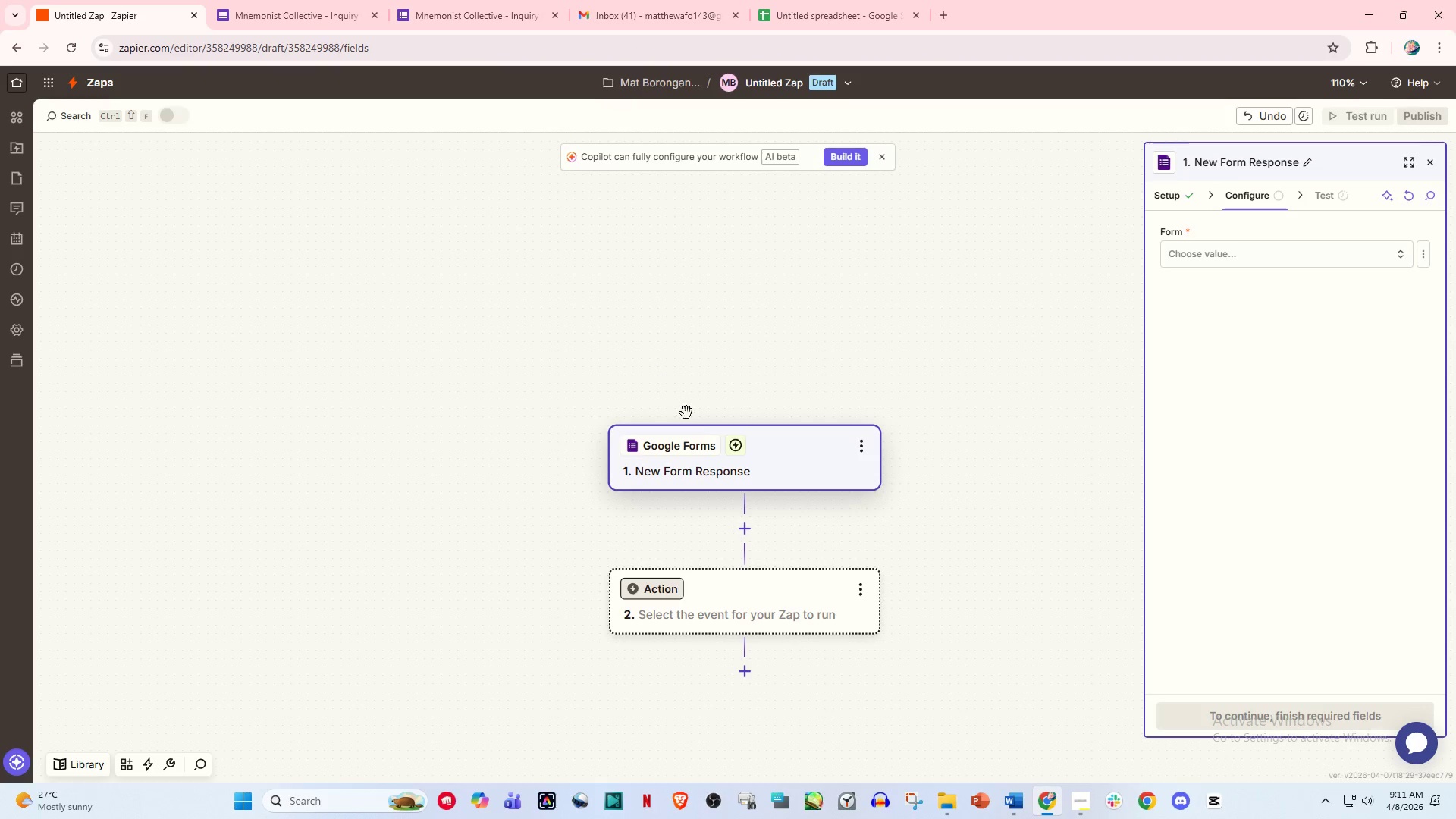 
left_click([783, 459])
 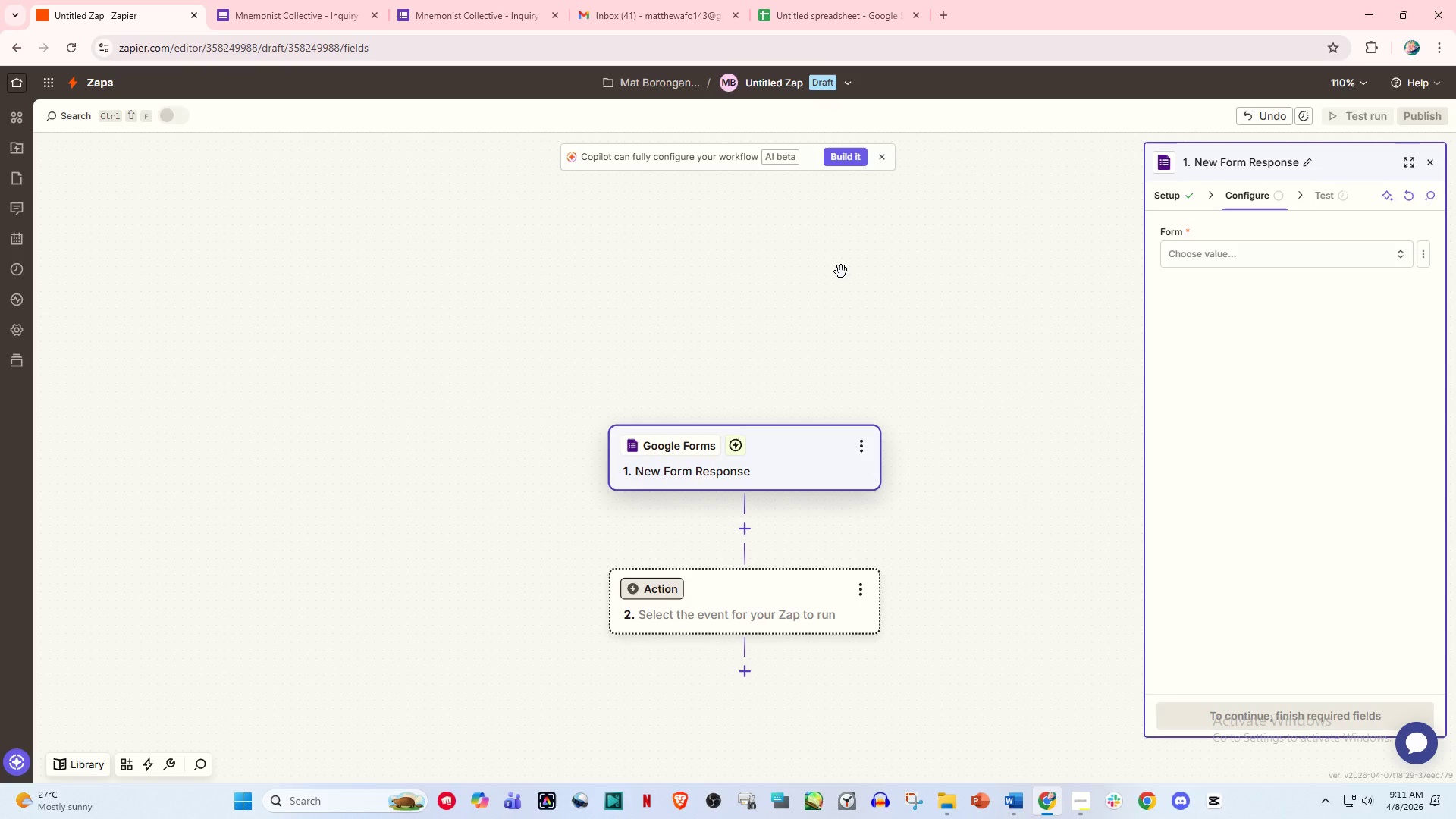 
wait(8.7)
 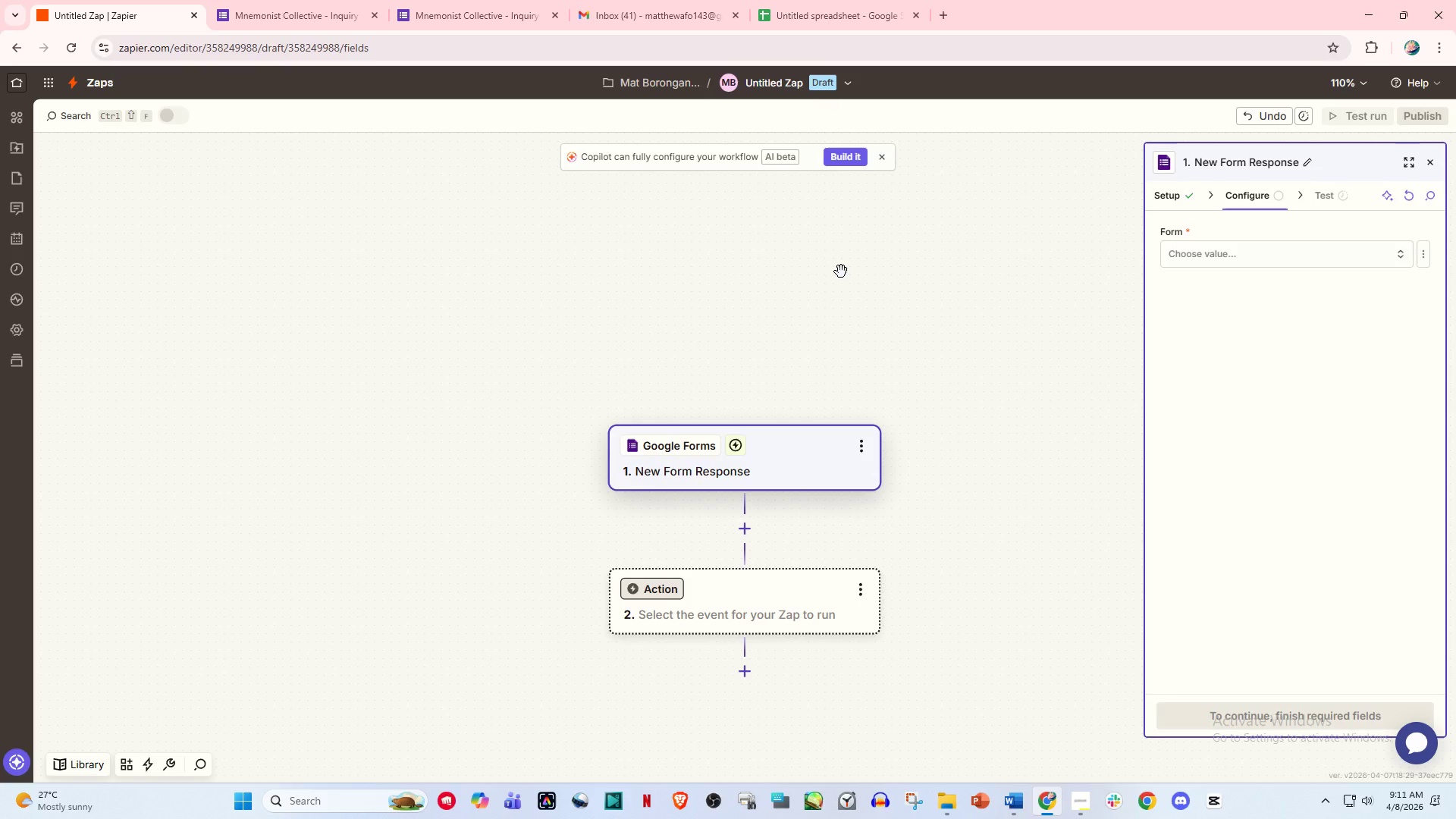 
left_click([821, 82])
 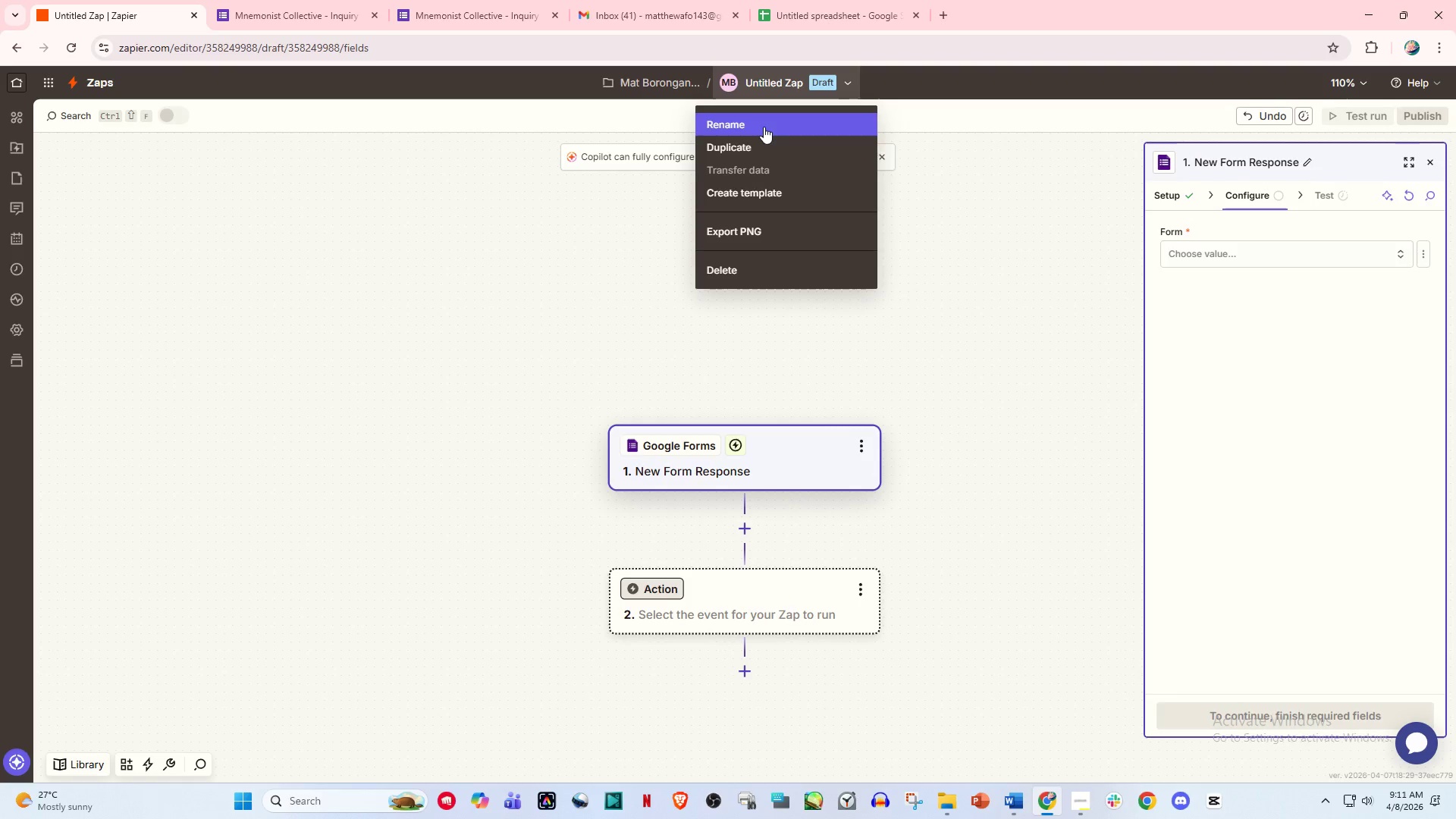 
left_click([764, 127])
 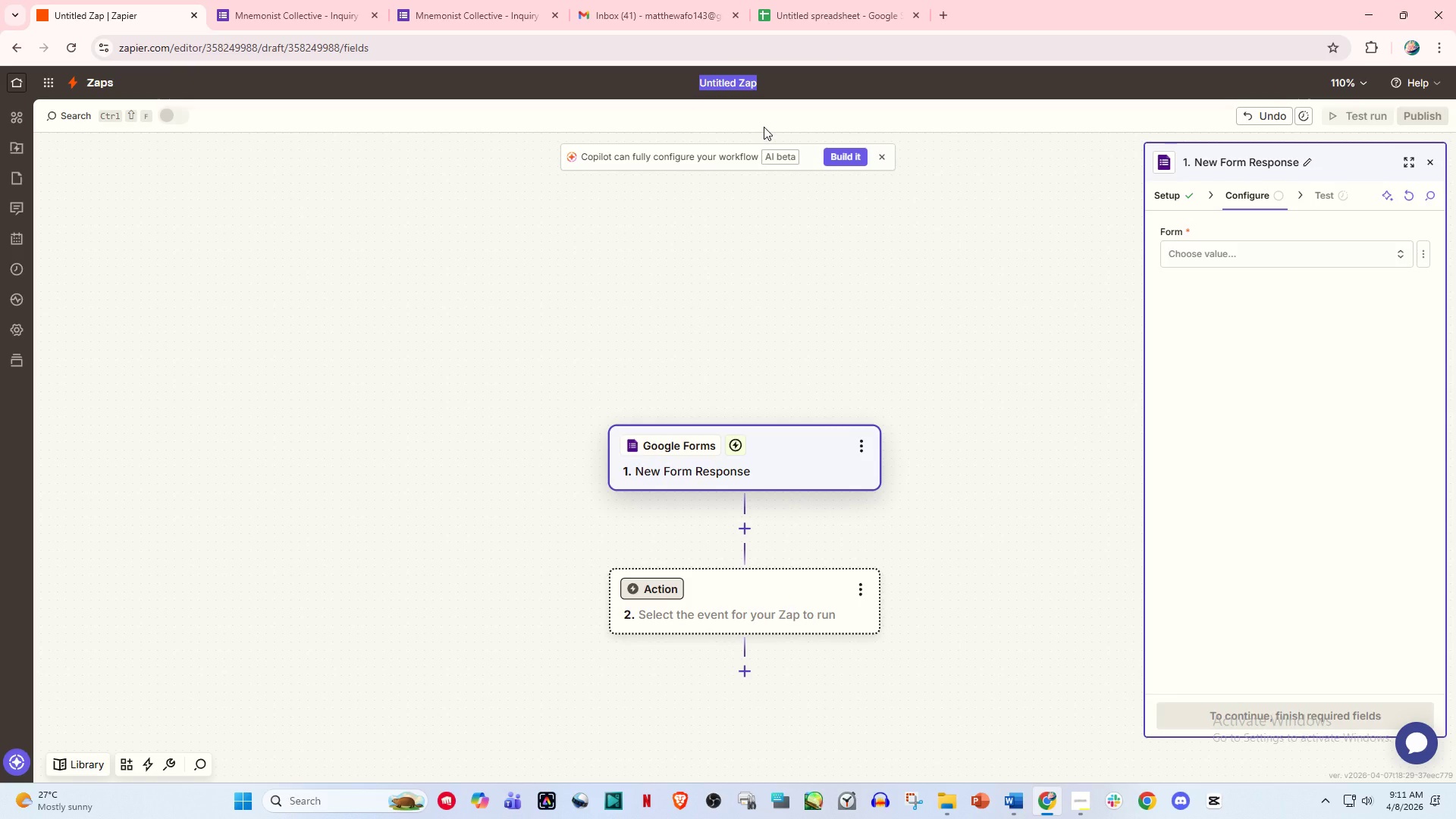 
type(The Mnemonist Collective)
 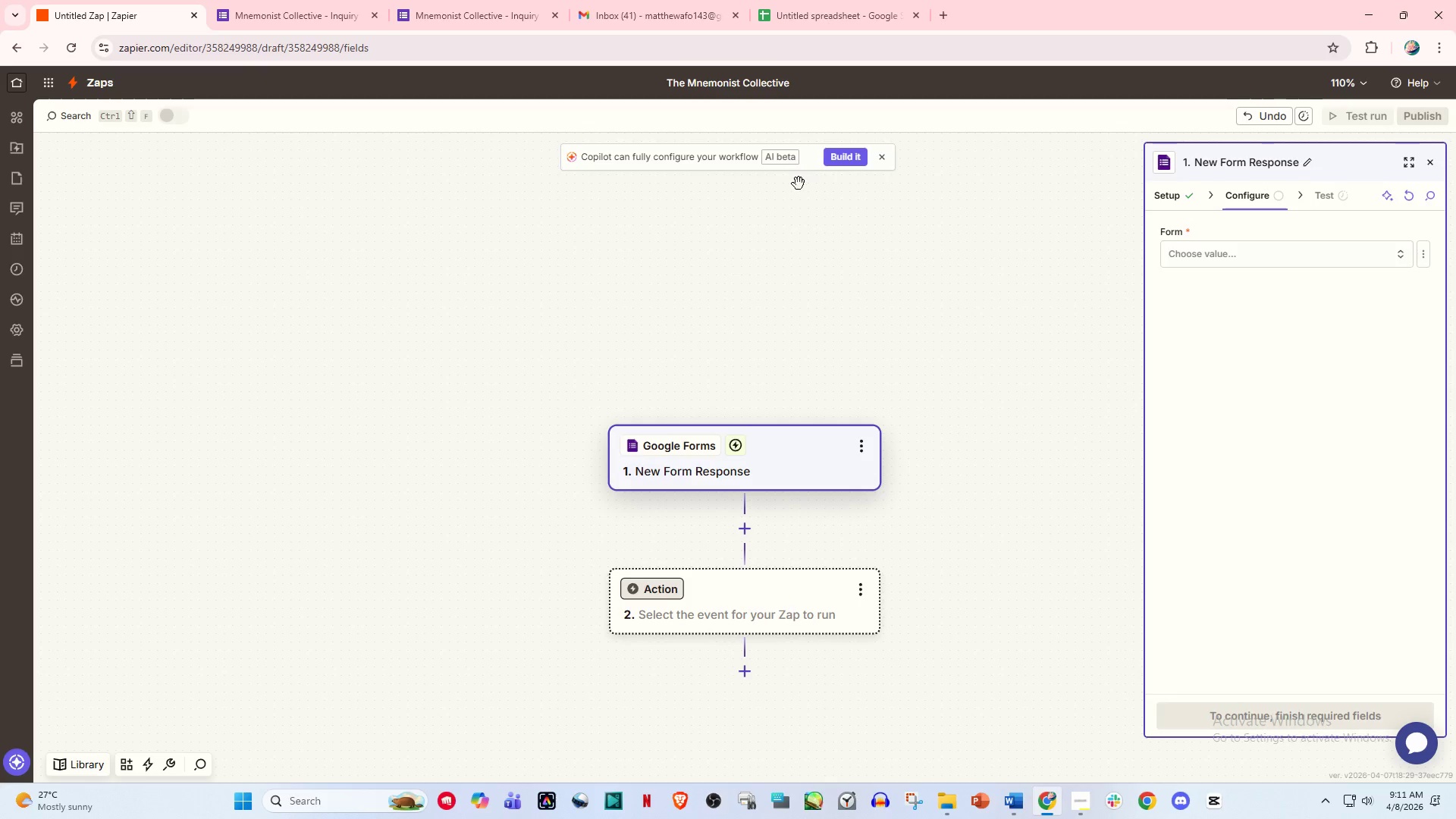 
left_click([821, 220])
 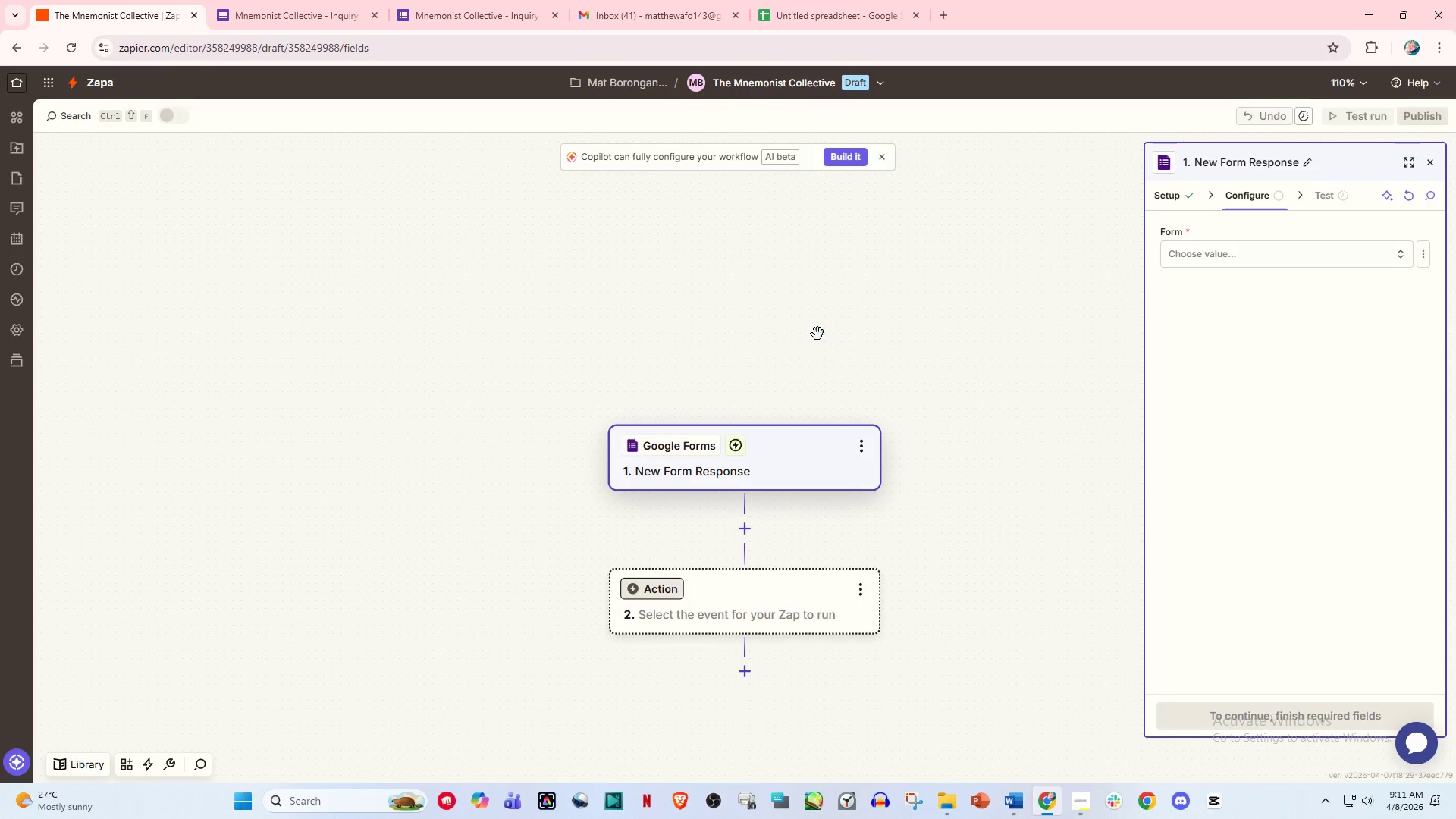 
left_click([756, 290])
 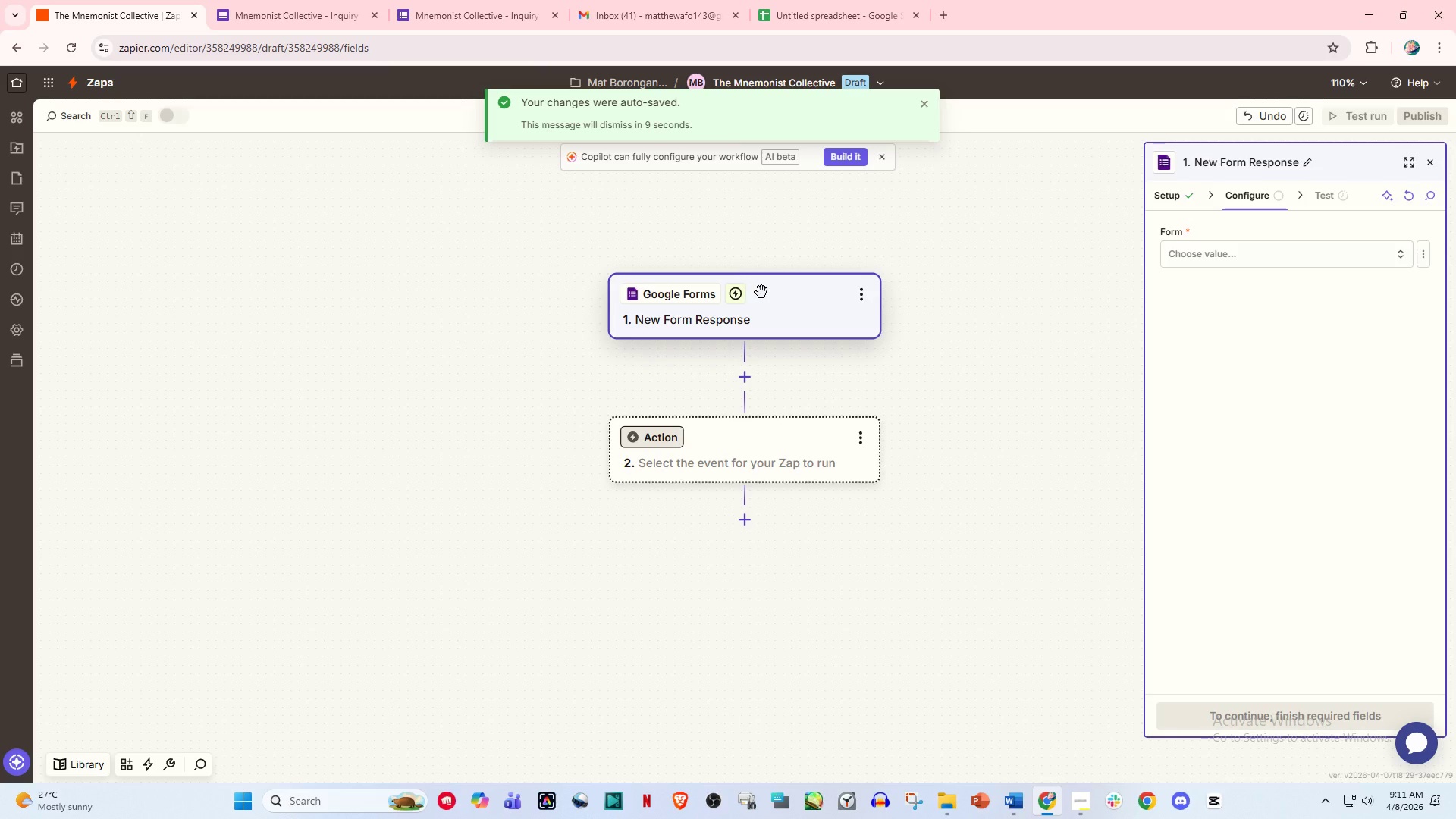 
scroll: coordinate [811, 363], scroll_direction: down, amount: 4.0
 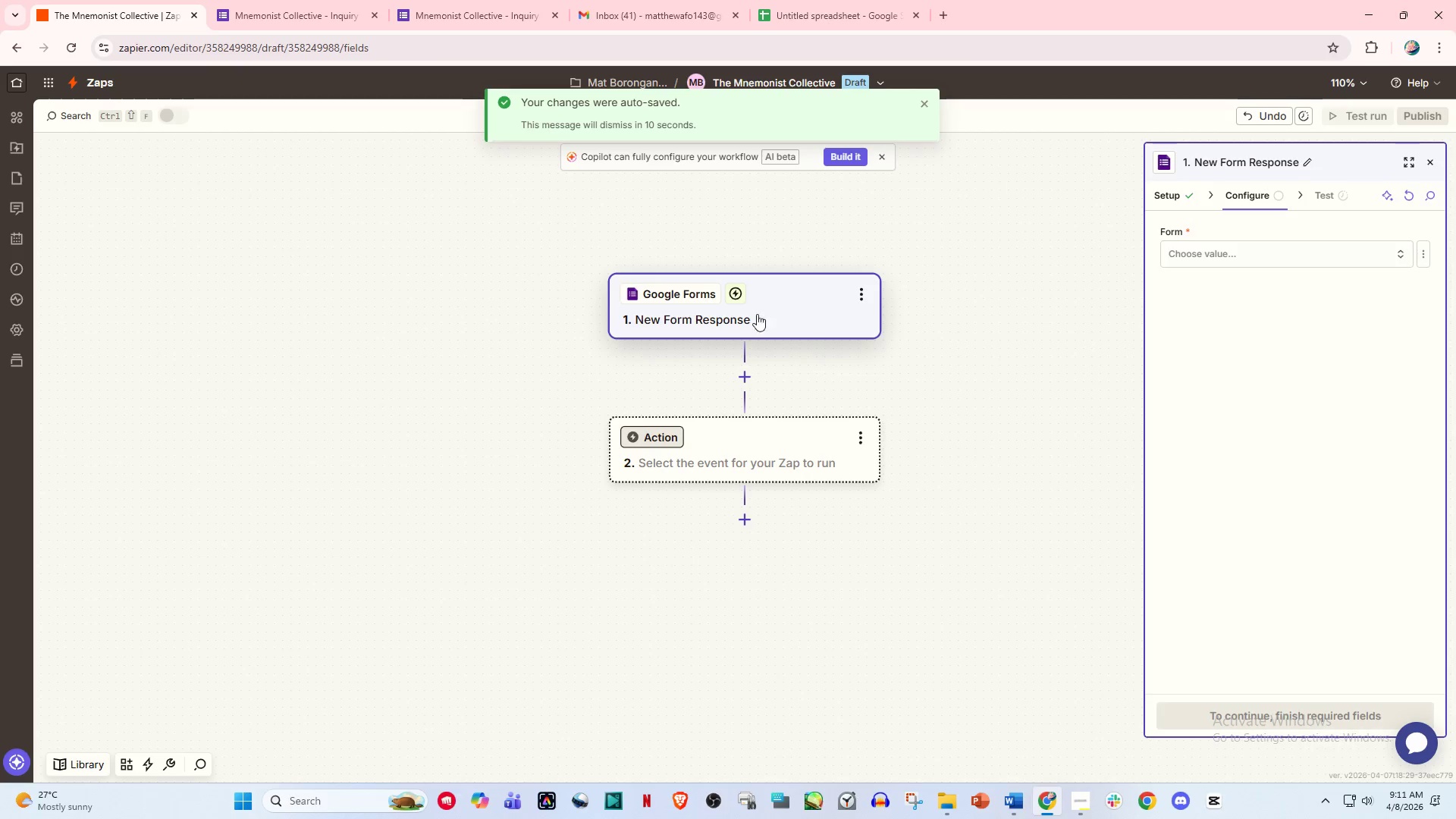 
left_click([800, 318])
 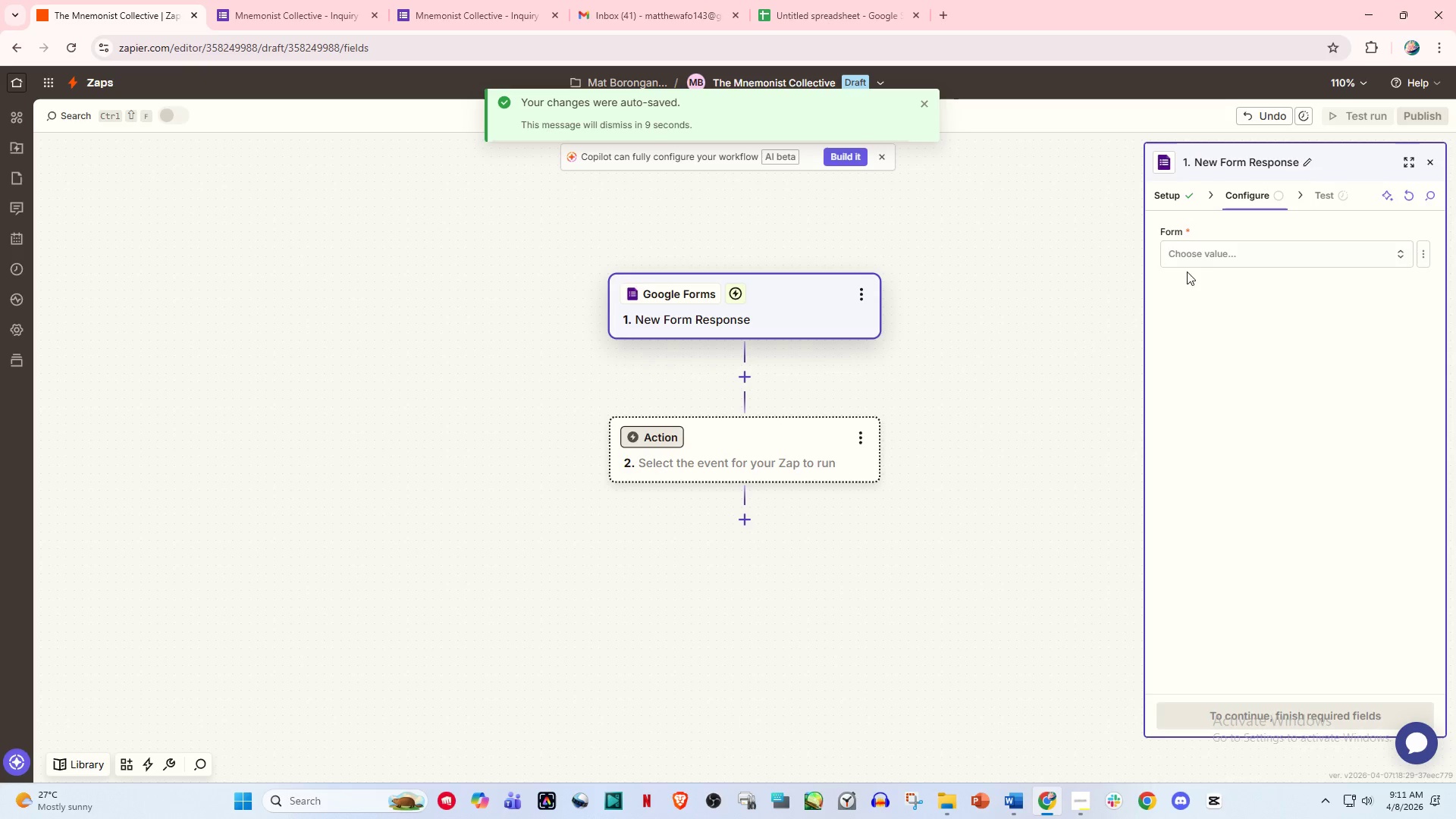 
left_click([1223, 264])
 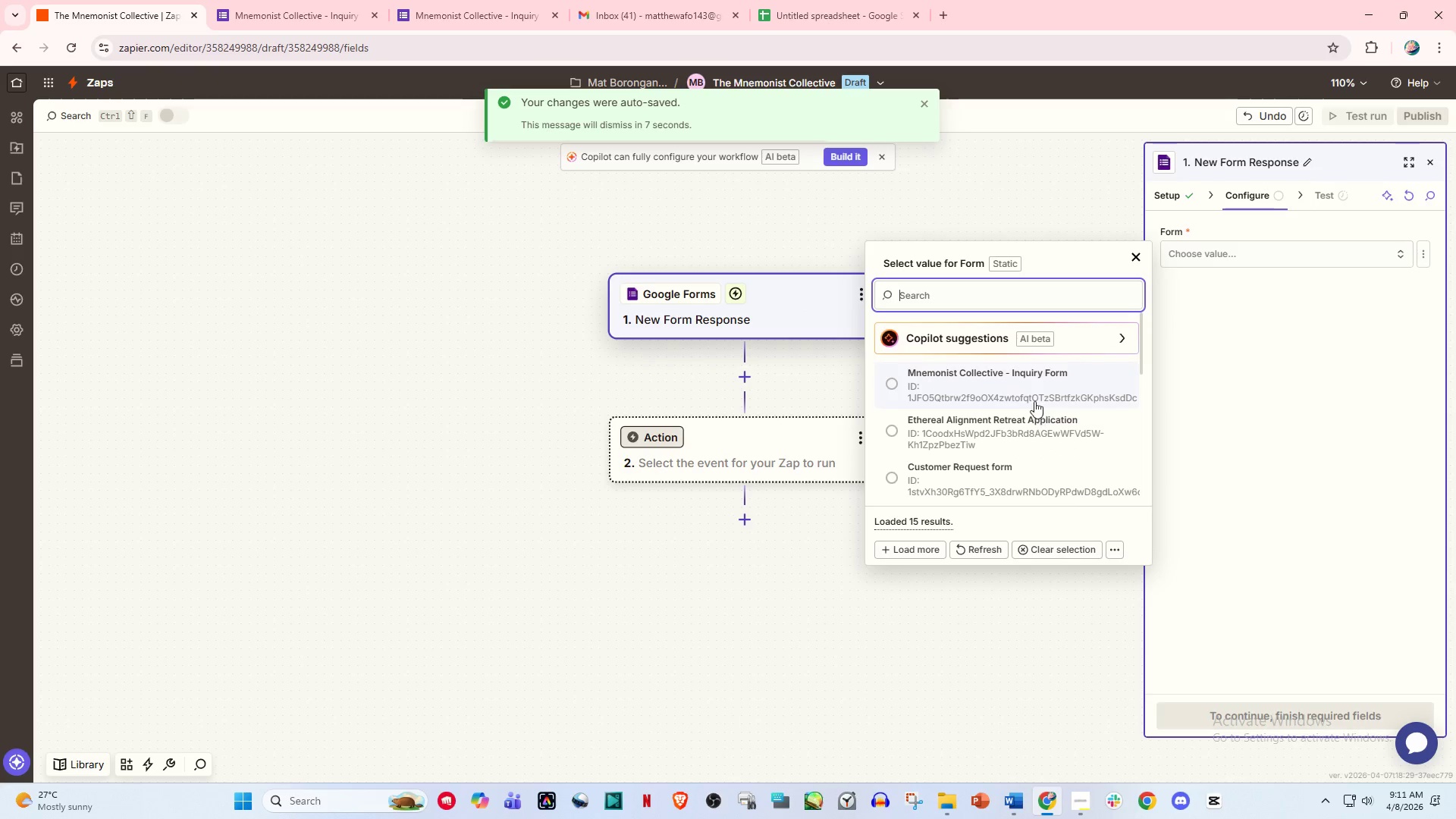 
left_click([1039, 388])
 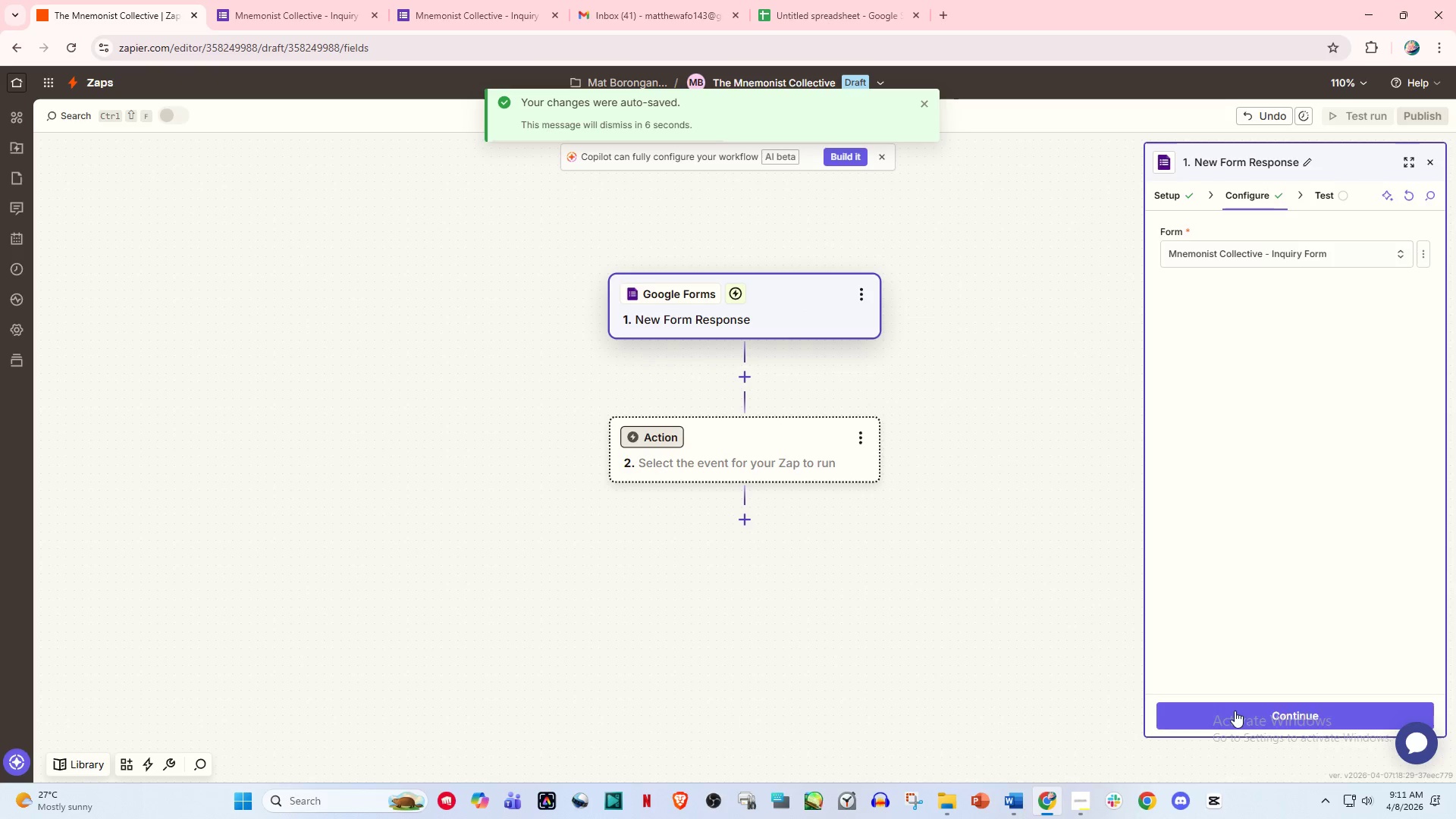 
left_click([1250, 721])
 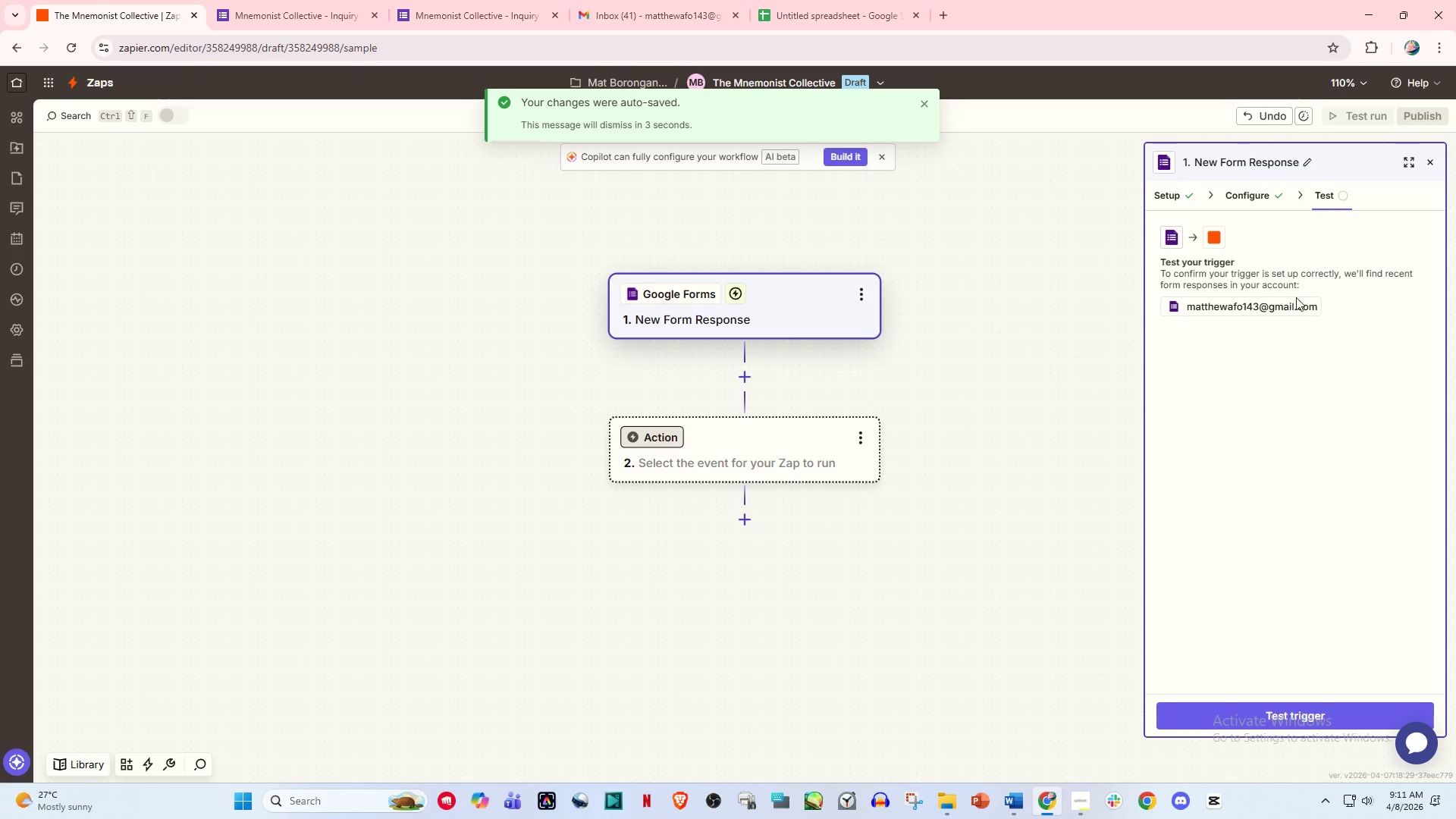 
left_click([1299, 715])
 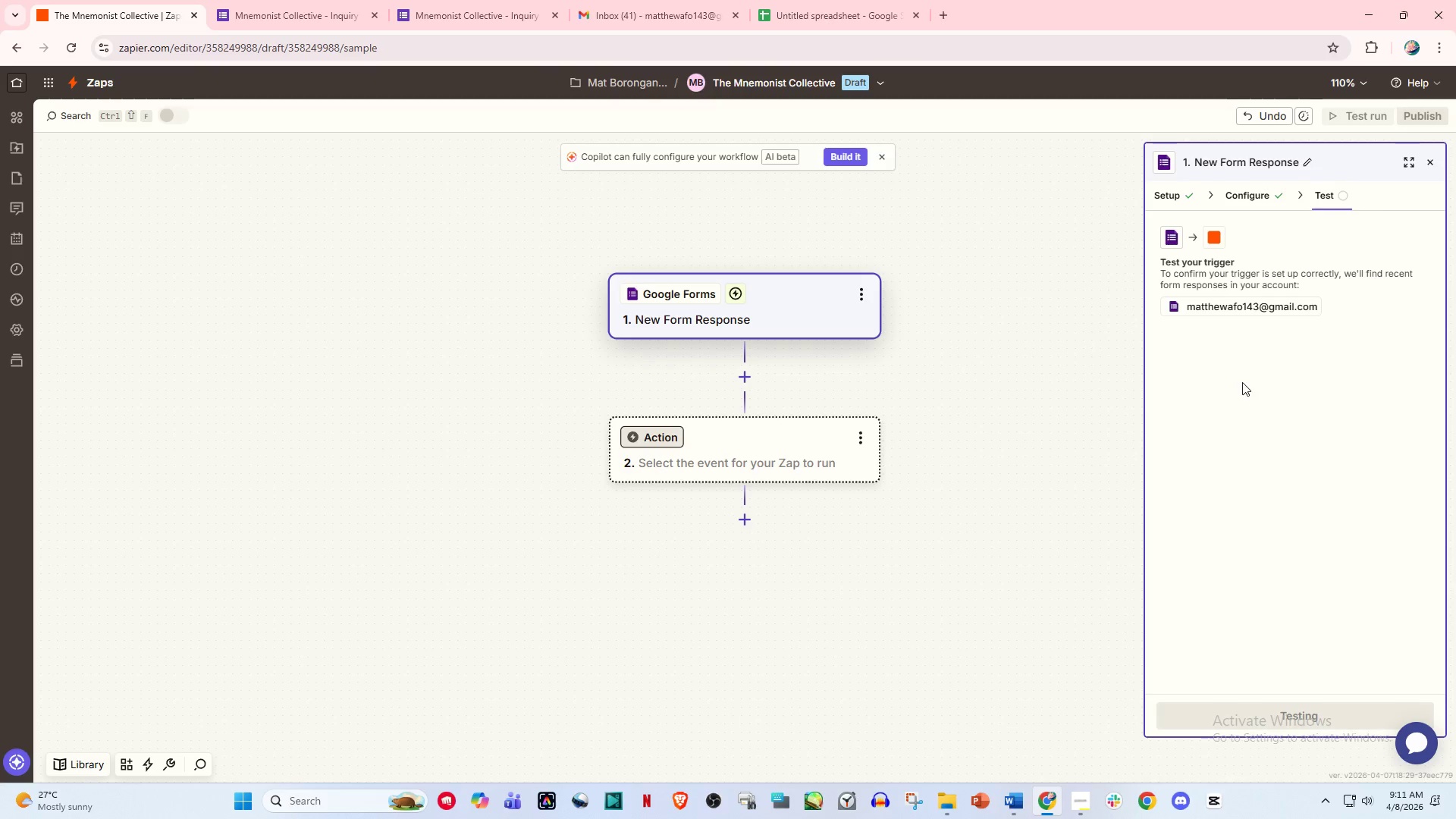 
left_click([1271, 391])
 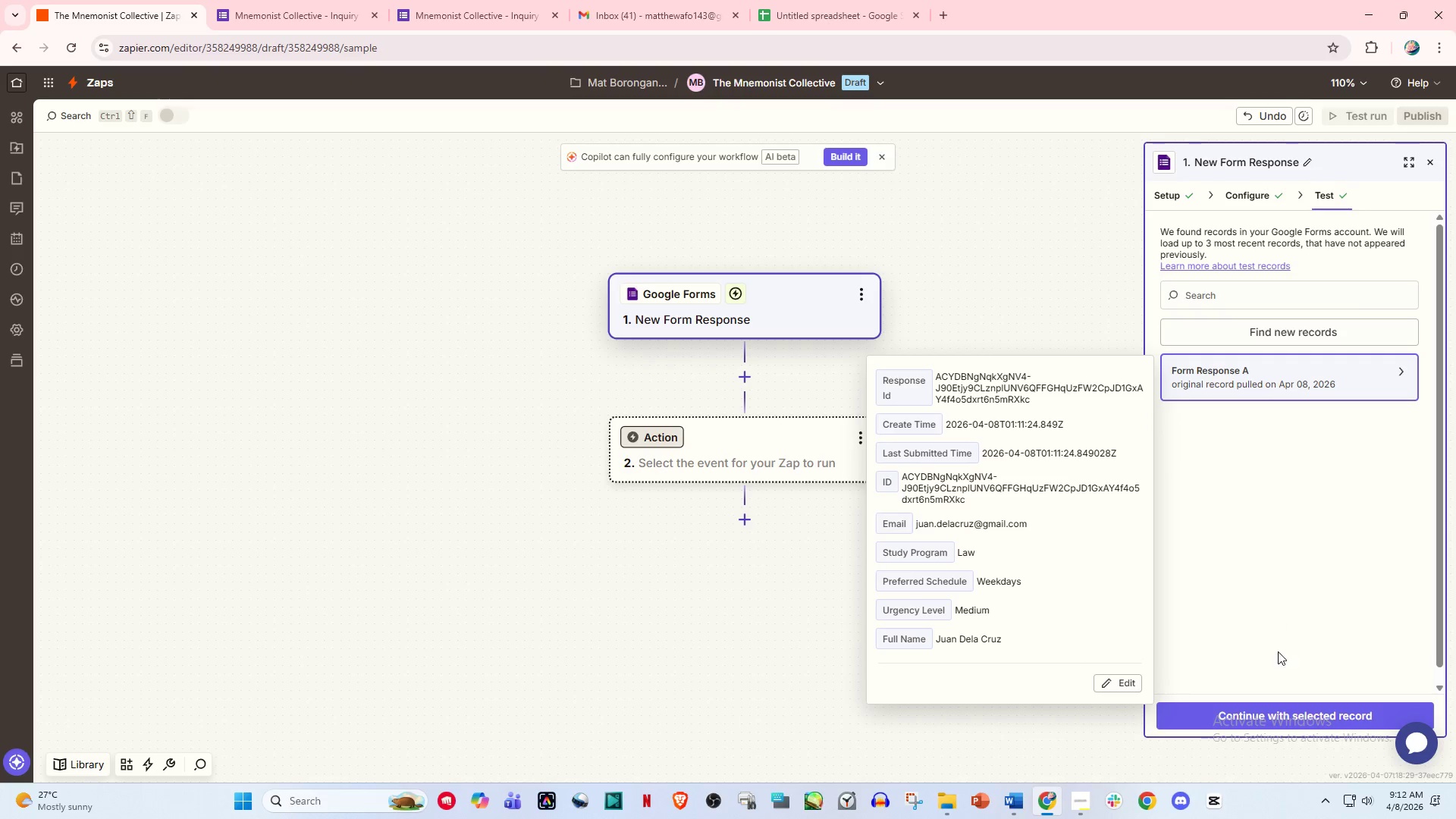 
left_click([1289, 725])
 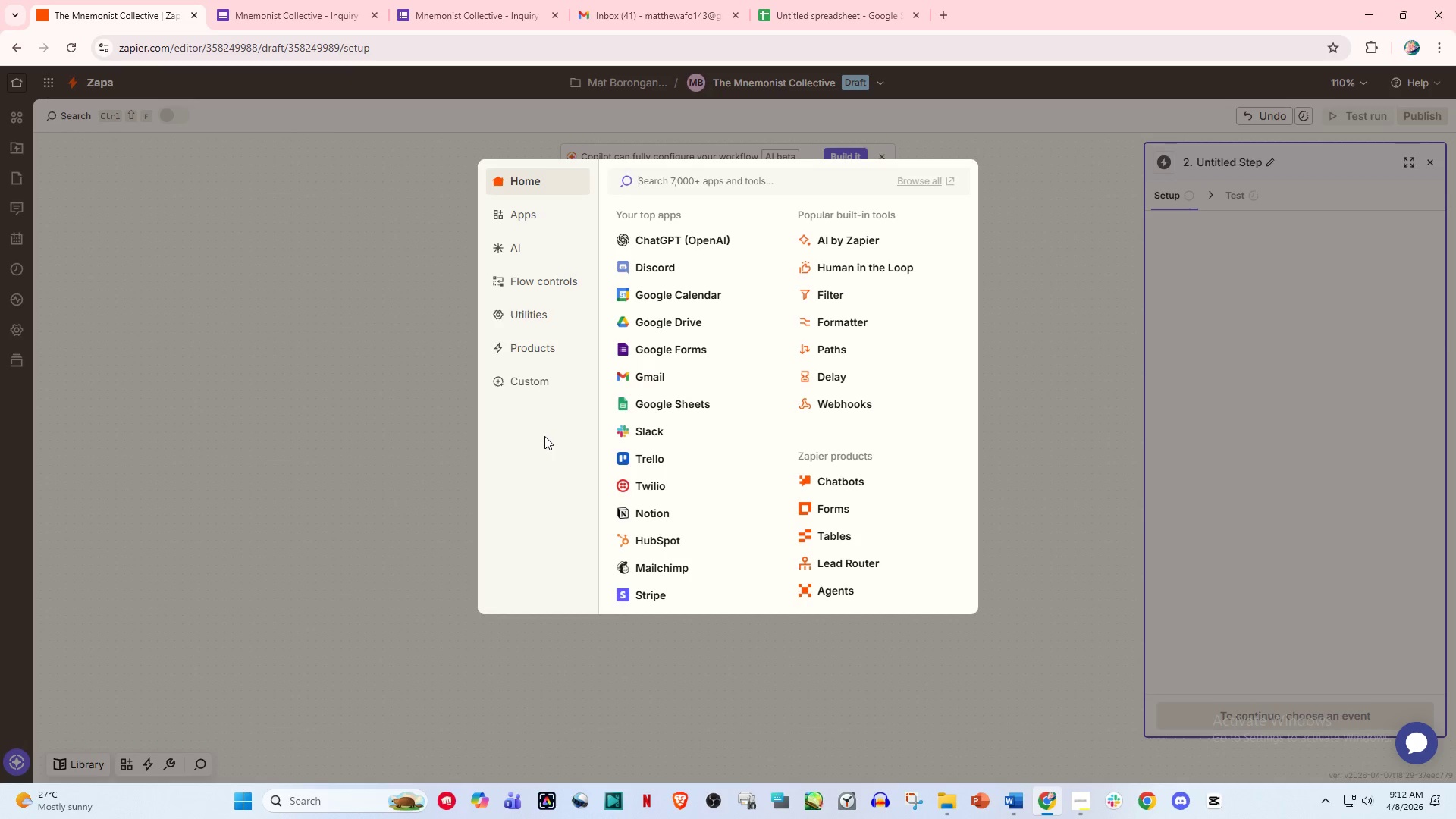 
wait(16.3)
 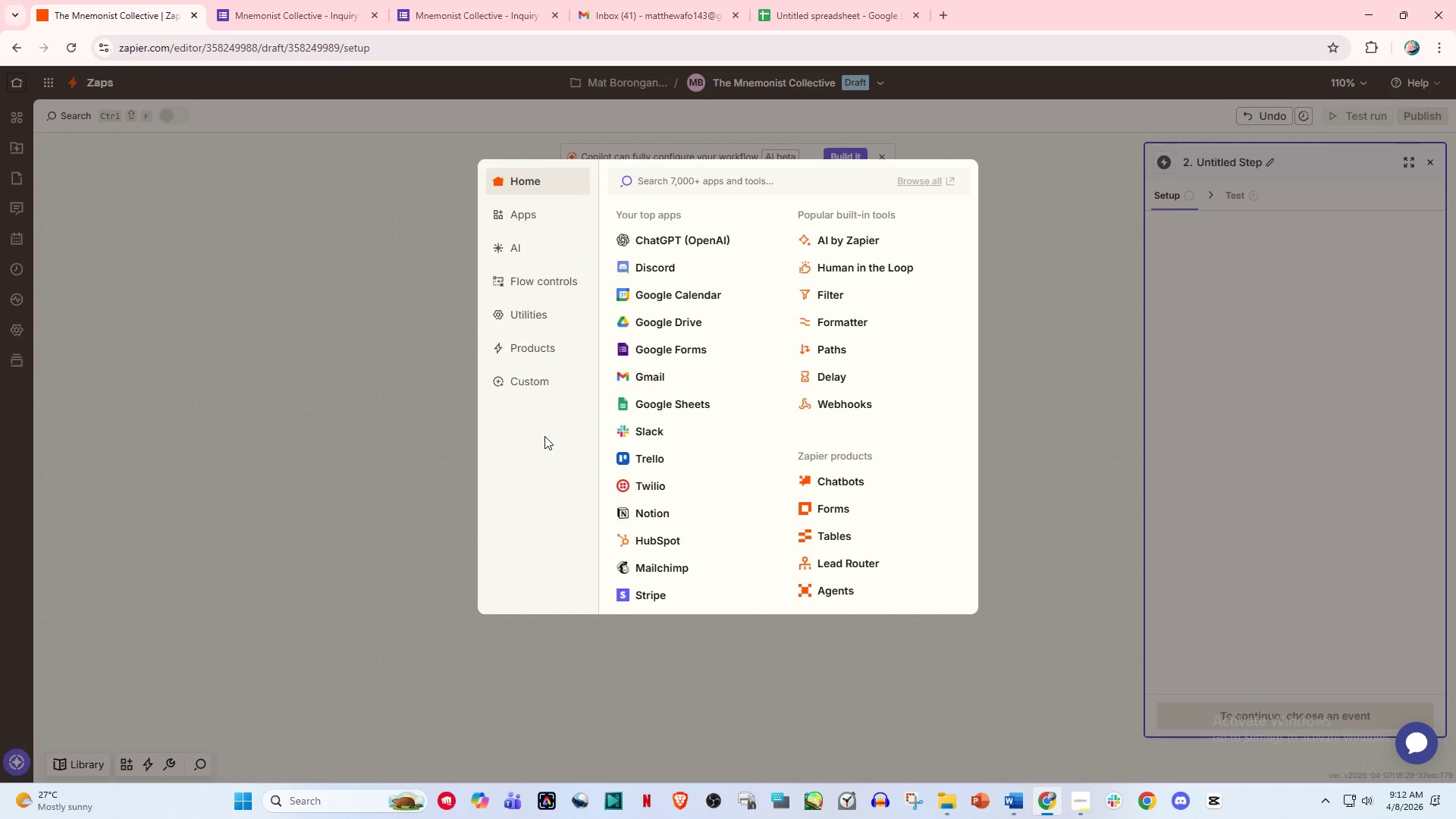 
left_click([855, 314])
 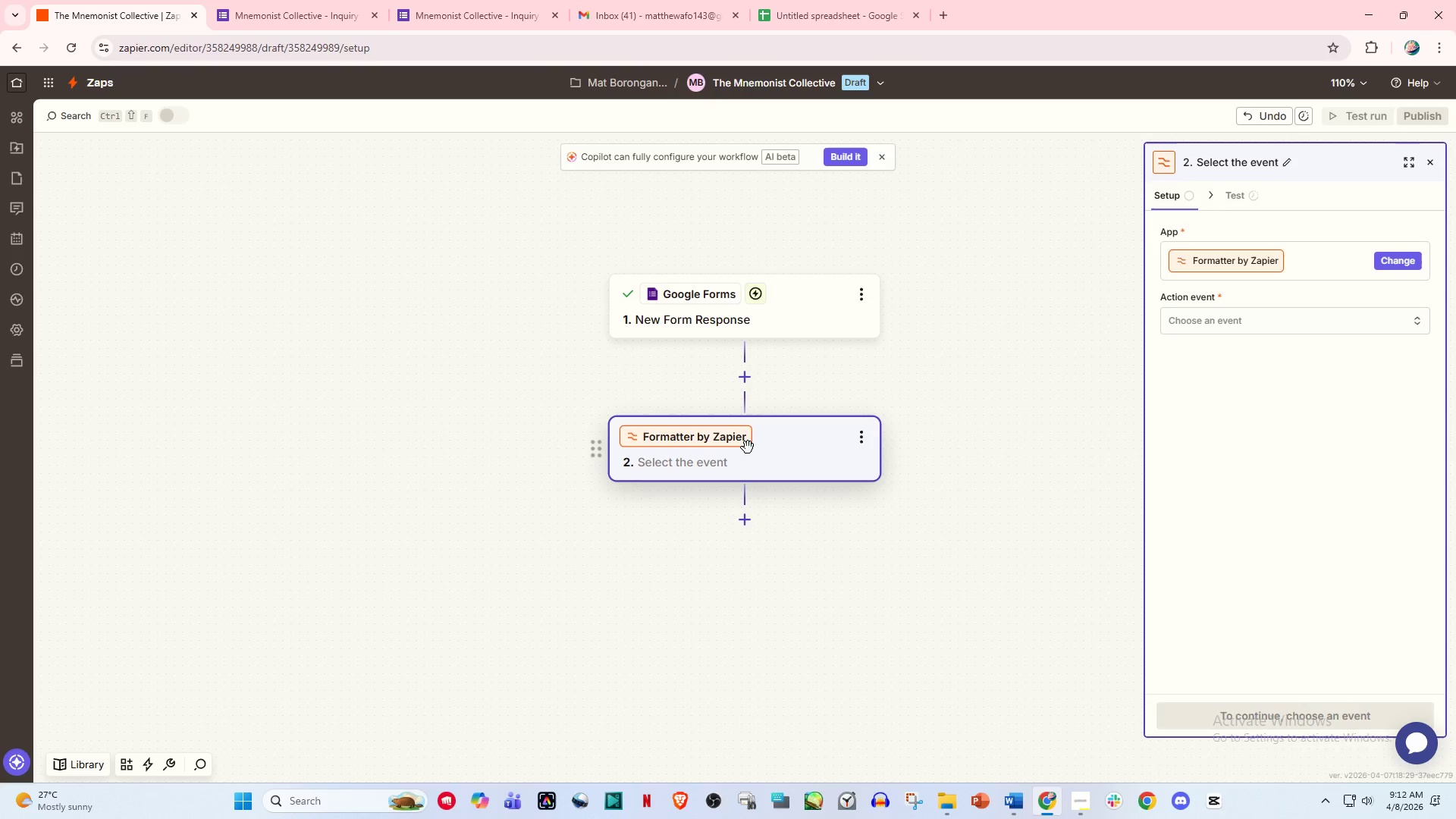 
left_click([769, 449])
 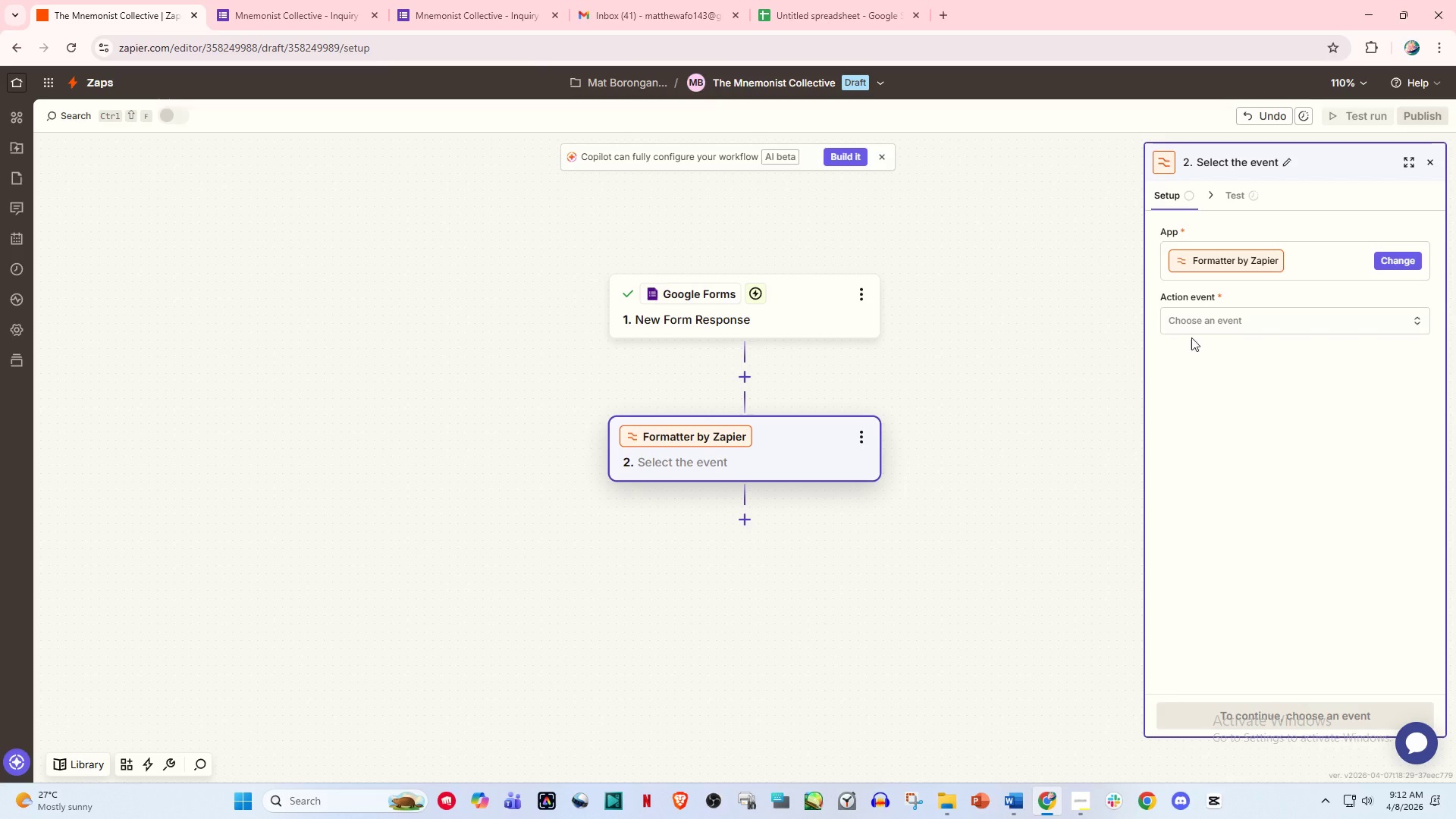 
left_click([1219, 323])
 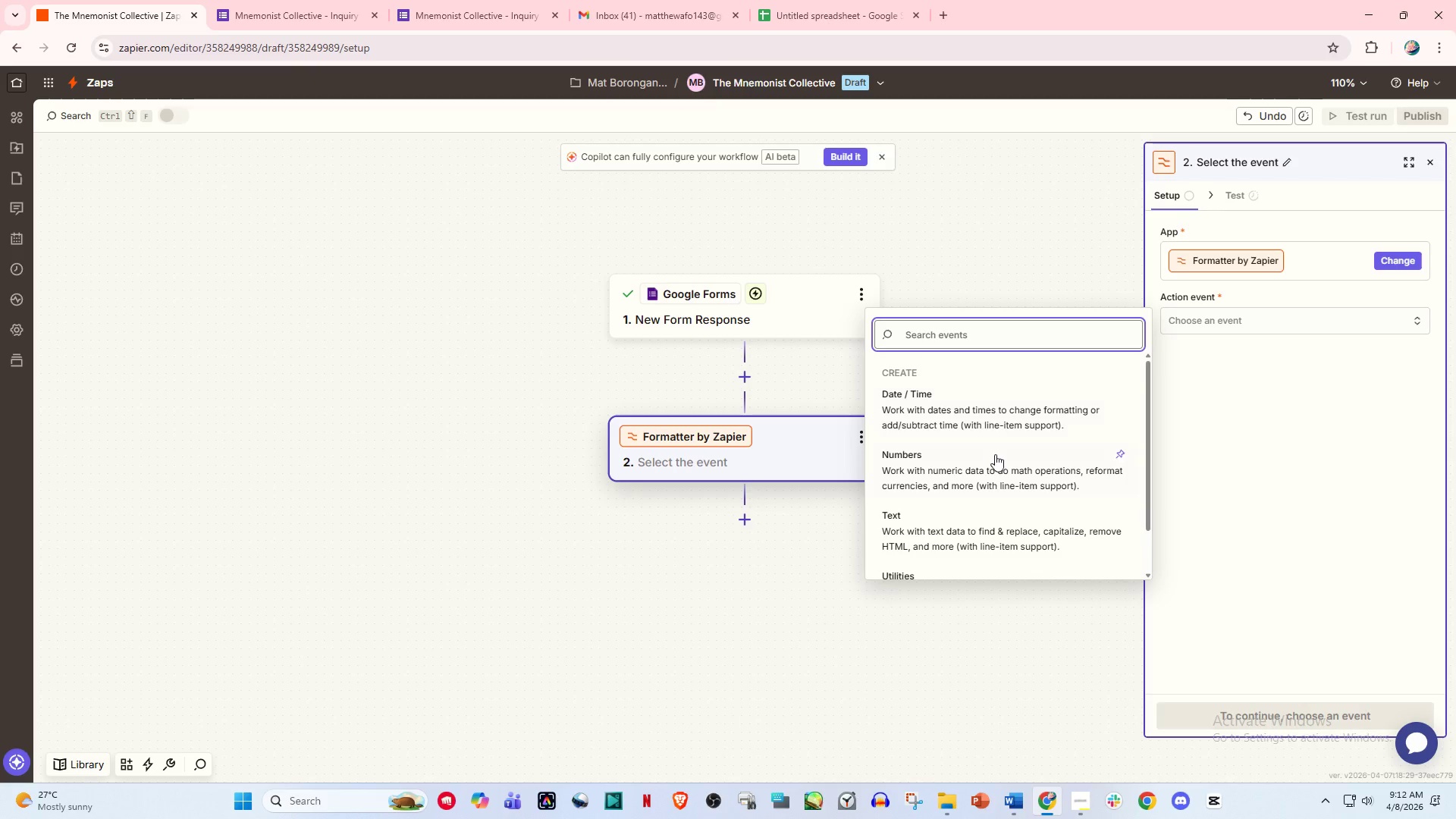 
scroll: coordinate [977, 472], scroll_direction: down, amount: 1.0
 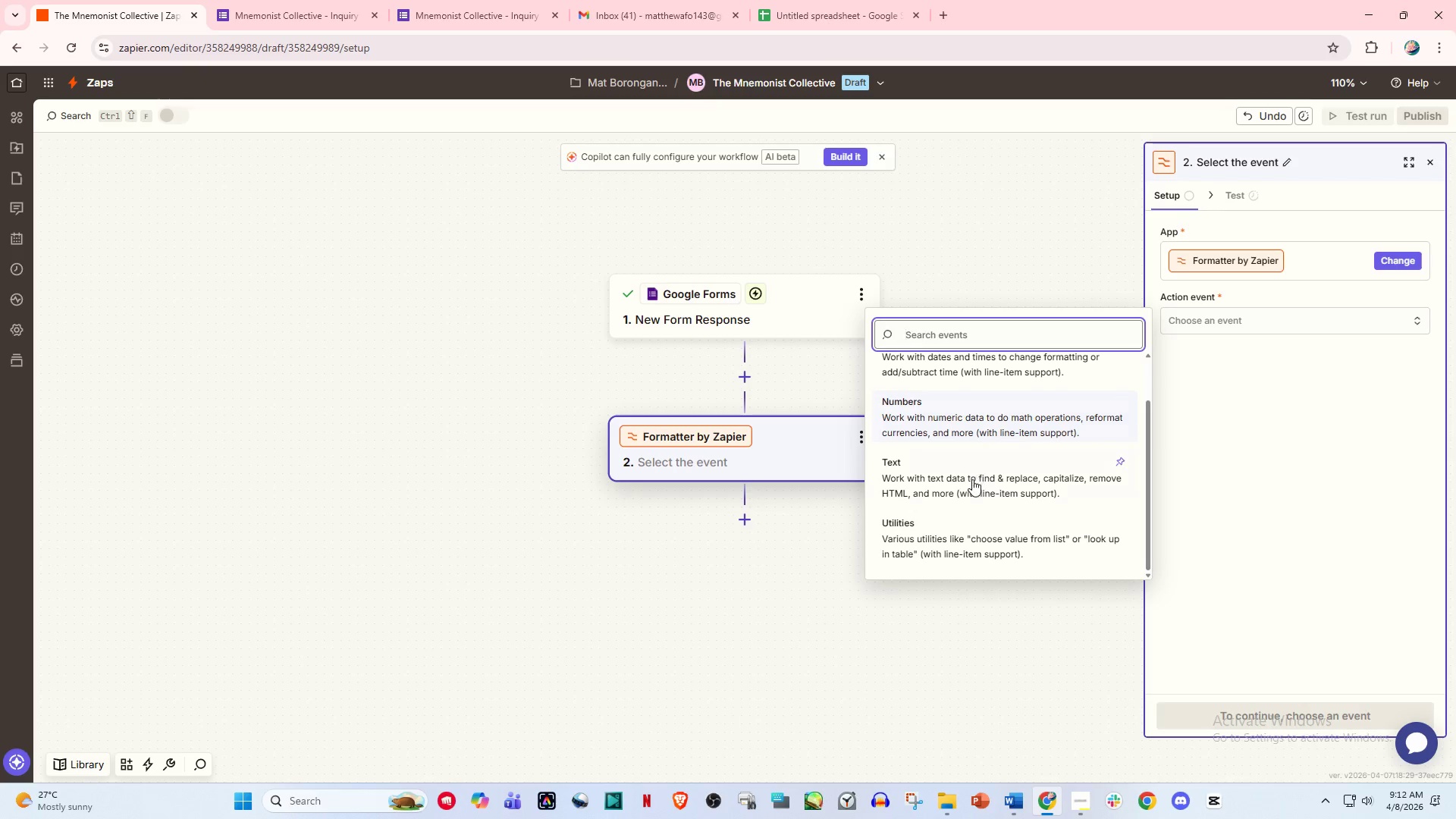 
left_click([971, 486])
 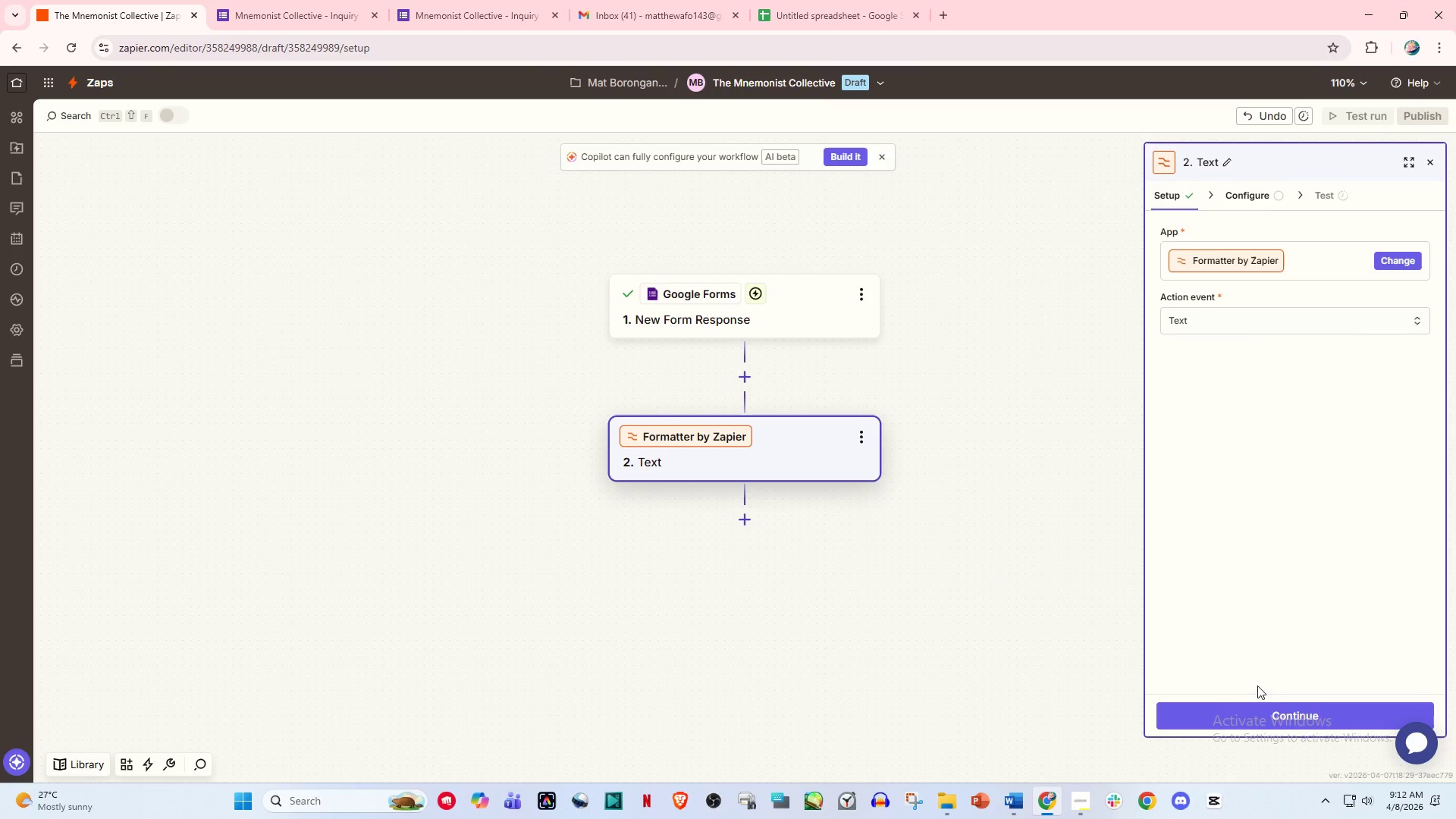 
double_click([1265, 707])
 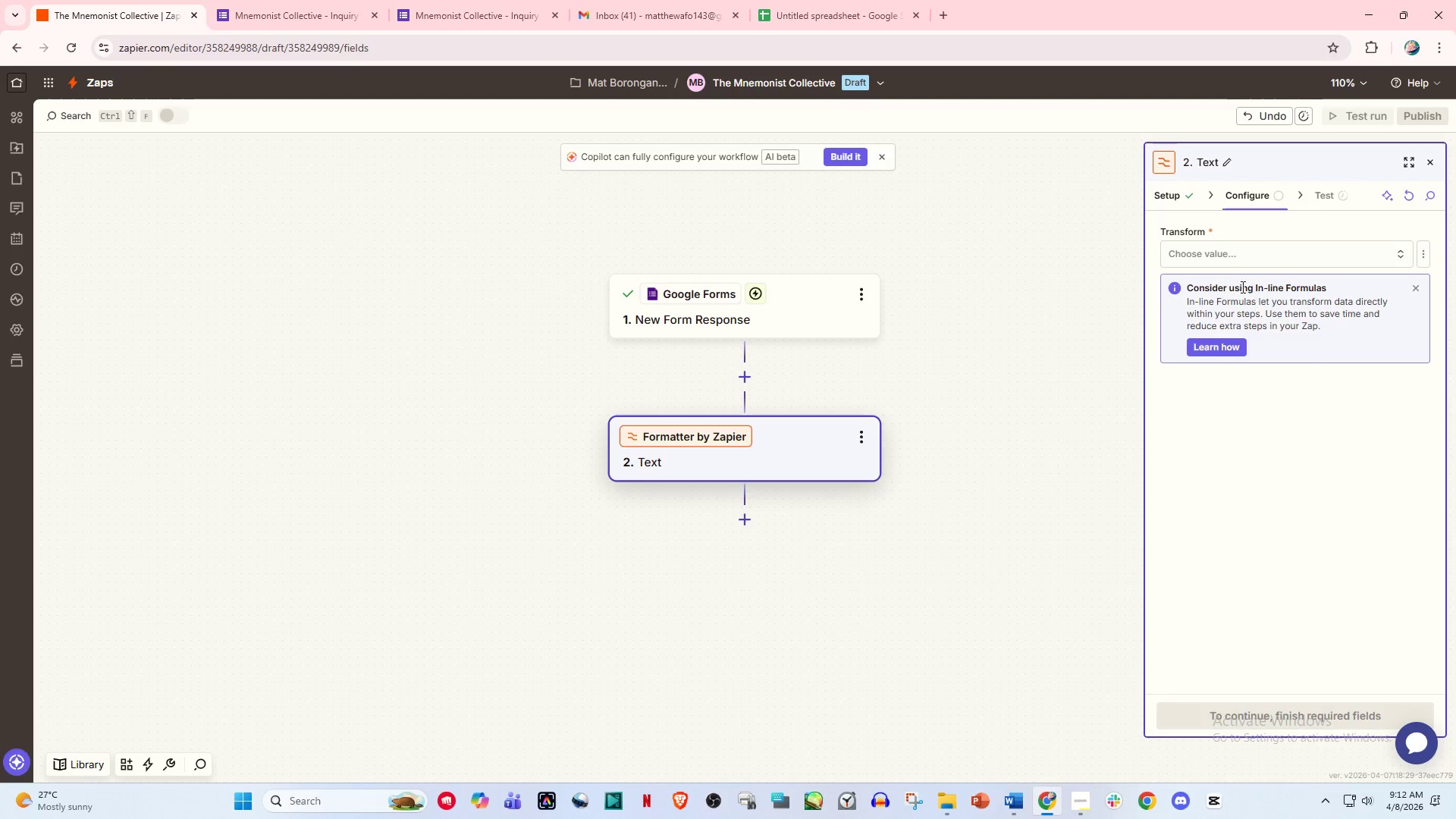 
left_click([1220, 257])
 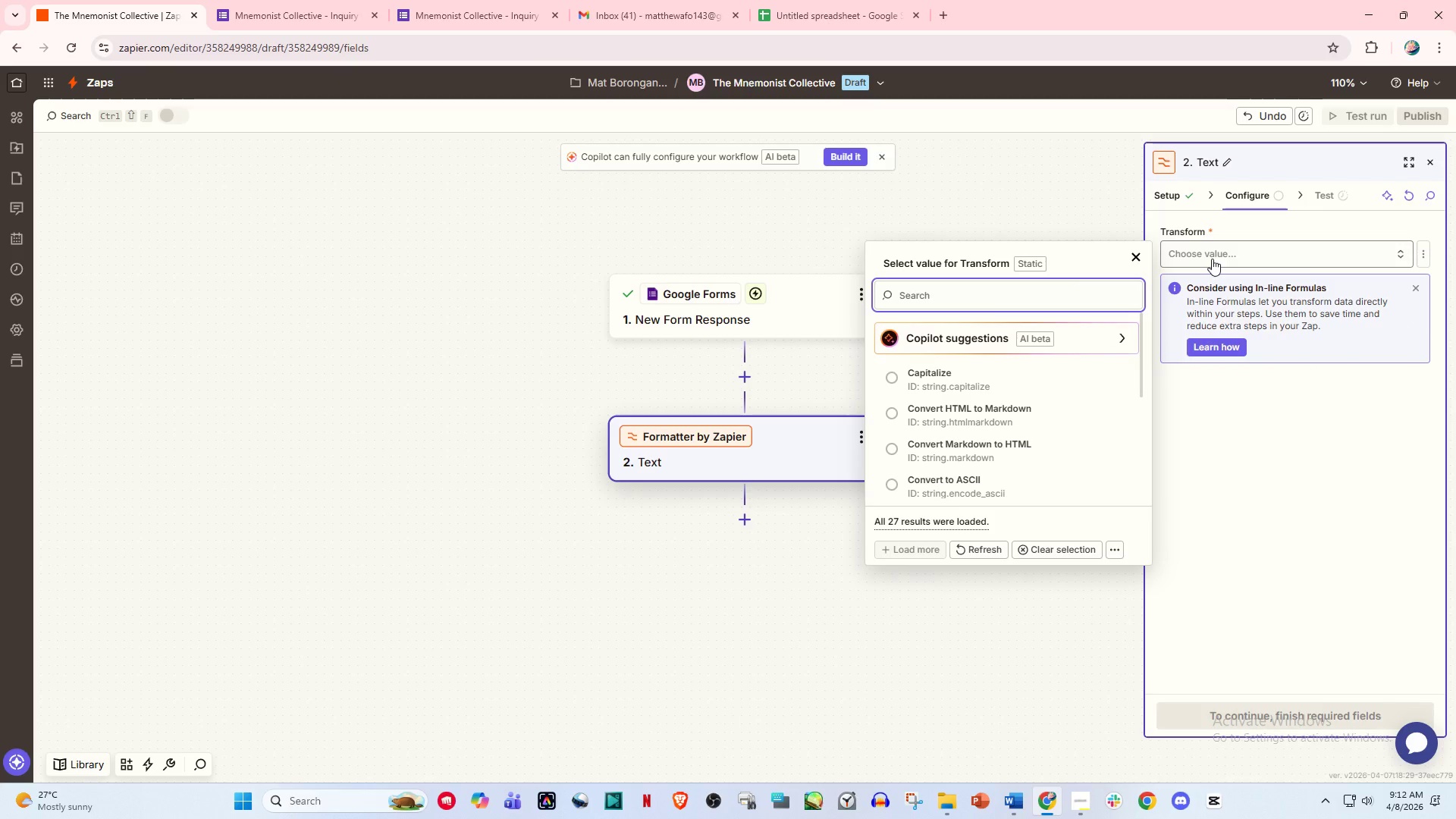 
type(ca)
 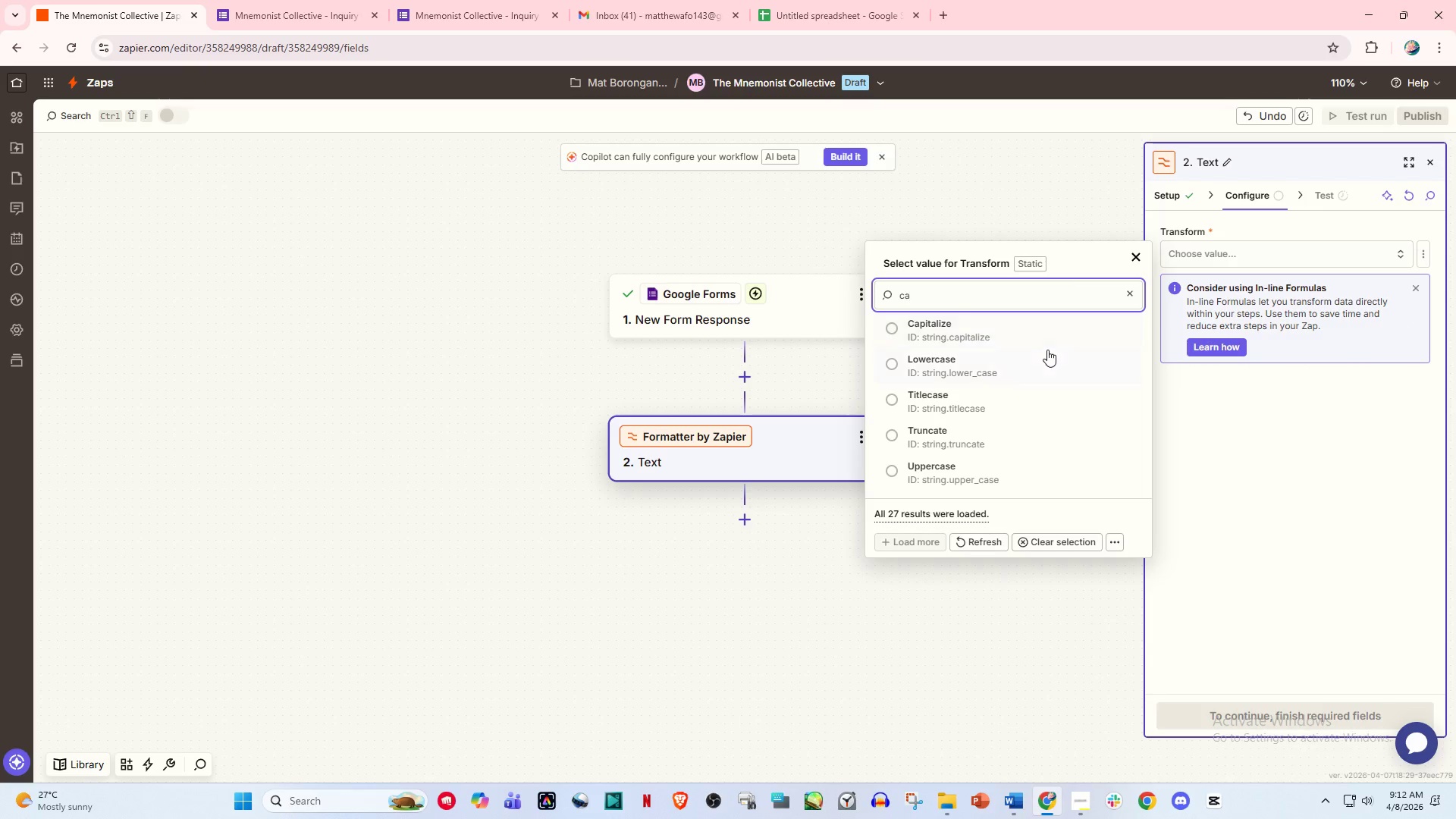 
left_click([1011, 332])
 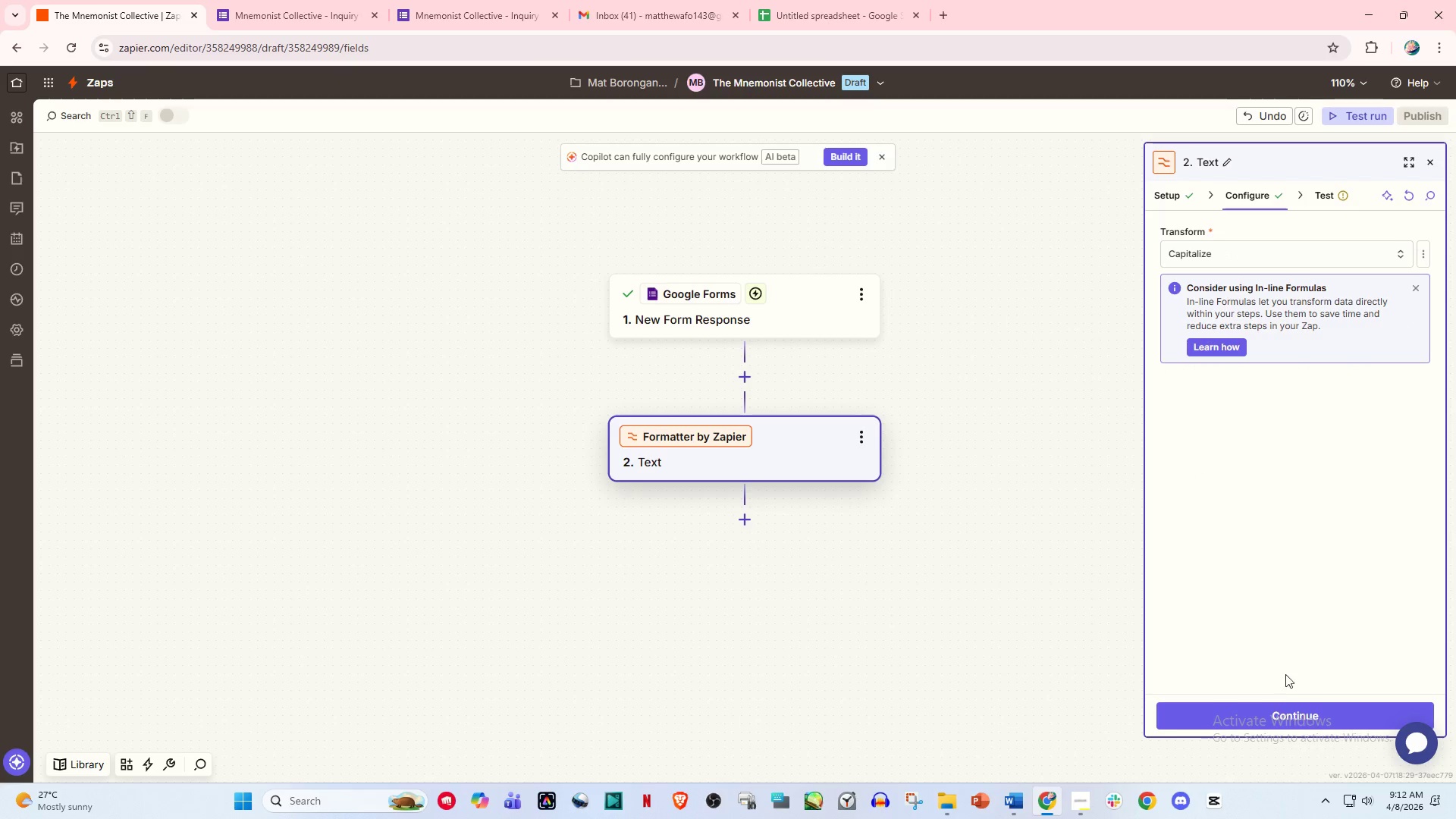 
left_click([1282, 708])
 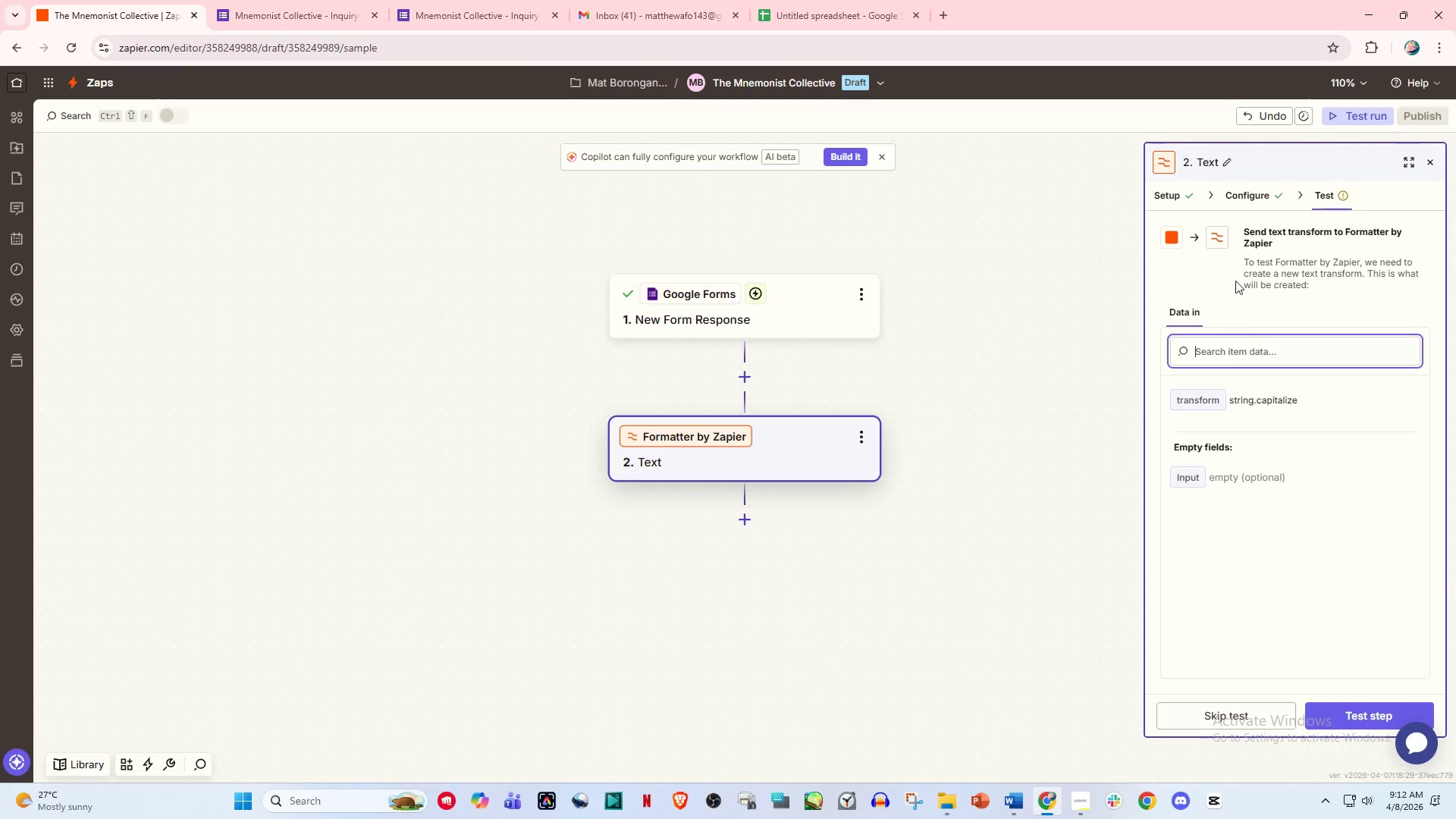 
left_click([1244, 182])
 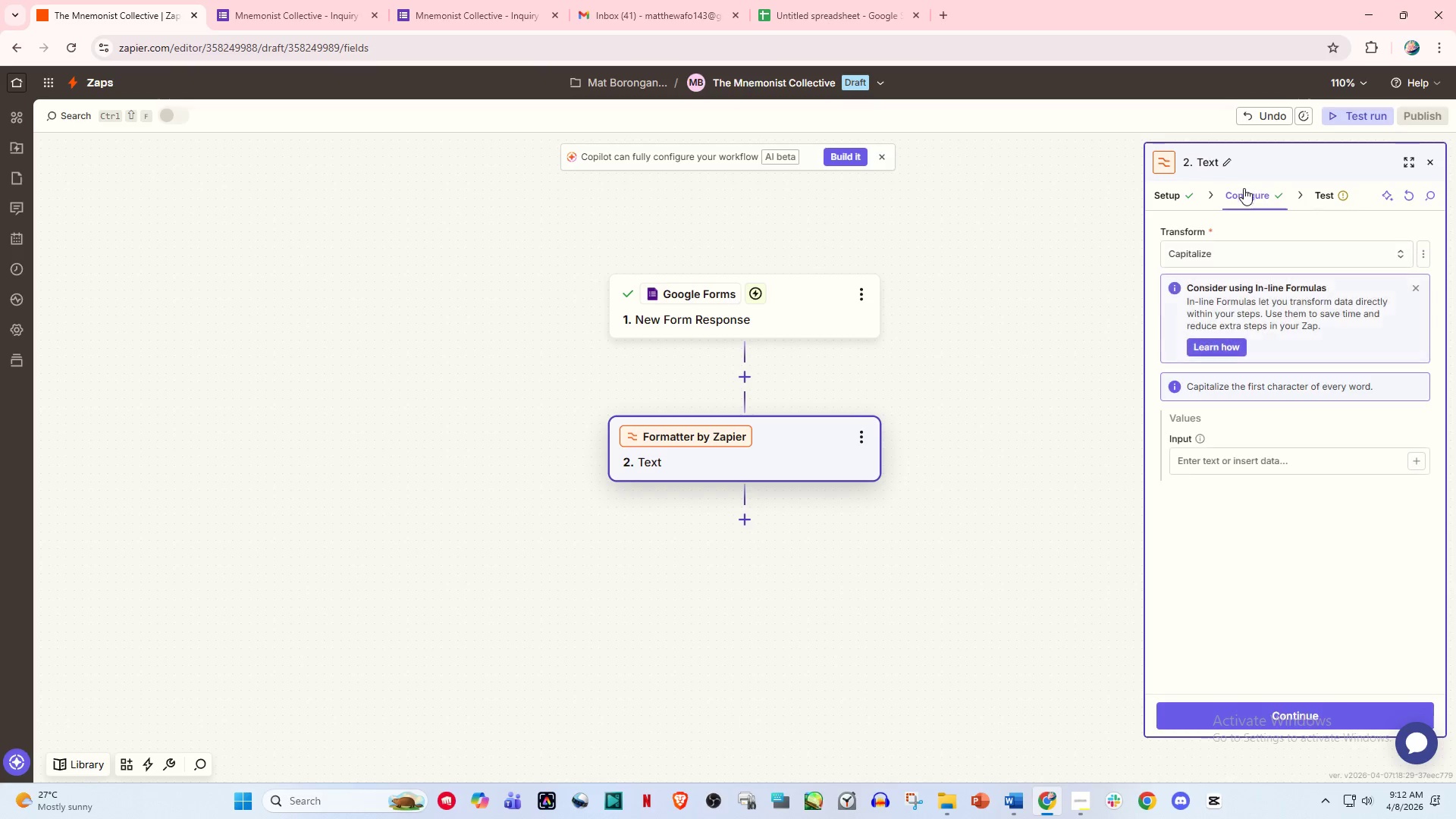 
left_click([1244, 192])
 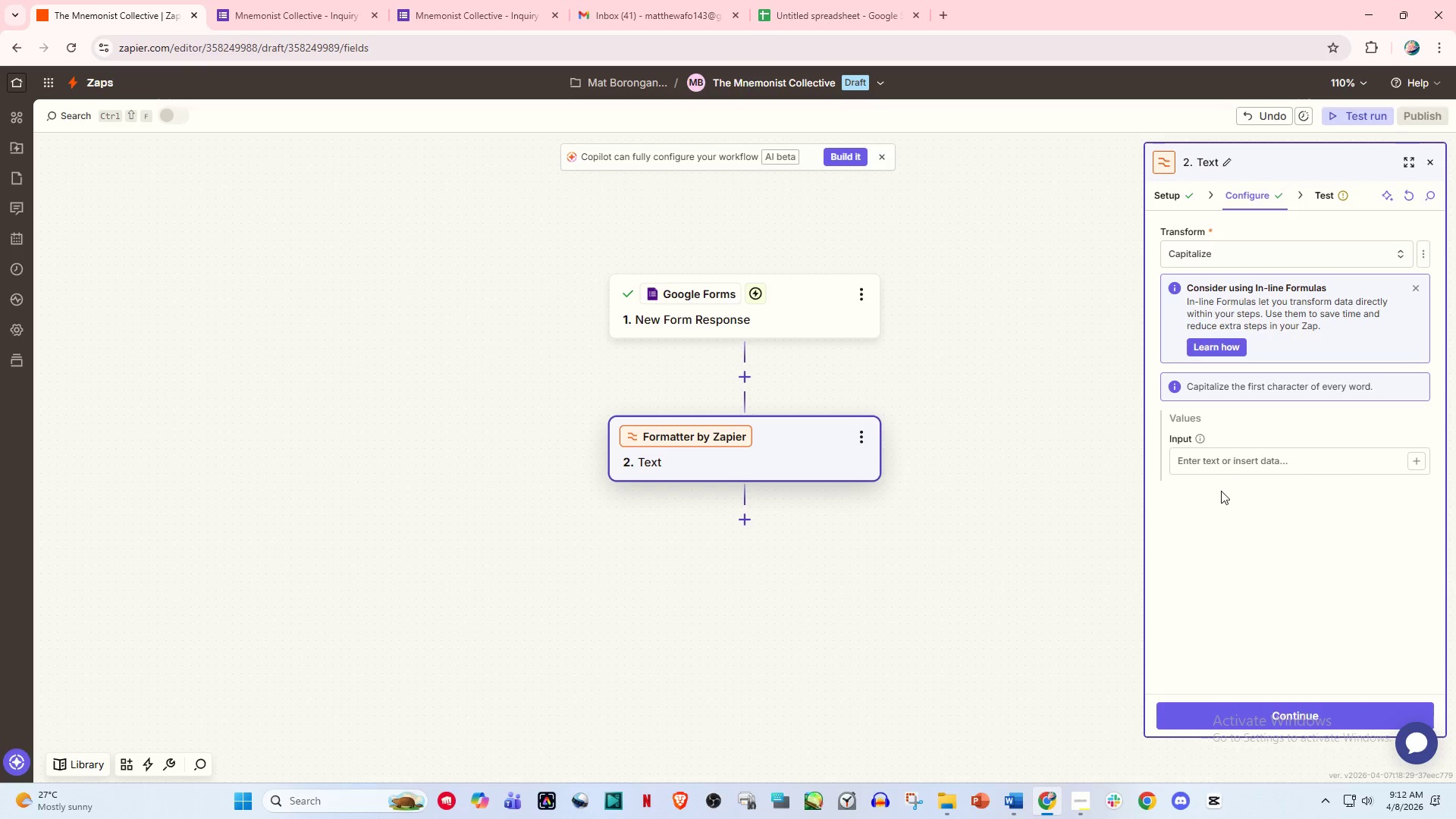 
left_click([1235, 458])
 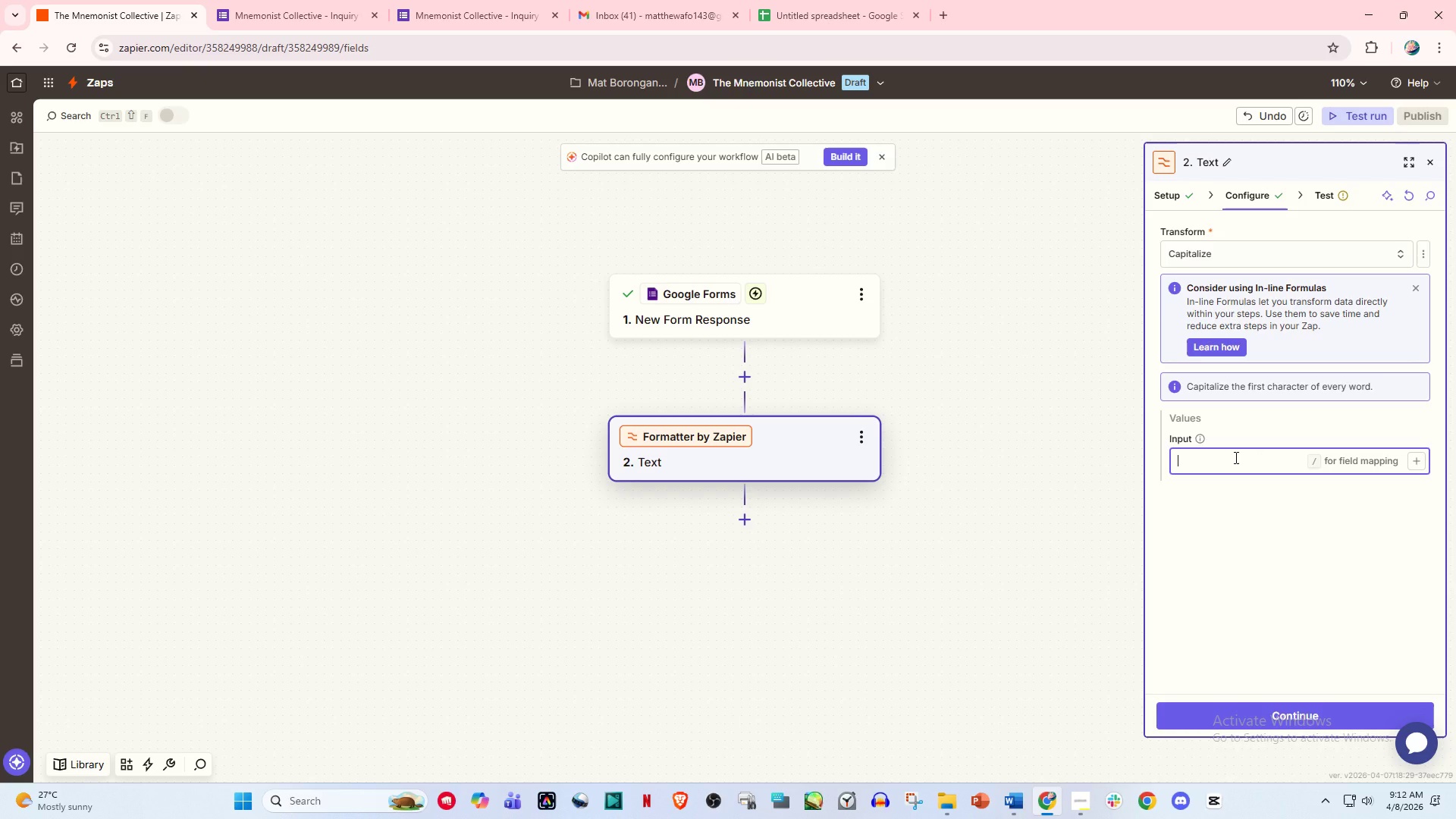 
key(Slash)
 